 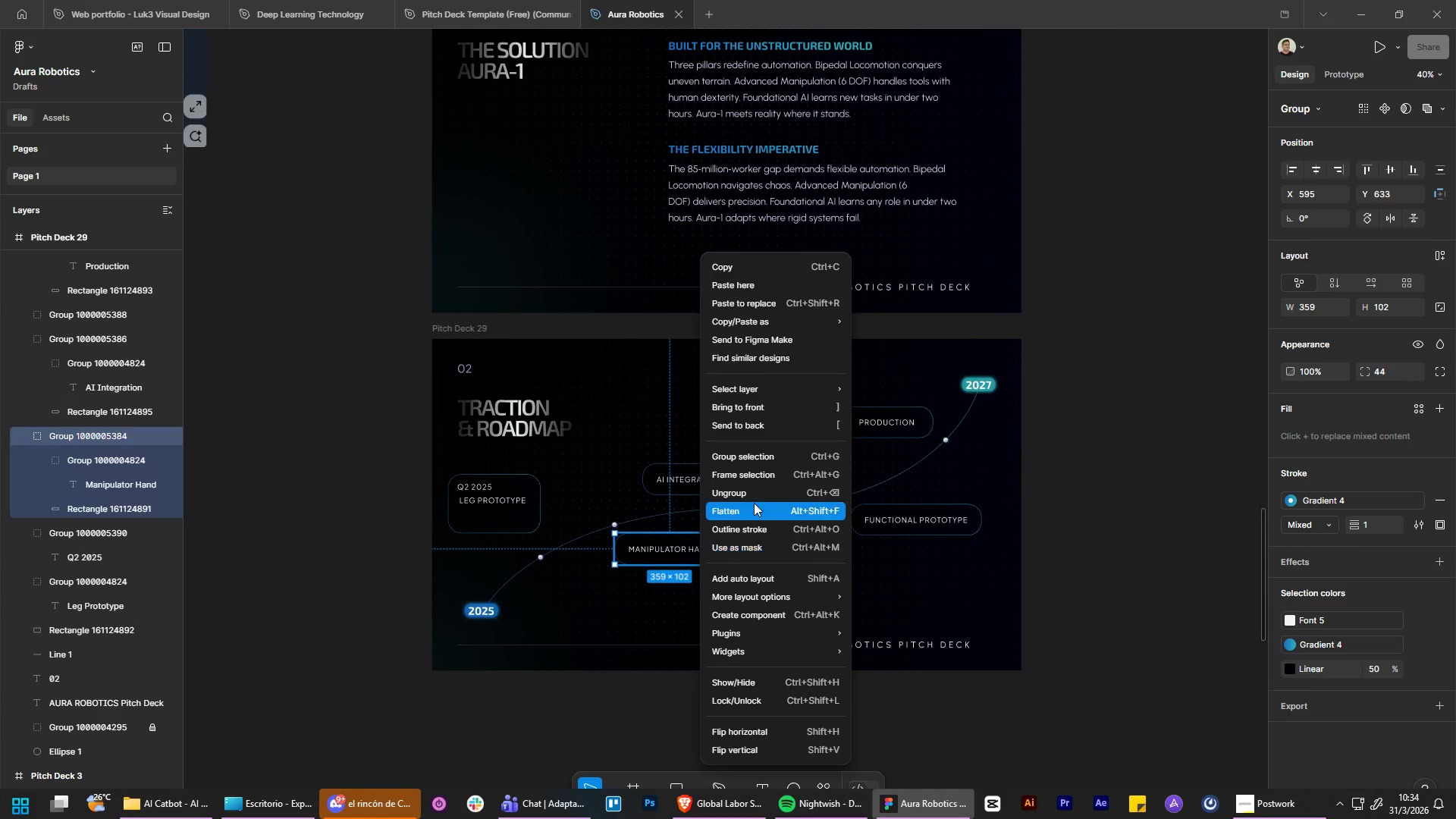 
right_click([688, 479])
 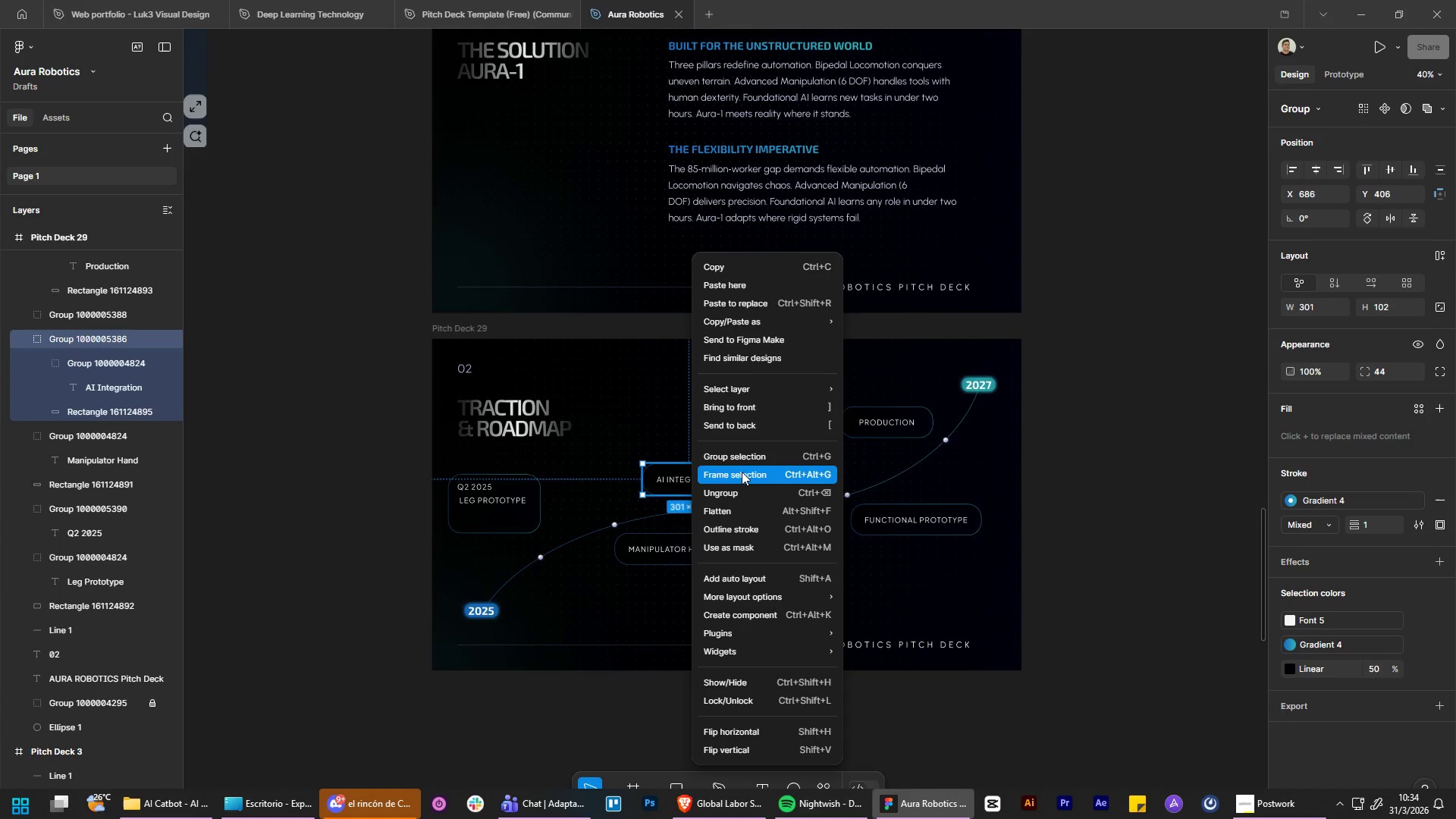 
left_click([740, 495])
 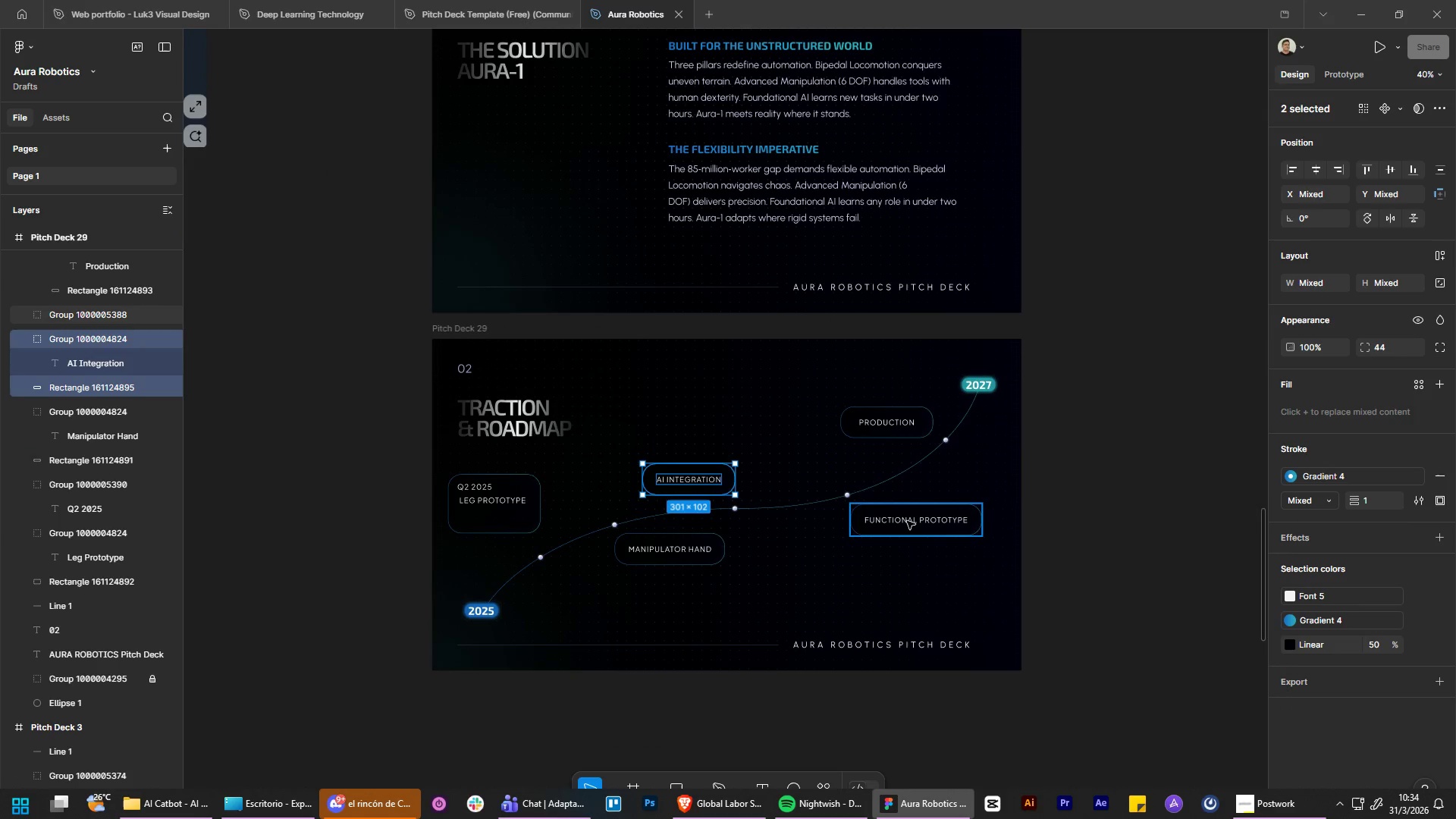 
left_click([908, 521])
 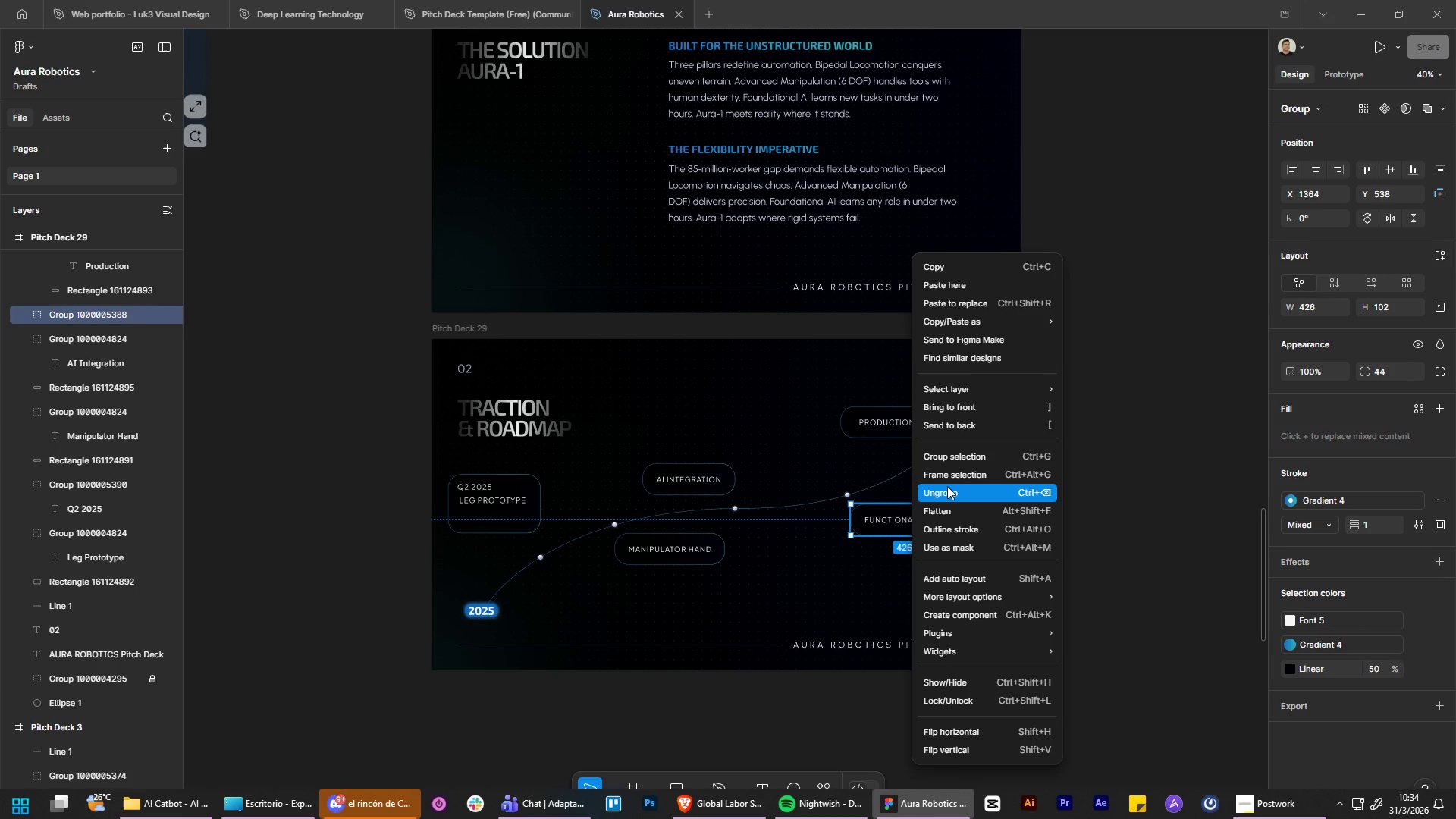 
left_click([947, 486])
 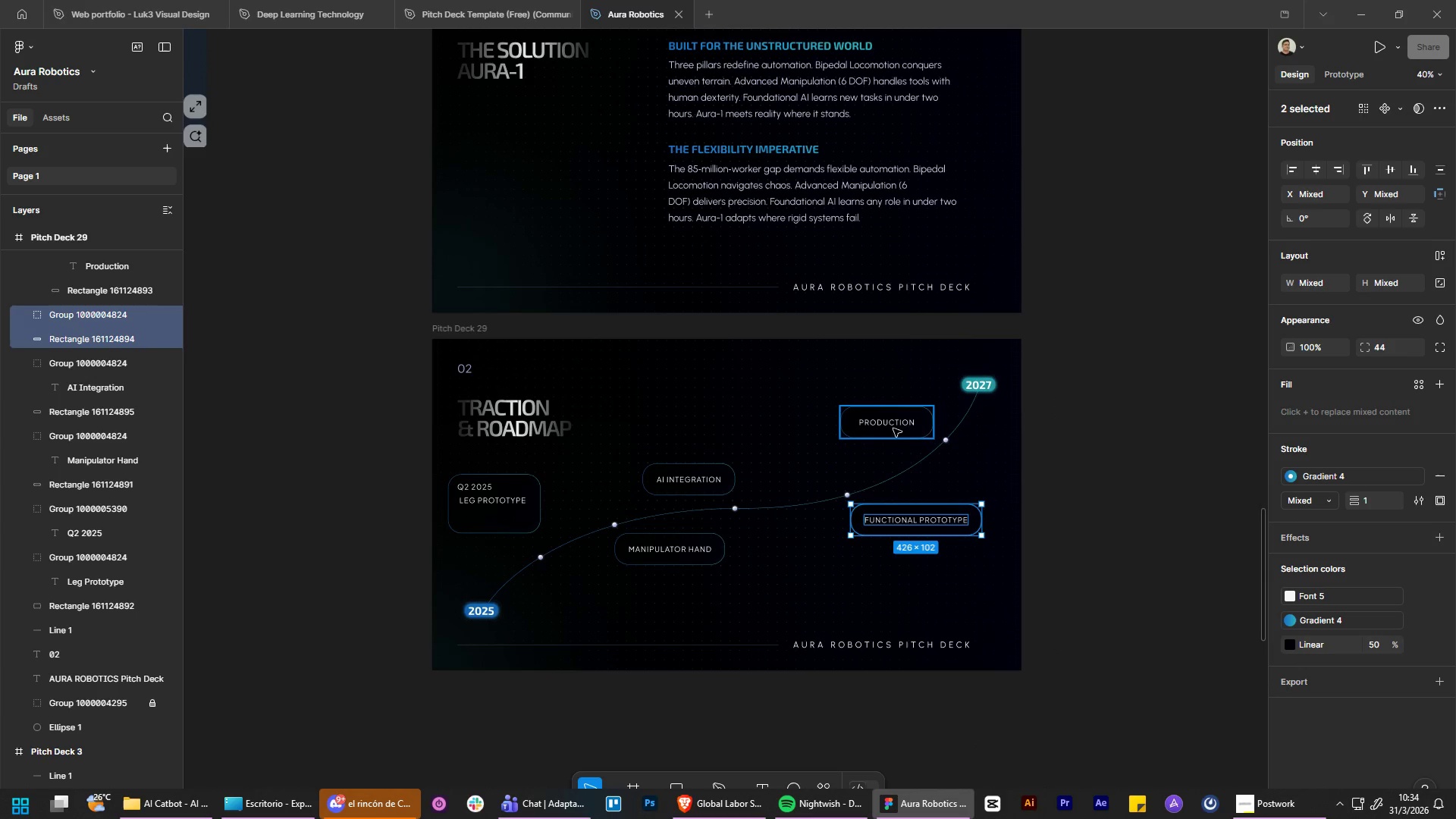 
left_click([890, 425])
 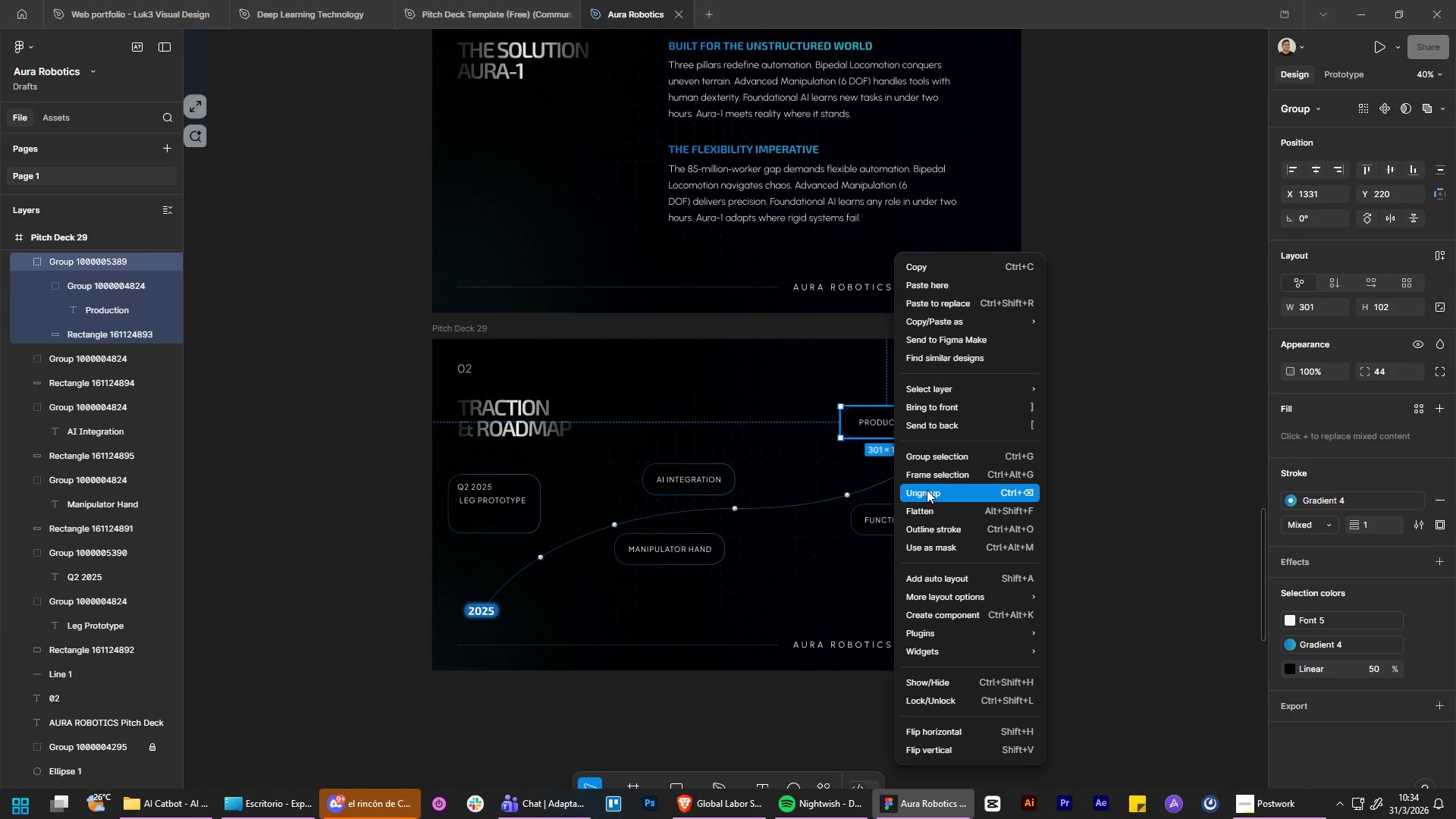 
double_click([1102, 479])
 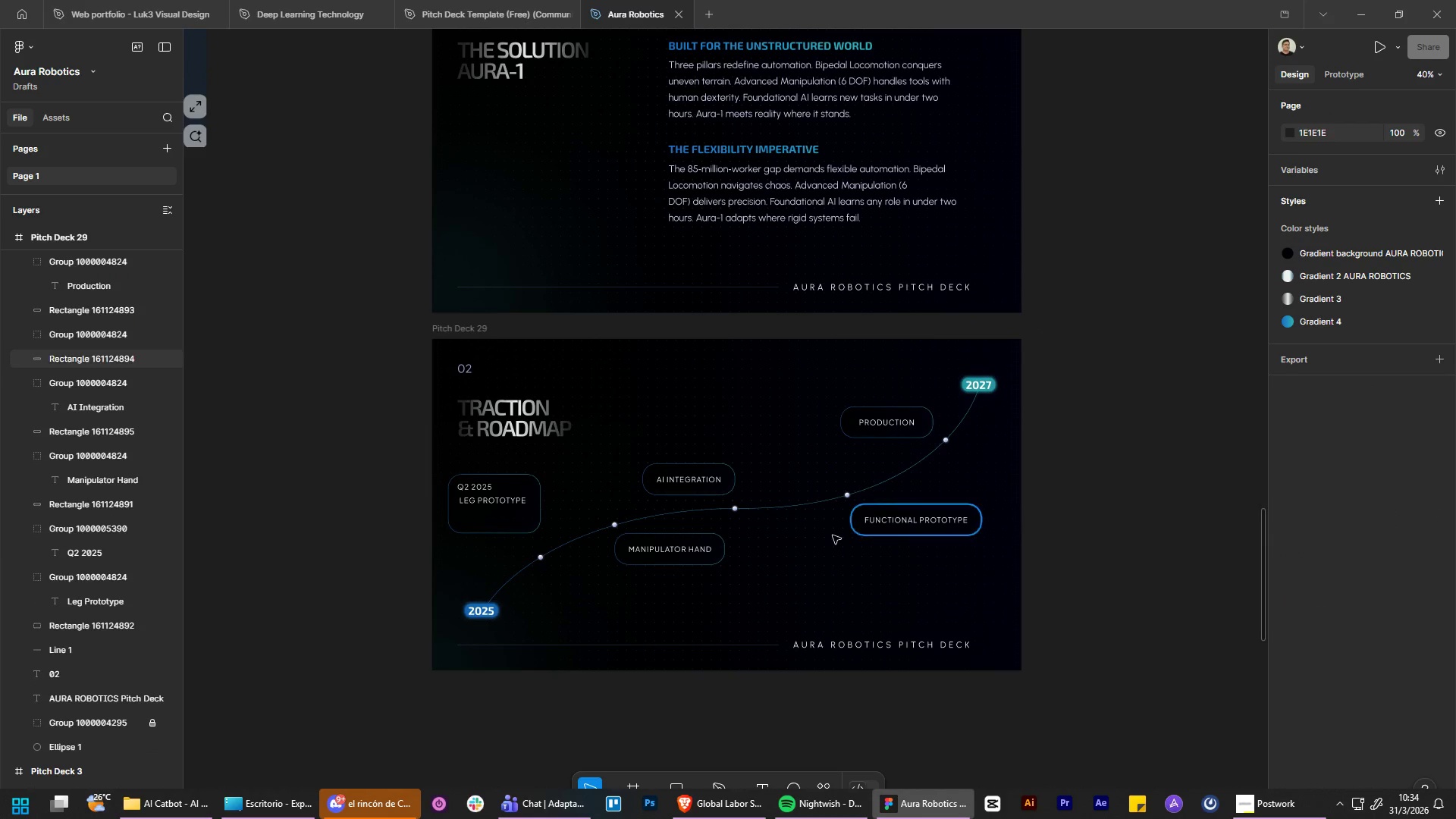 
hold_key(key=ControlLeft, duration=1.23)
hold_key(key=AltLeft, duration=1.22)
scroll: coordinate [494, 513], scroll_direction: up, amount: 8.0
 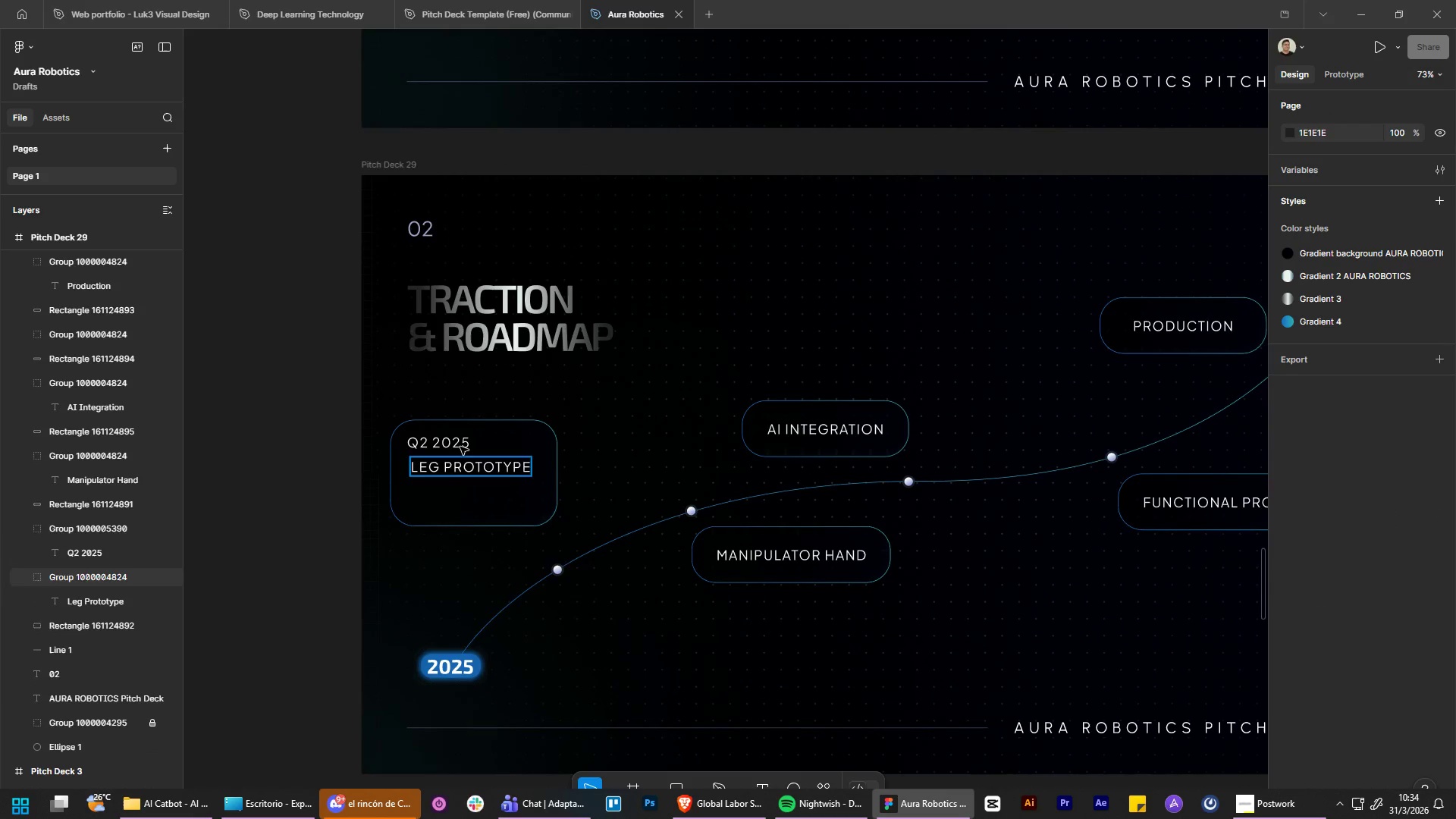 
left_click([460, 445])
 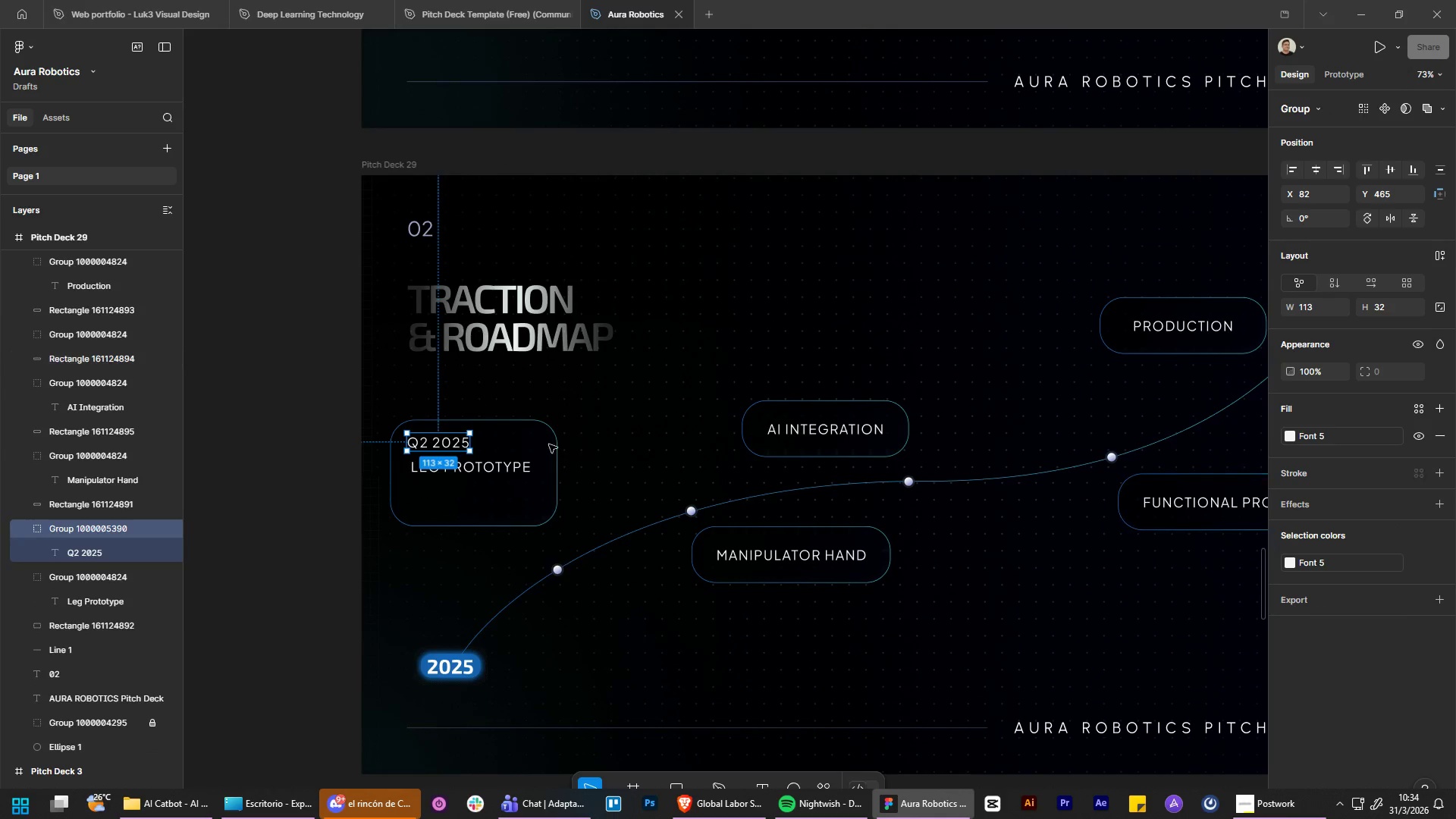 
double_click([460, 442])
 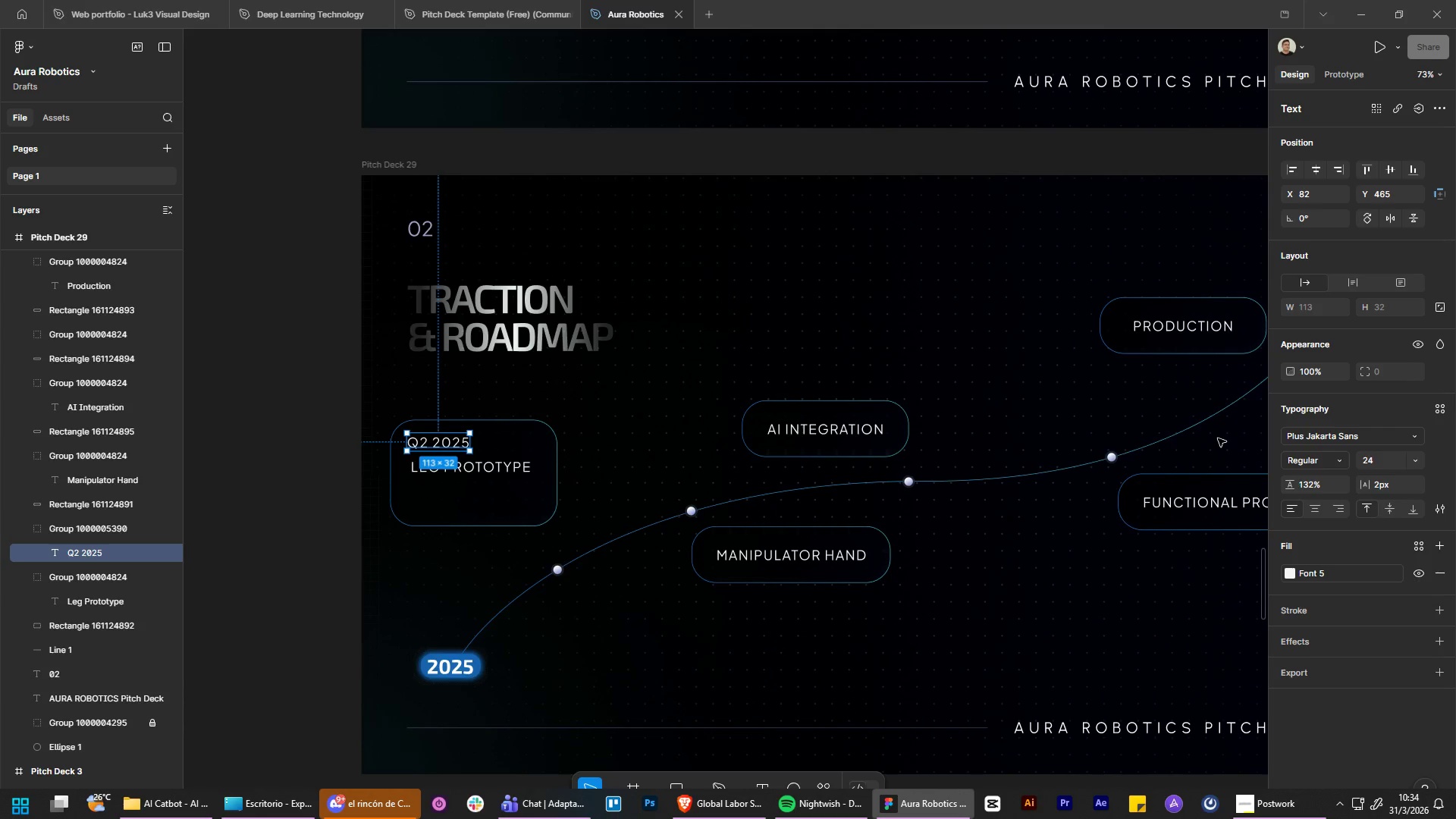 
hold_key(key=ControlLeft, duration=1.69)
hold_key(key=AltLeft, duration=1.5)
scroll: coordinate [638, 631], scroll_direction: down, amount: 8.0
 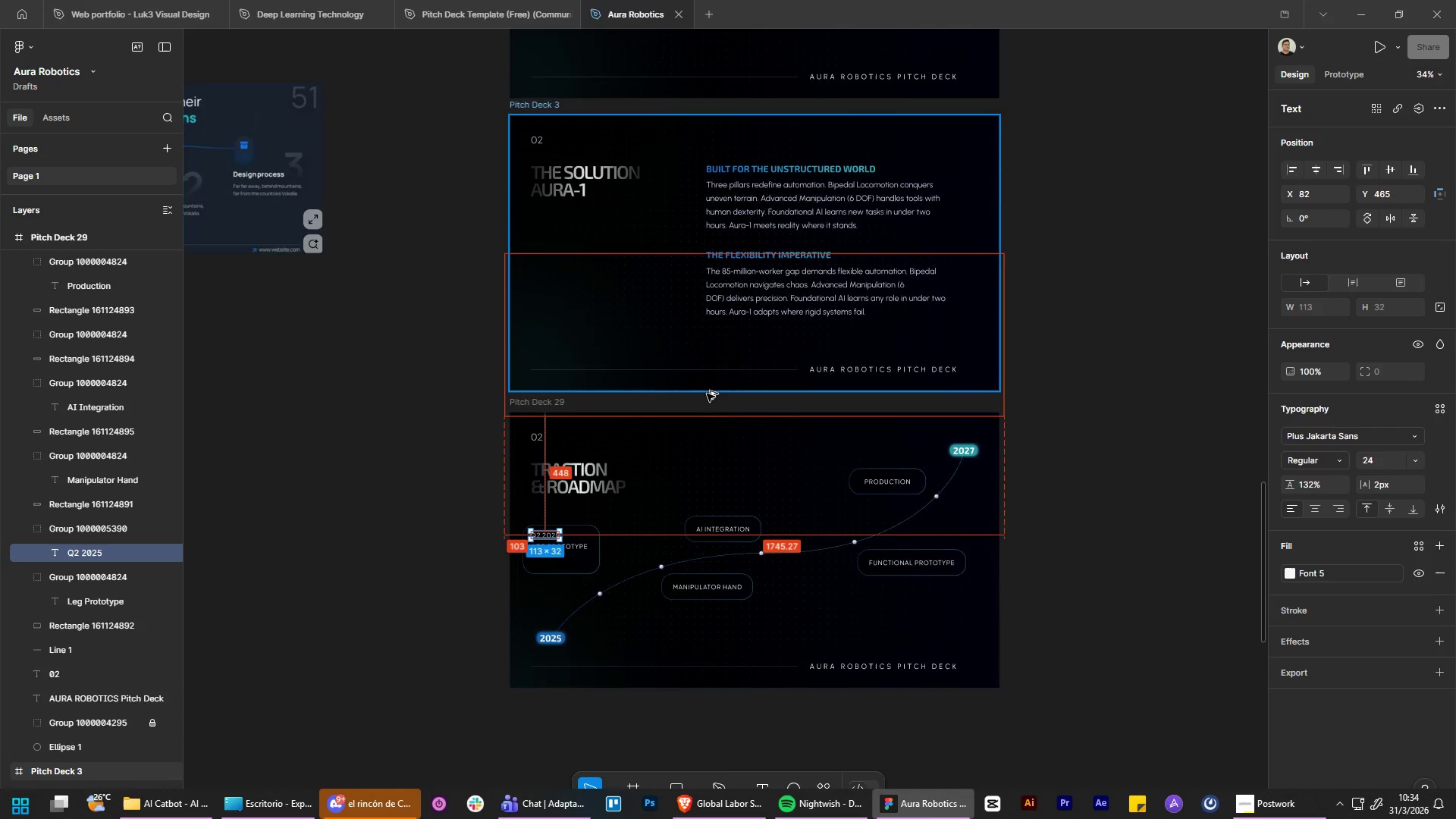 
key(Alt+Control+AltLeft)
 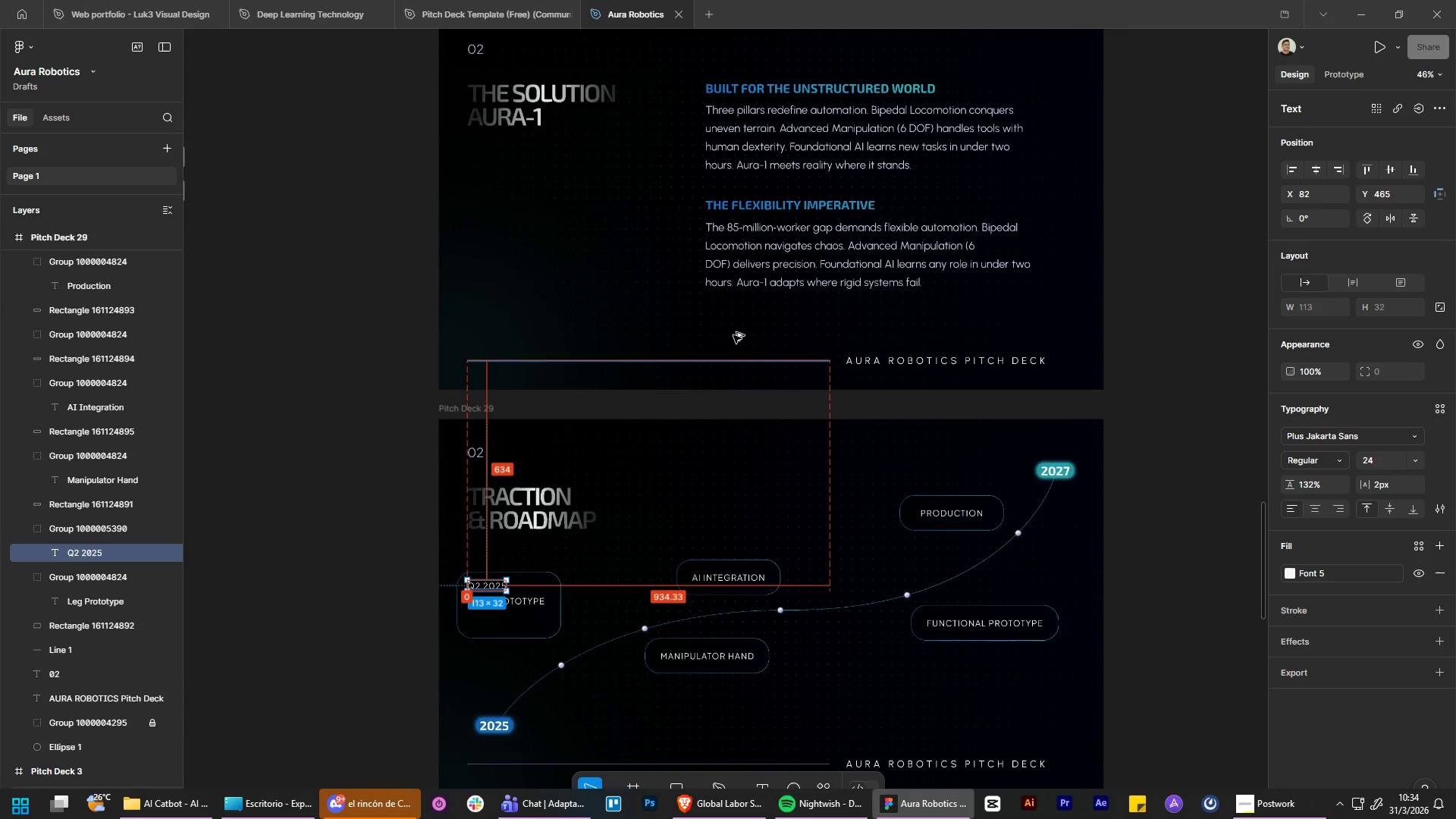 
key(Alt+Control+AltLeft)
 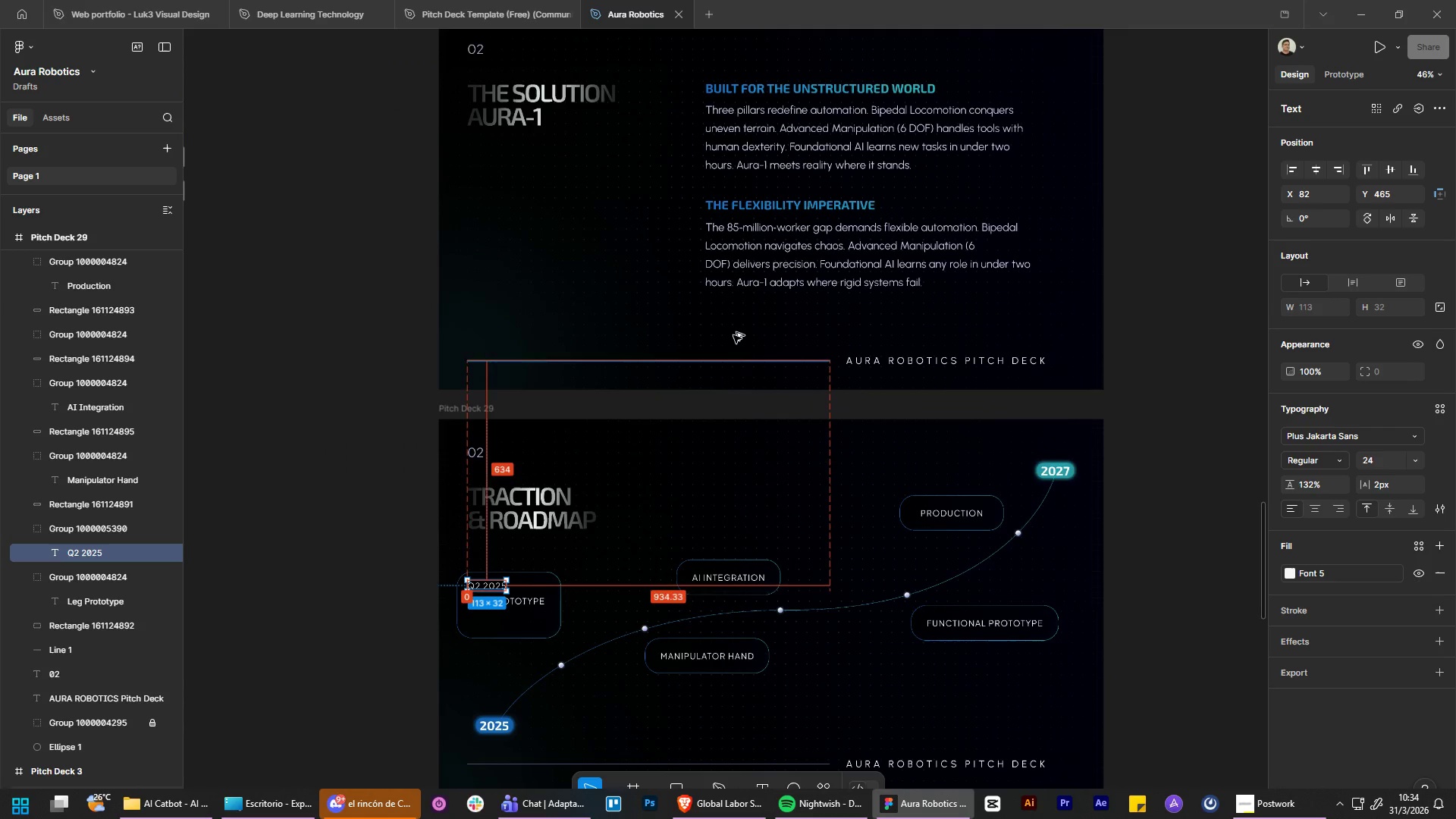 
key(Alt+Control+AltLeft)
 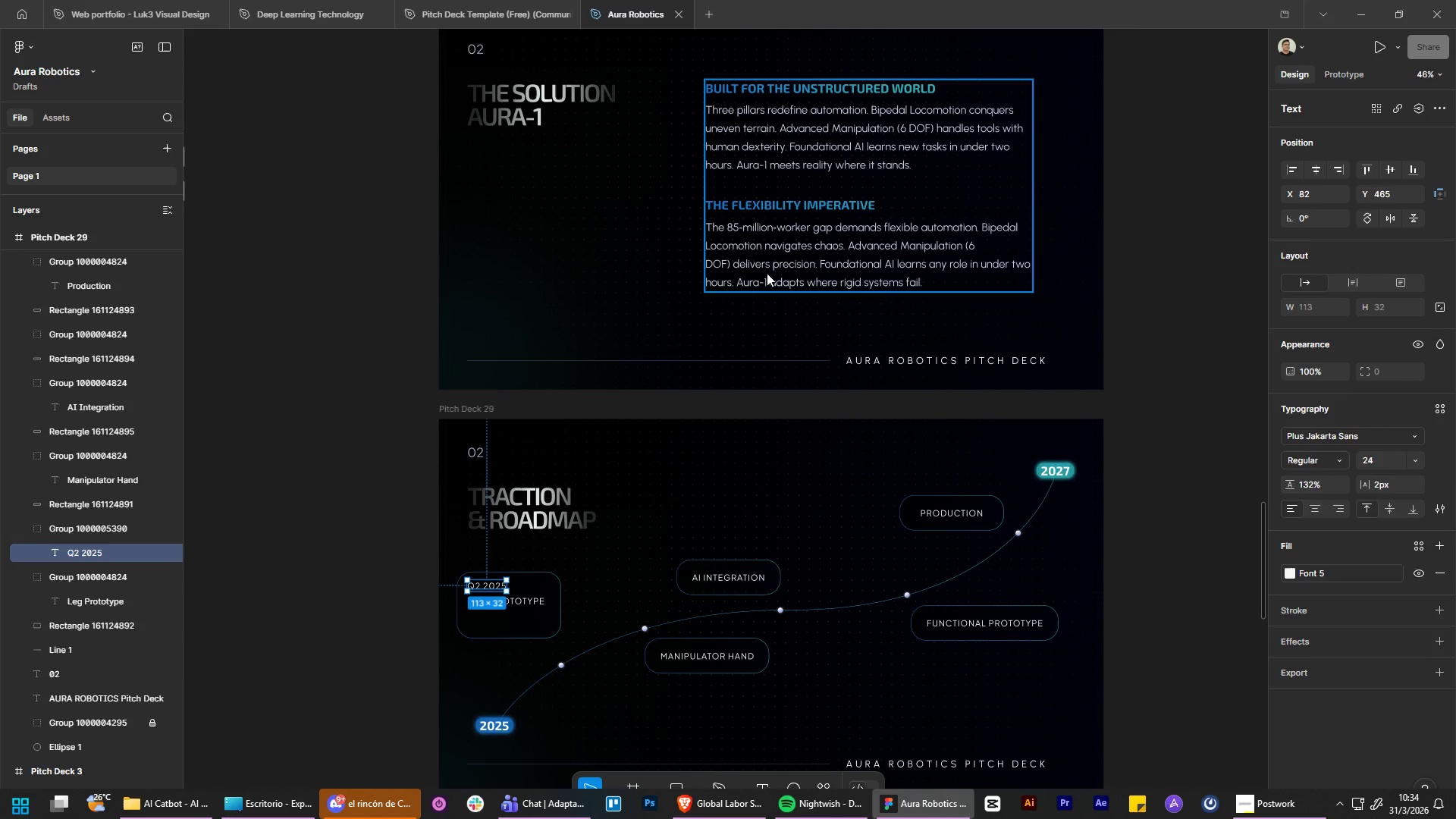 
scroll: coordinate [706, 393], scroll_direction: up, amount: 3.0
 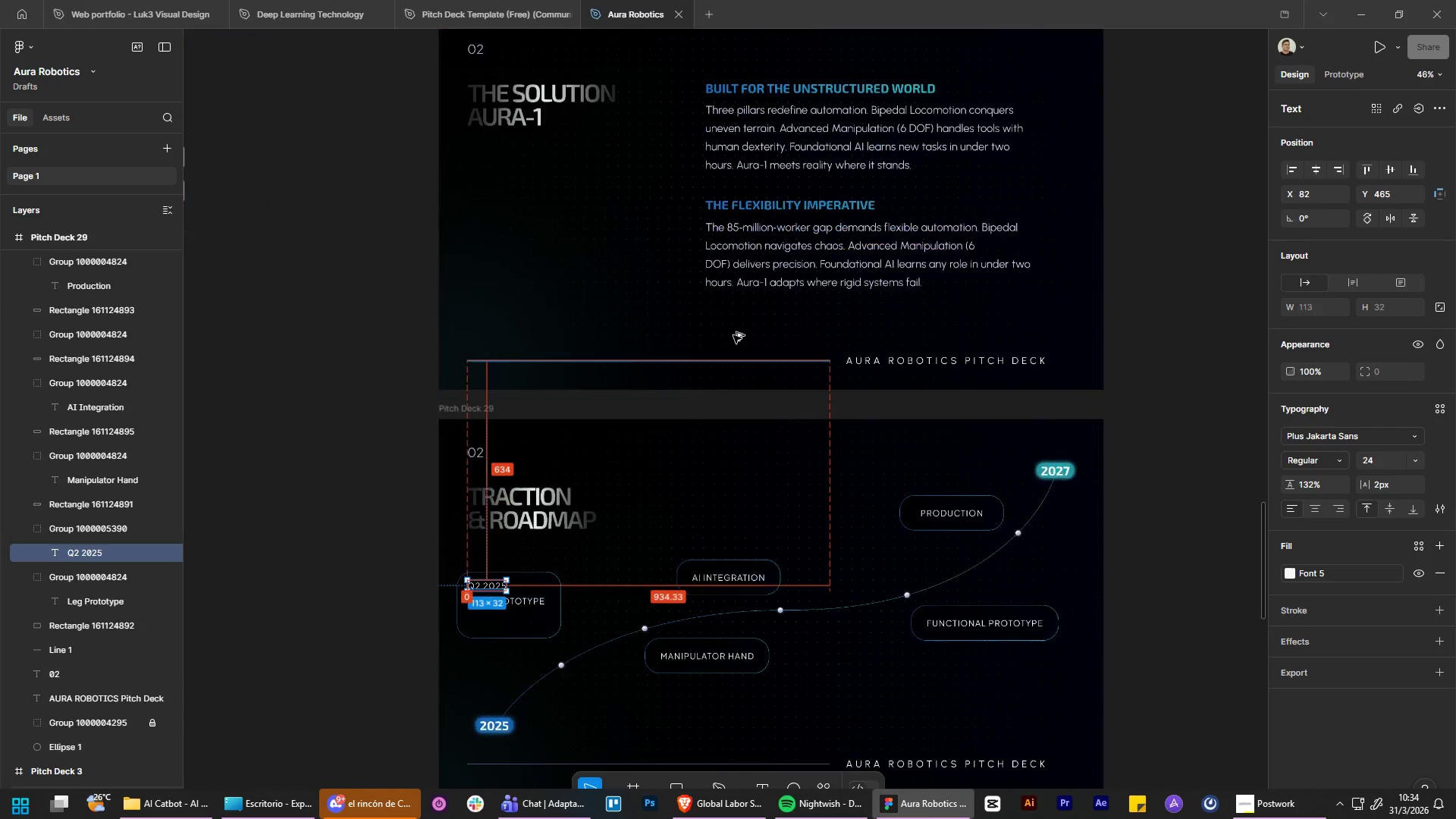 
double_click([767, 273])
 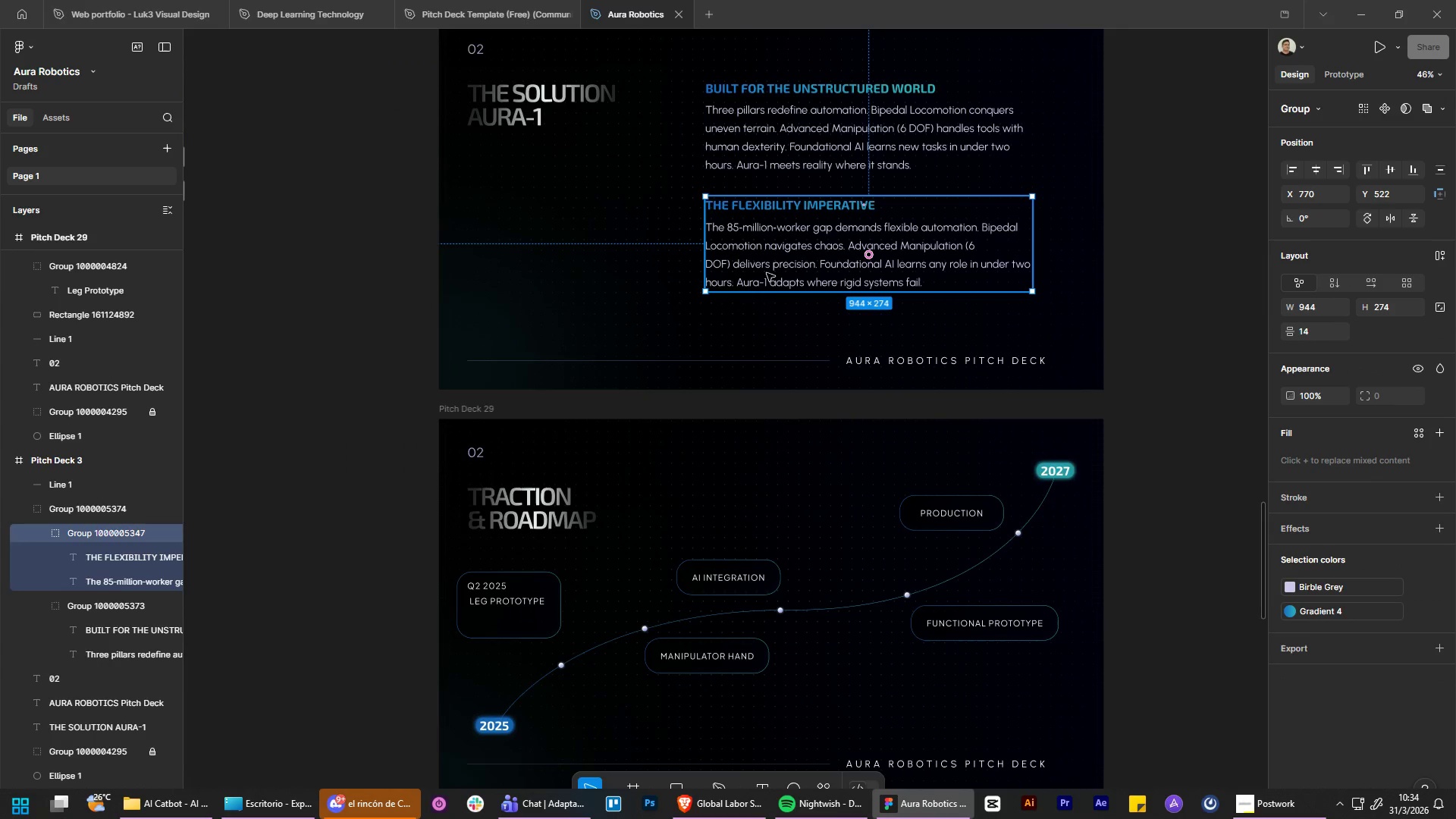 
double_click([767, 273])
 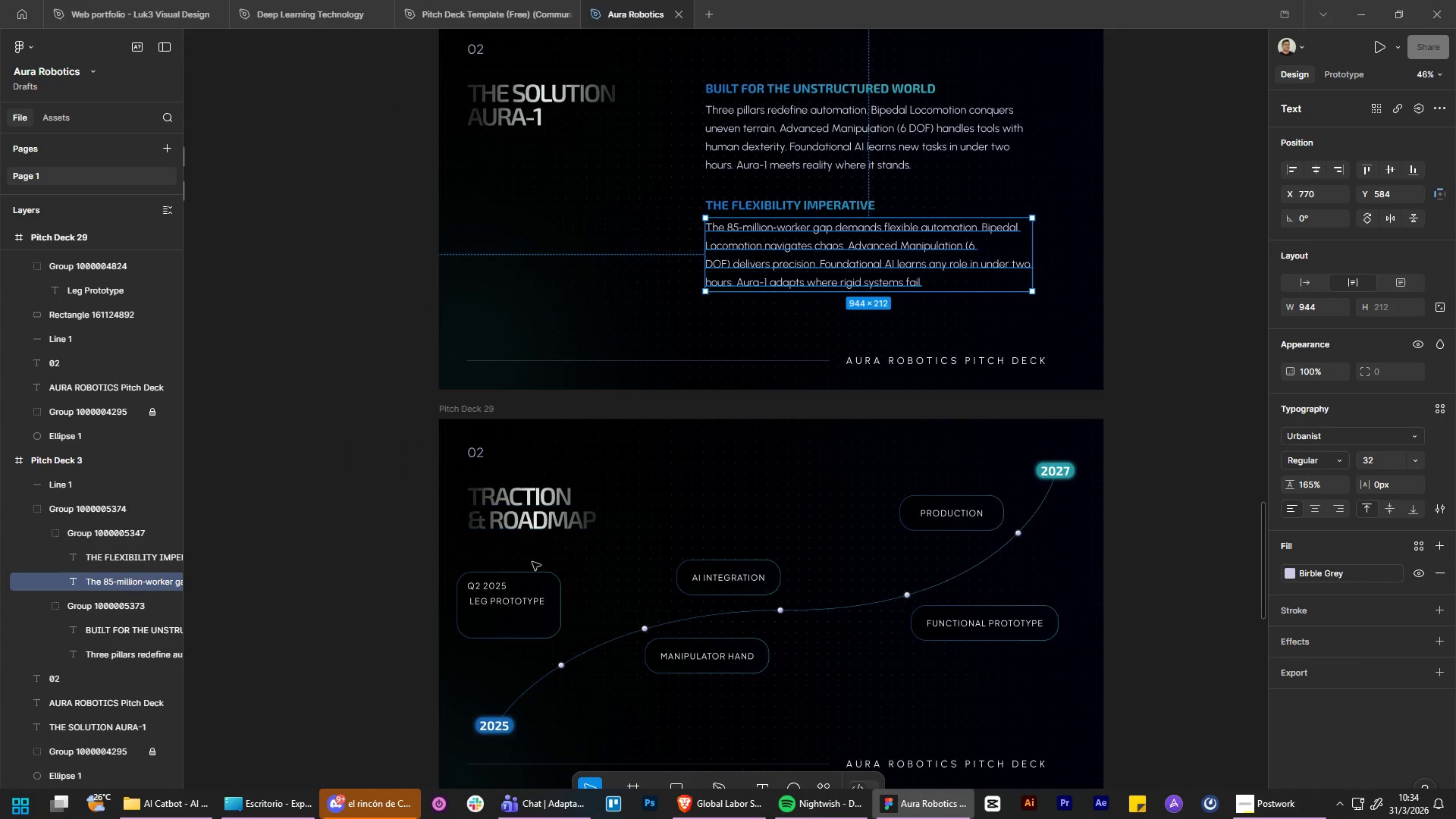 
left_click([504, 591])
 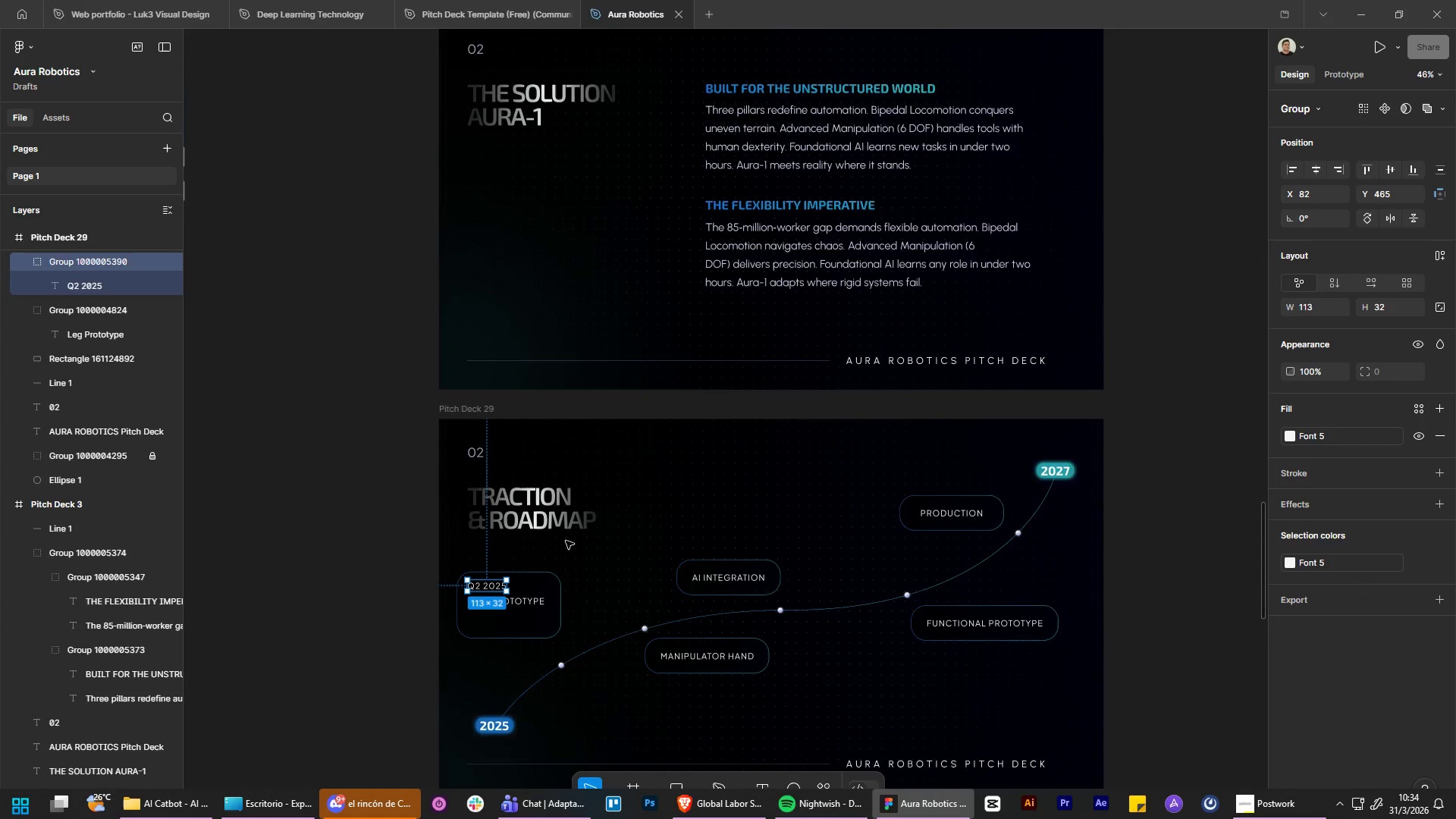 
hold_key(key=ControlLeft, duration=0.55)
hold_key(key=AltLeft, duration=0.53)
scroll: coordinate [505, 588], scroll_direction: none, amount: 0.0
 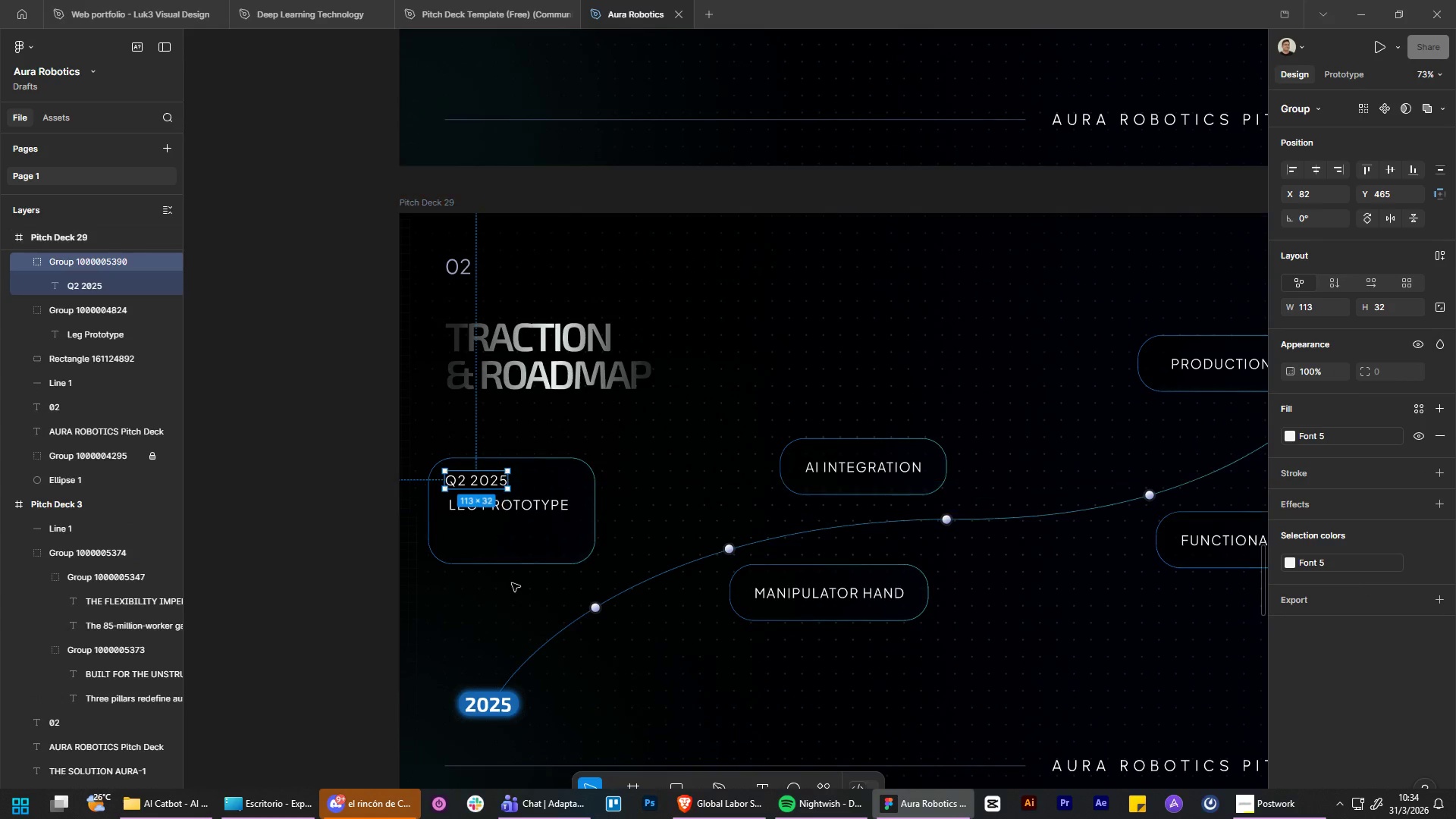 
double_click([495, 478])
 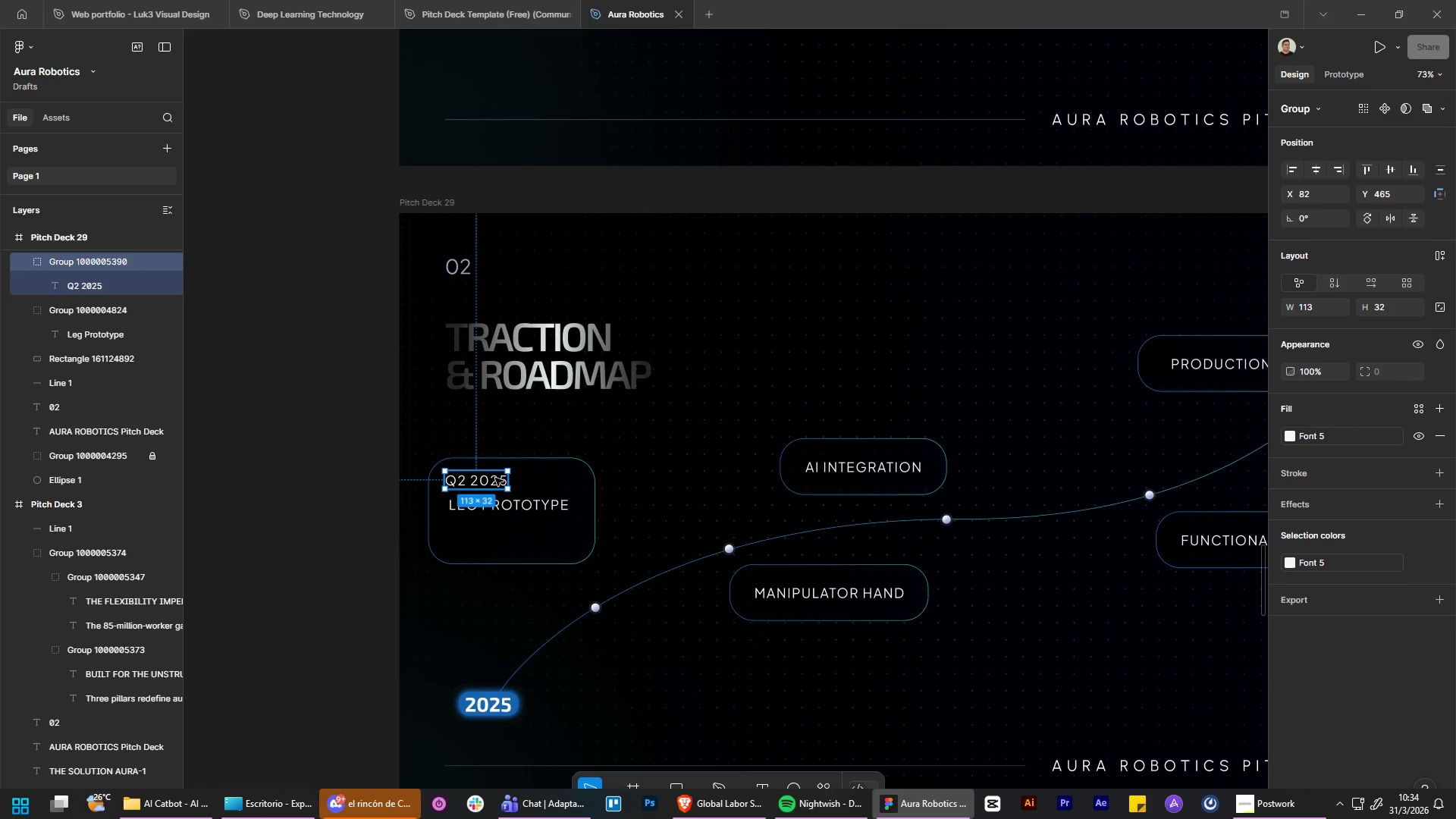 
triple_click([495, 478])
 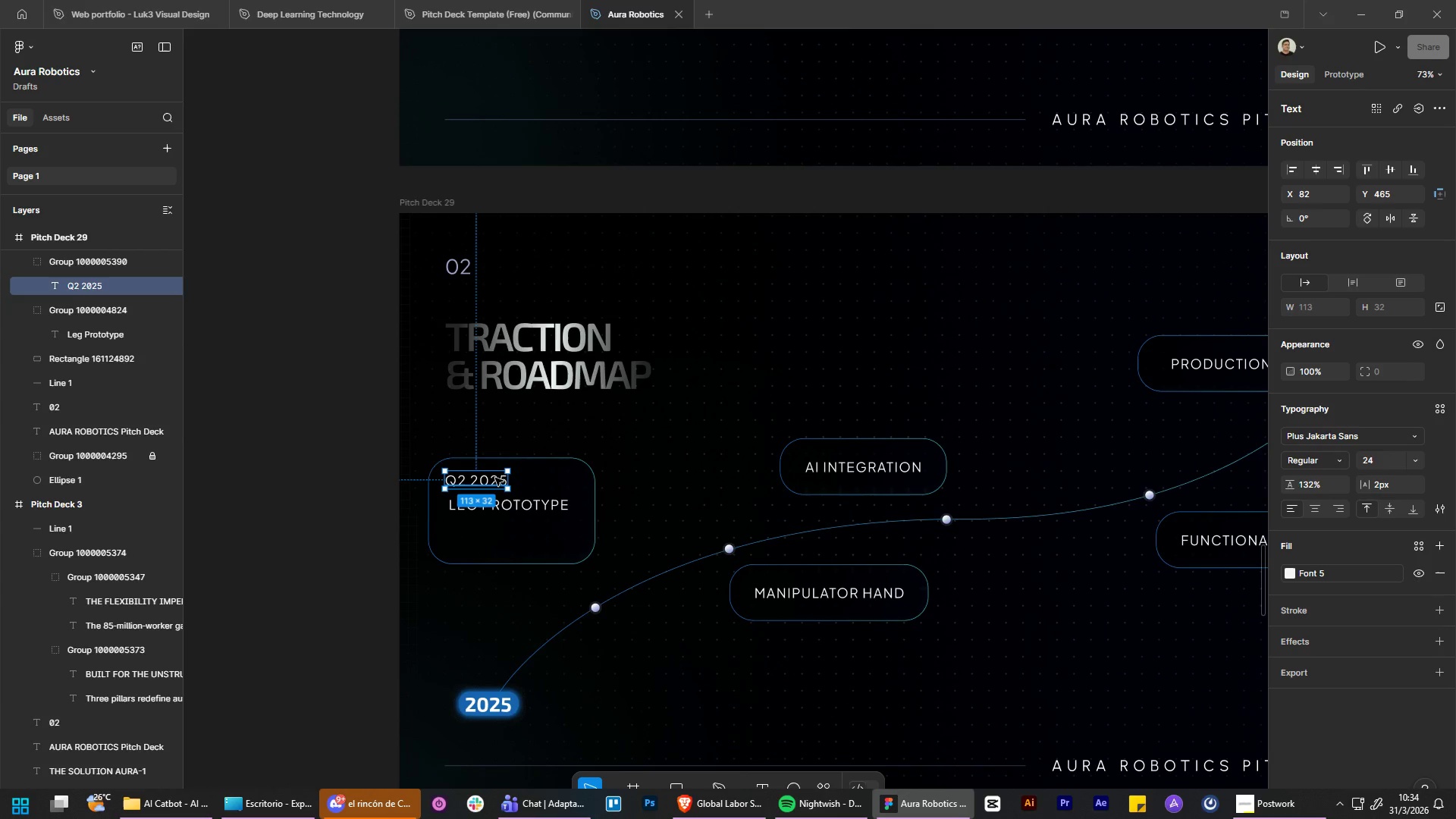 
double_click([495, 478])
 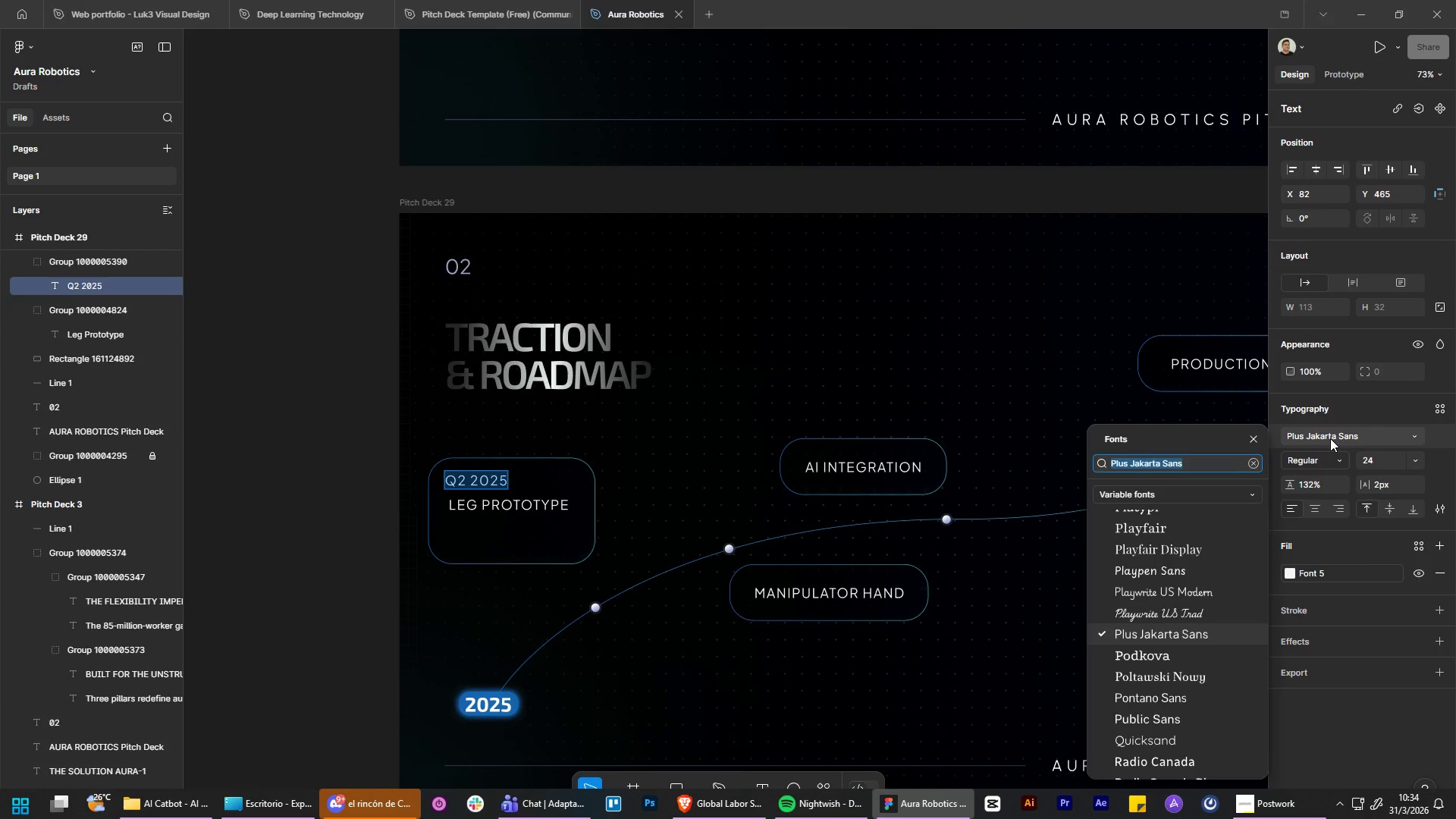 
type(exo)
 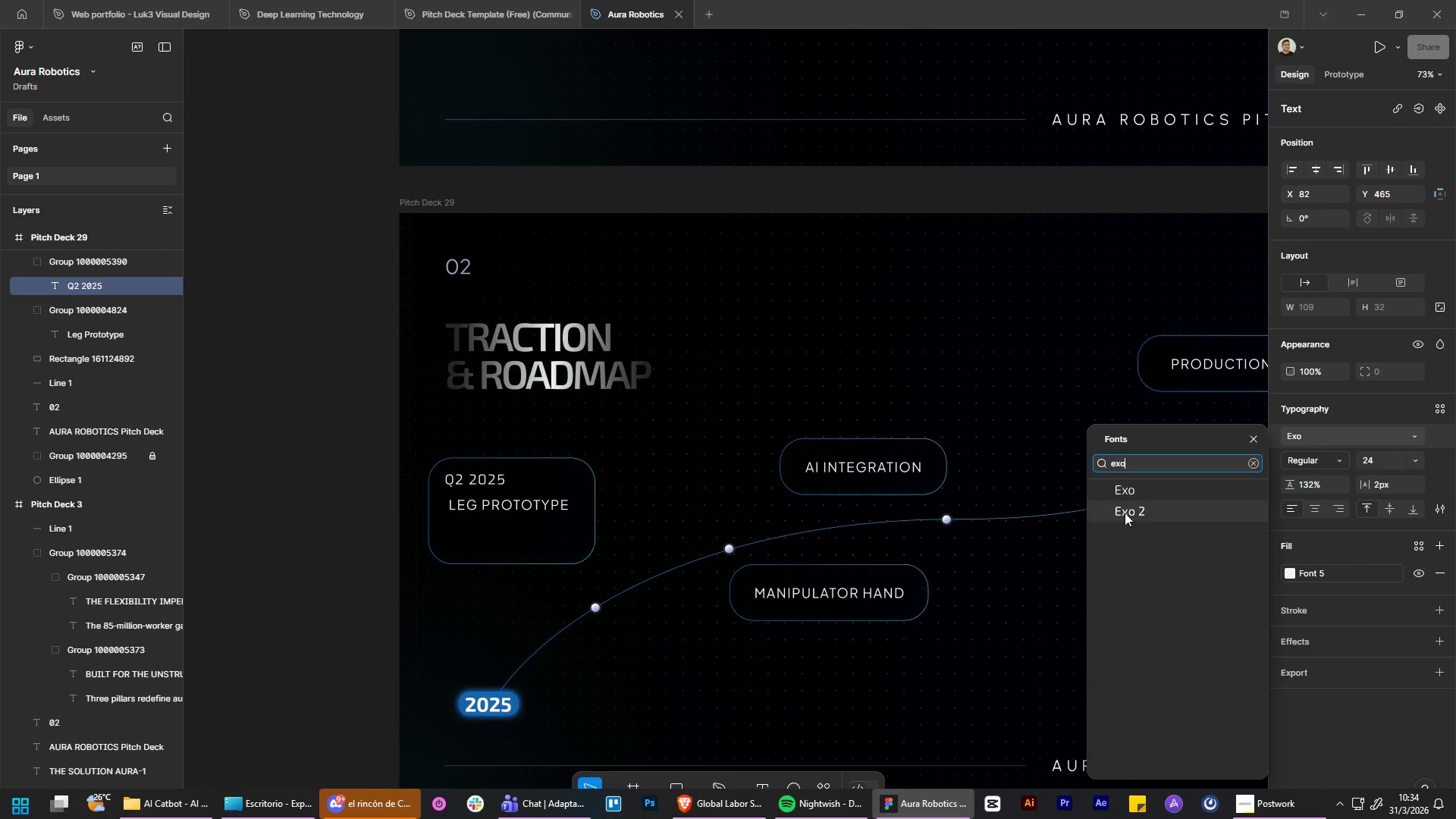 
left_click([1124, 513])
 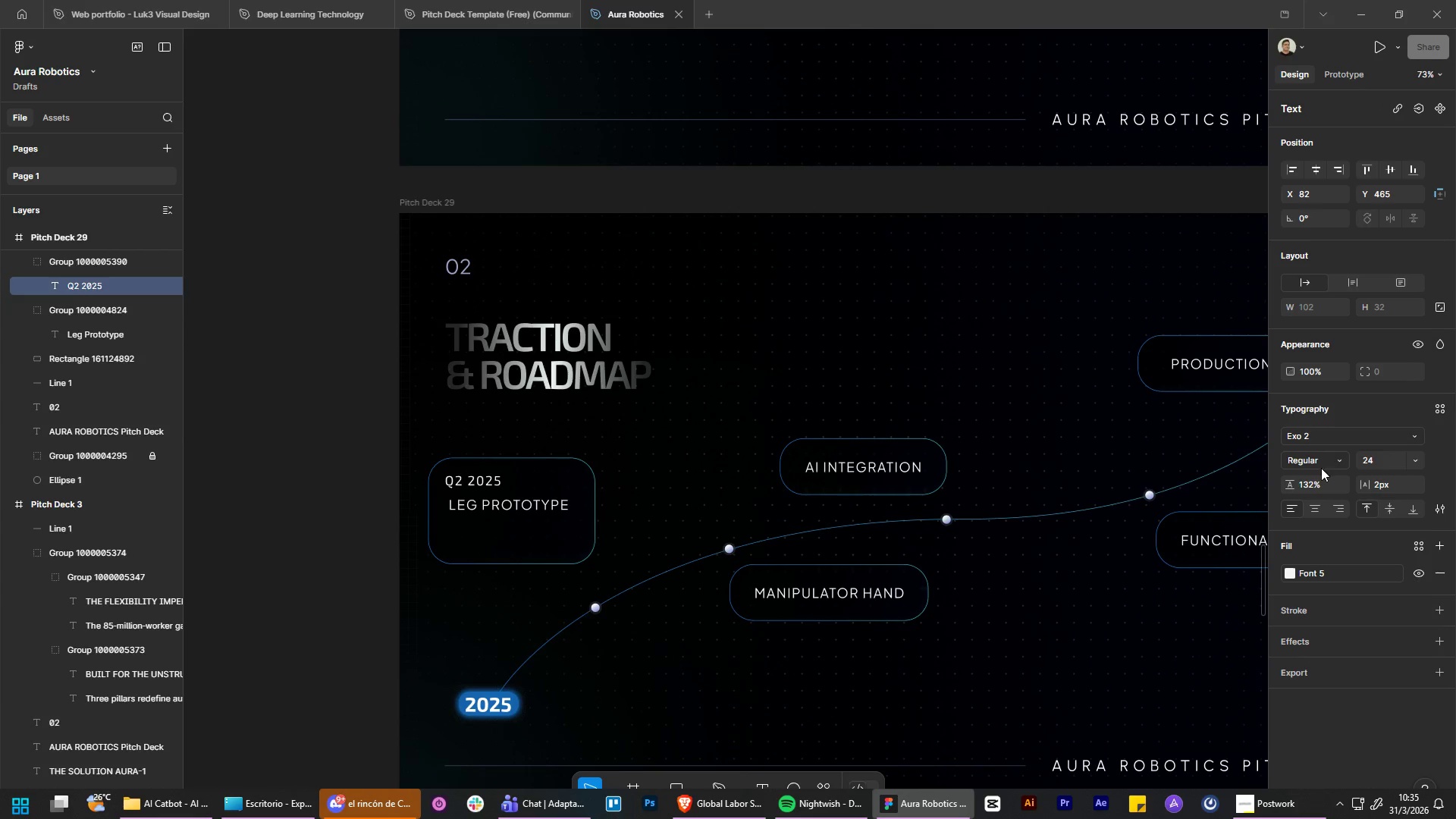 
left_click([1322, 465])
 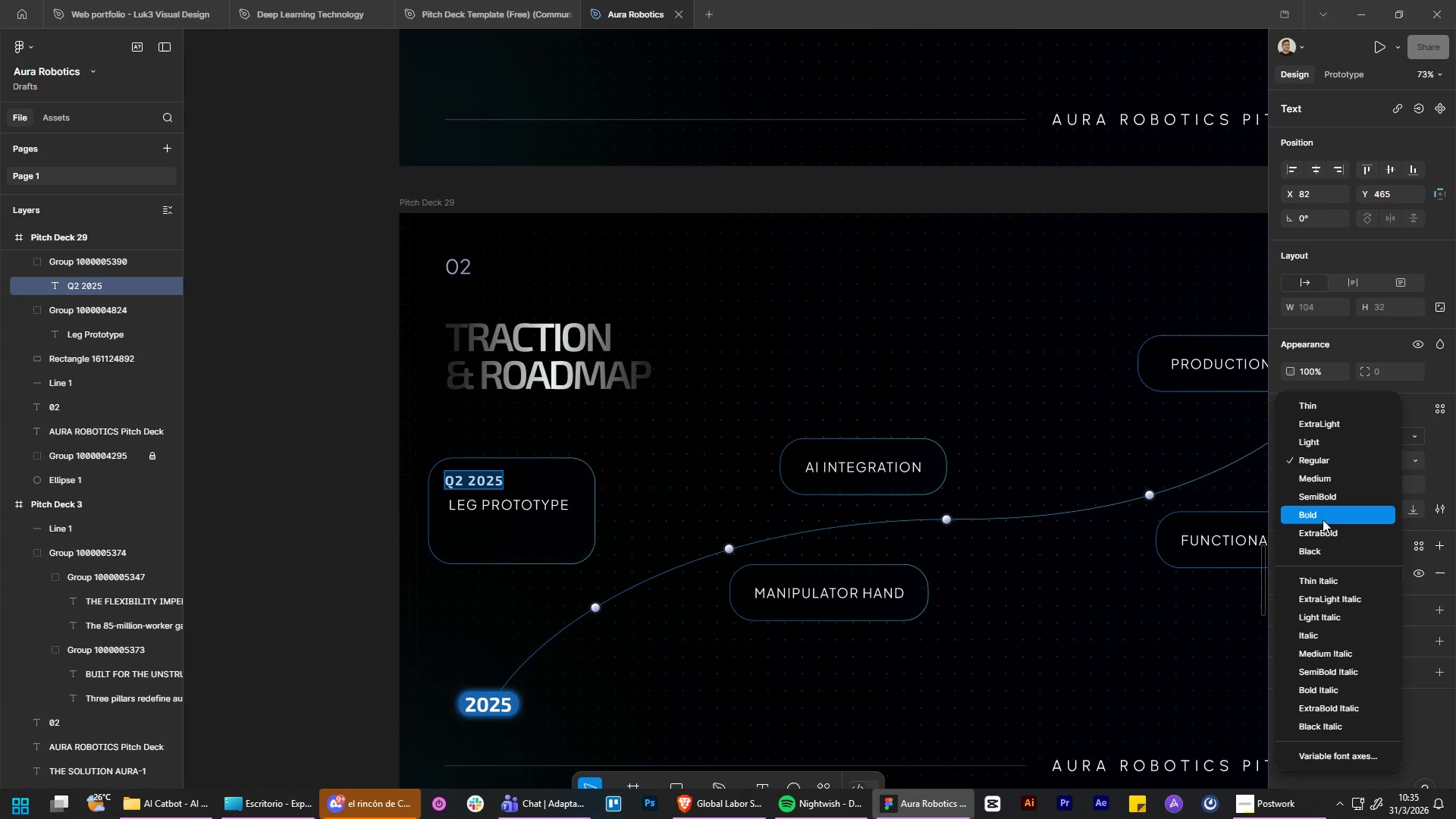 
left_click([1323, 519])
 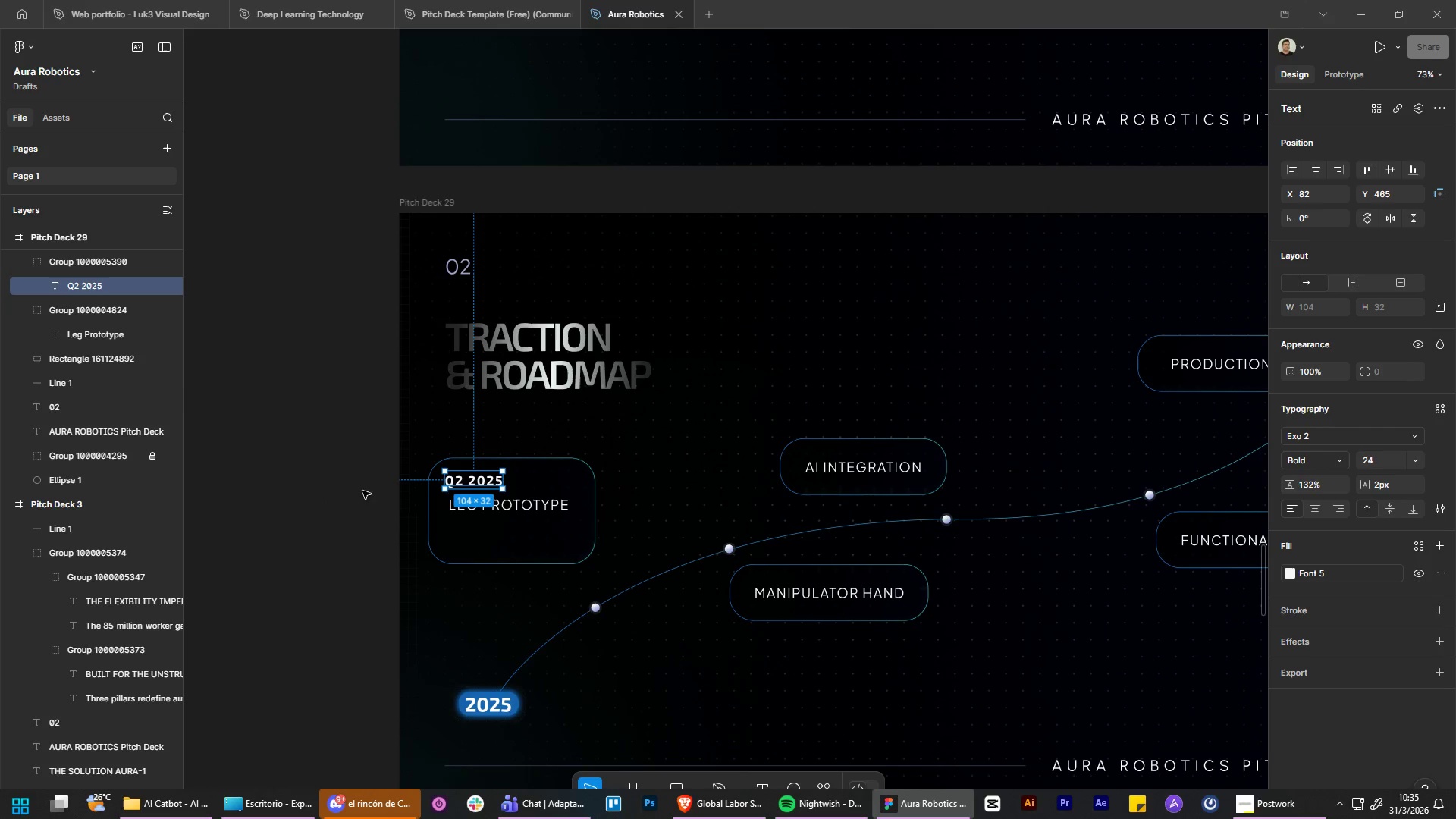 
left_click_drag(start_coordinate=[466, 482], to_coordinate=[469, 483])
 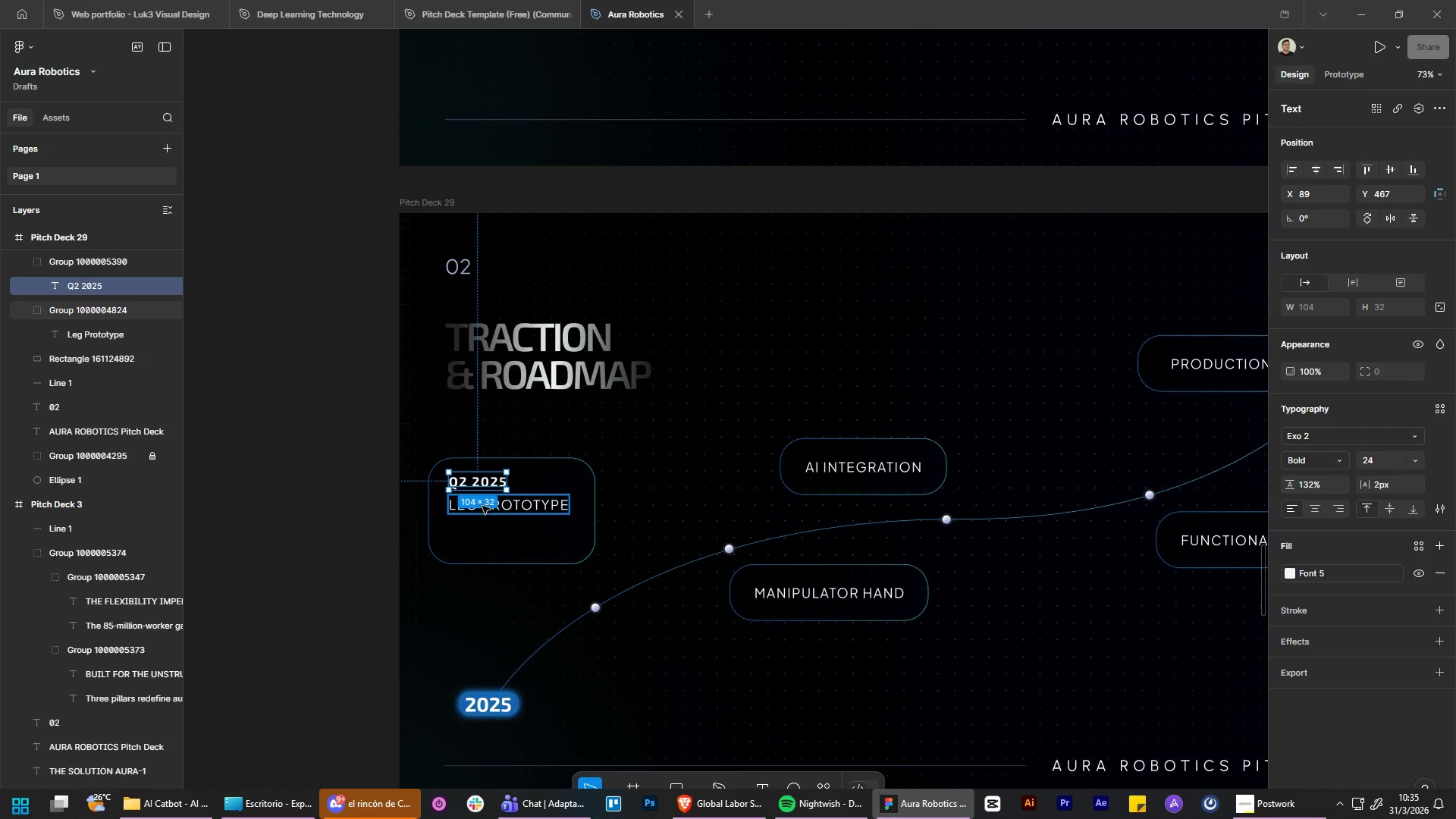 
left_click([482, 506])
 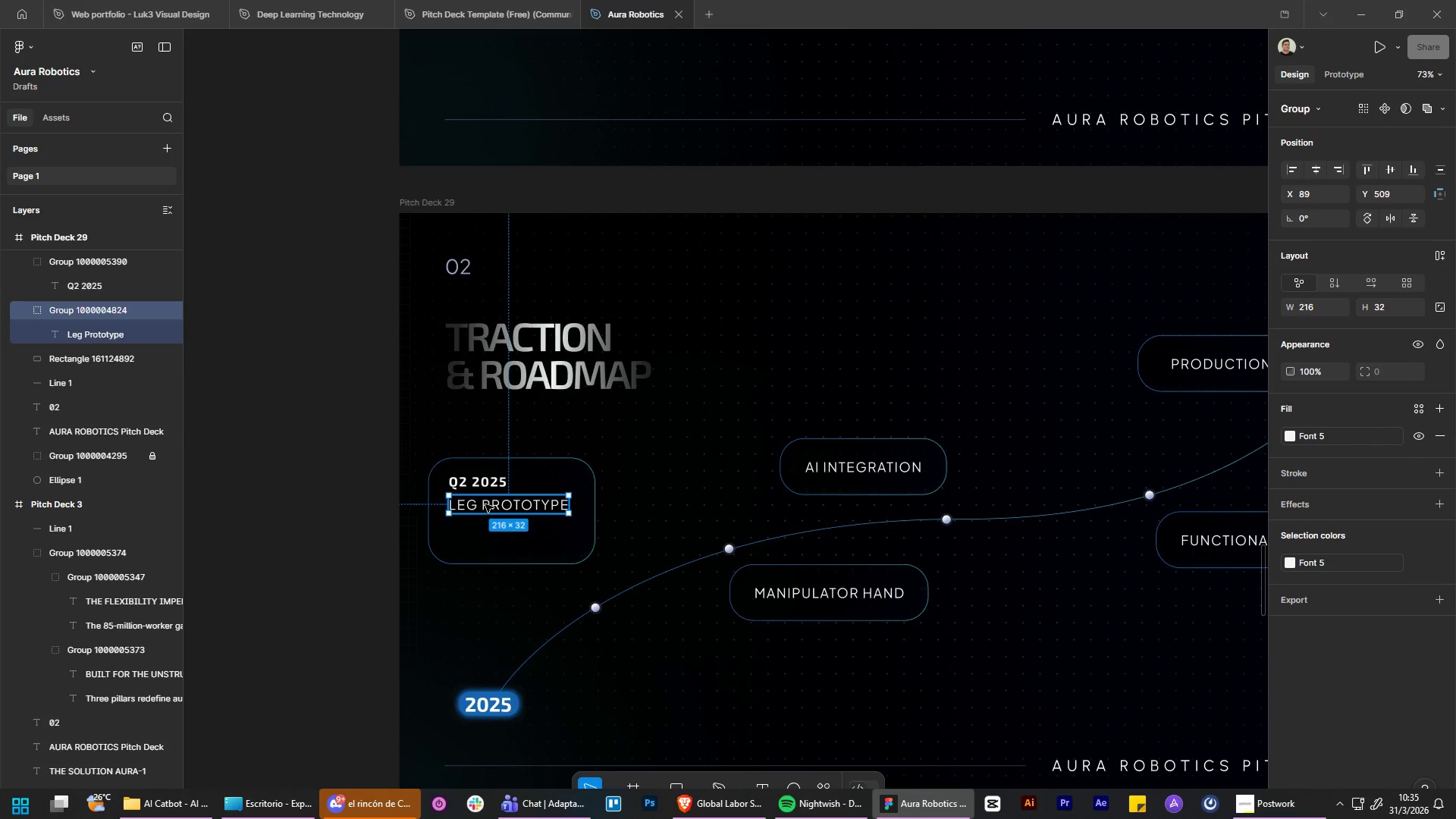 
triple_click([485, 504])
 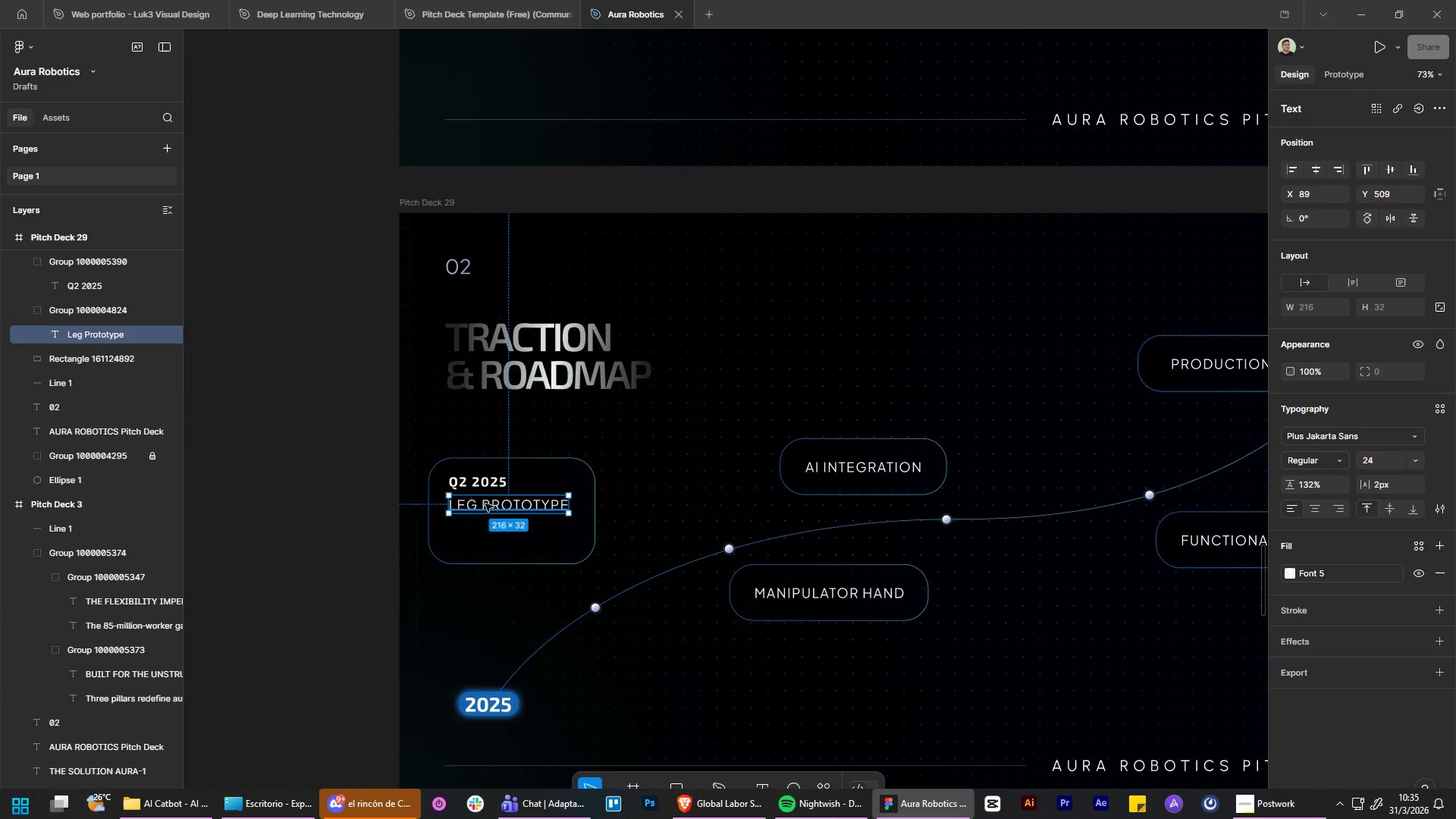 
double_click([485, 504])
 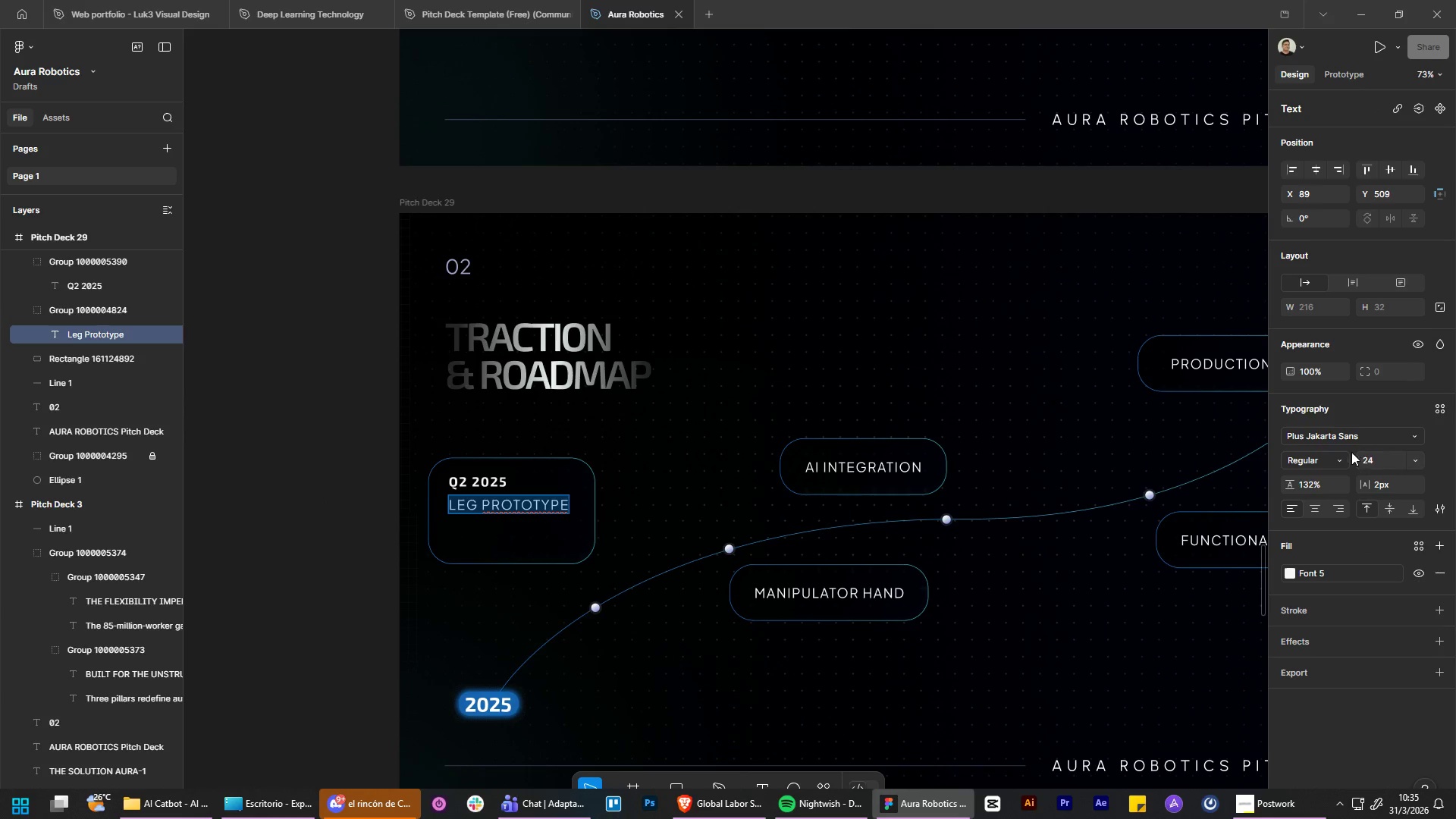 
left_click([1344, 442])
 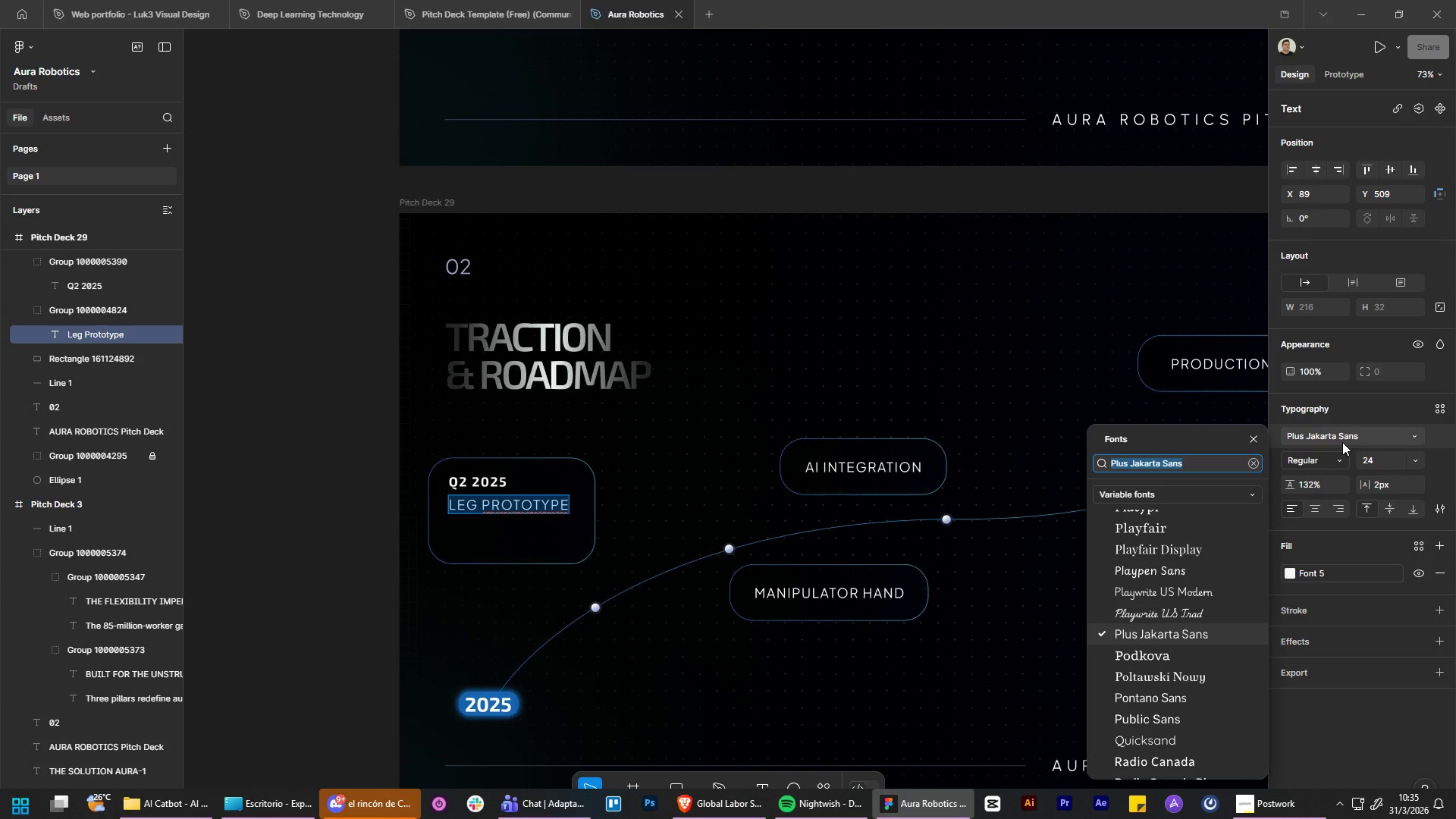 
type(ura)
key(Backspace)
 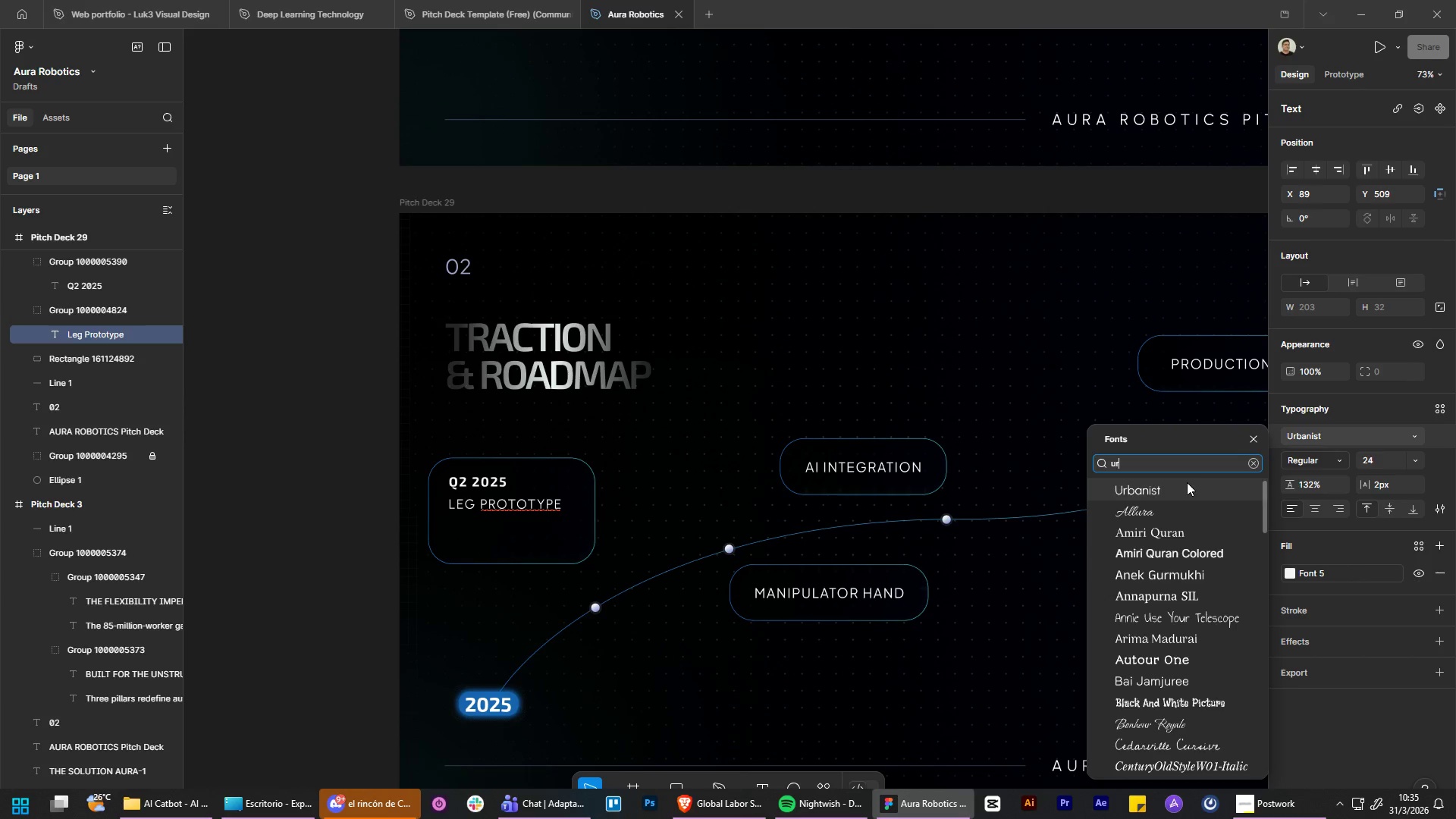 
left_click([1188, 482])
 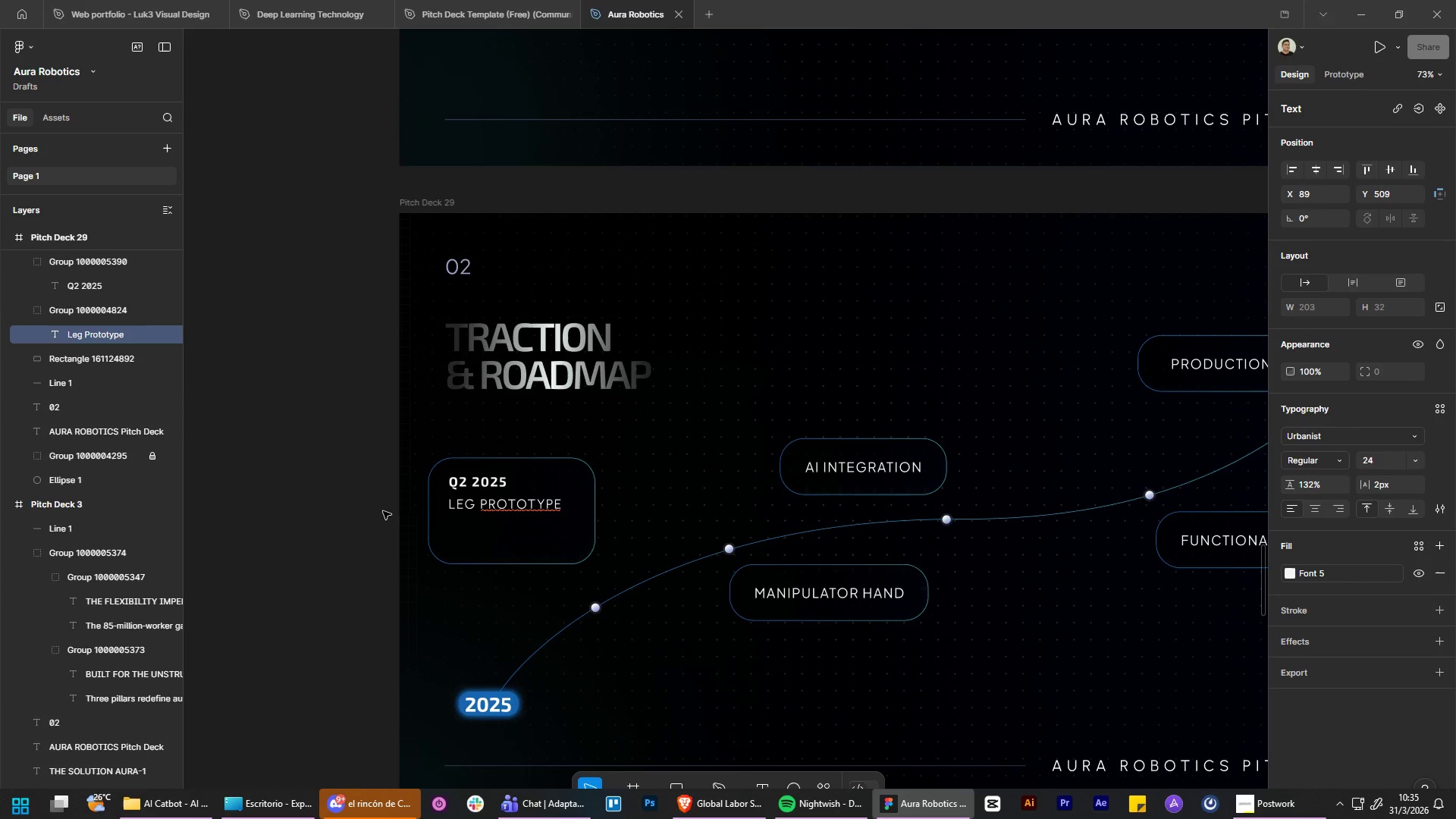 
double_click([382, 511])
 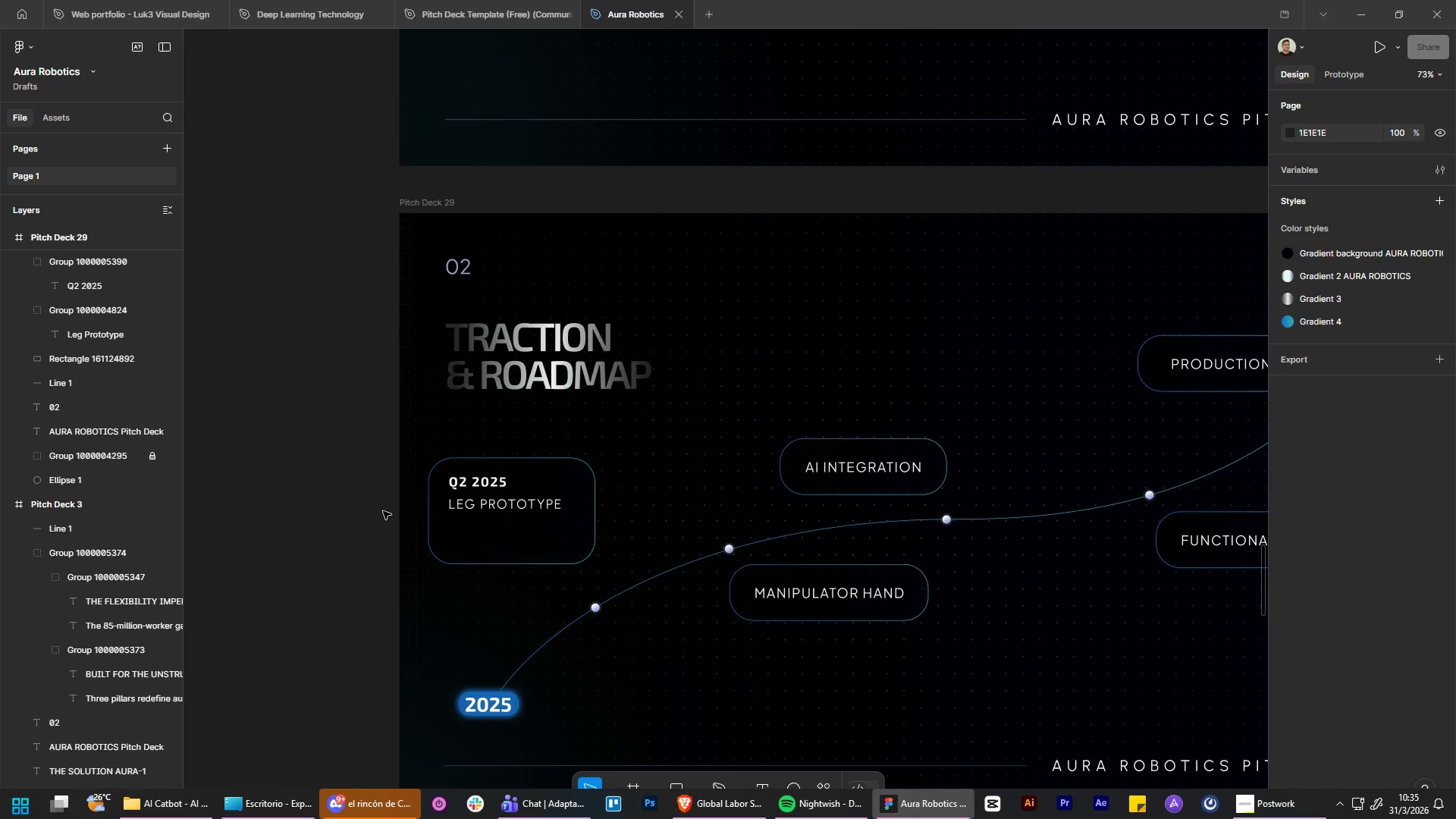 
hold_key(key=AltLeft, duration=0.7)
hold_key(key=ControlLeft, duration=0.7)
scroll: coordinate [603, 508], scroll_direction: up, amount: 6.0
 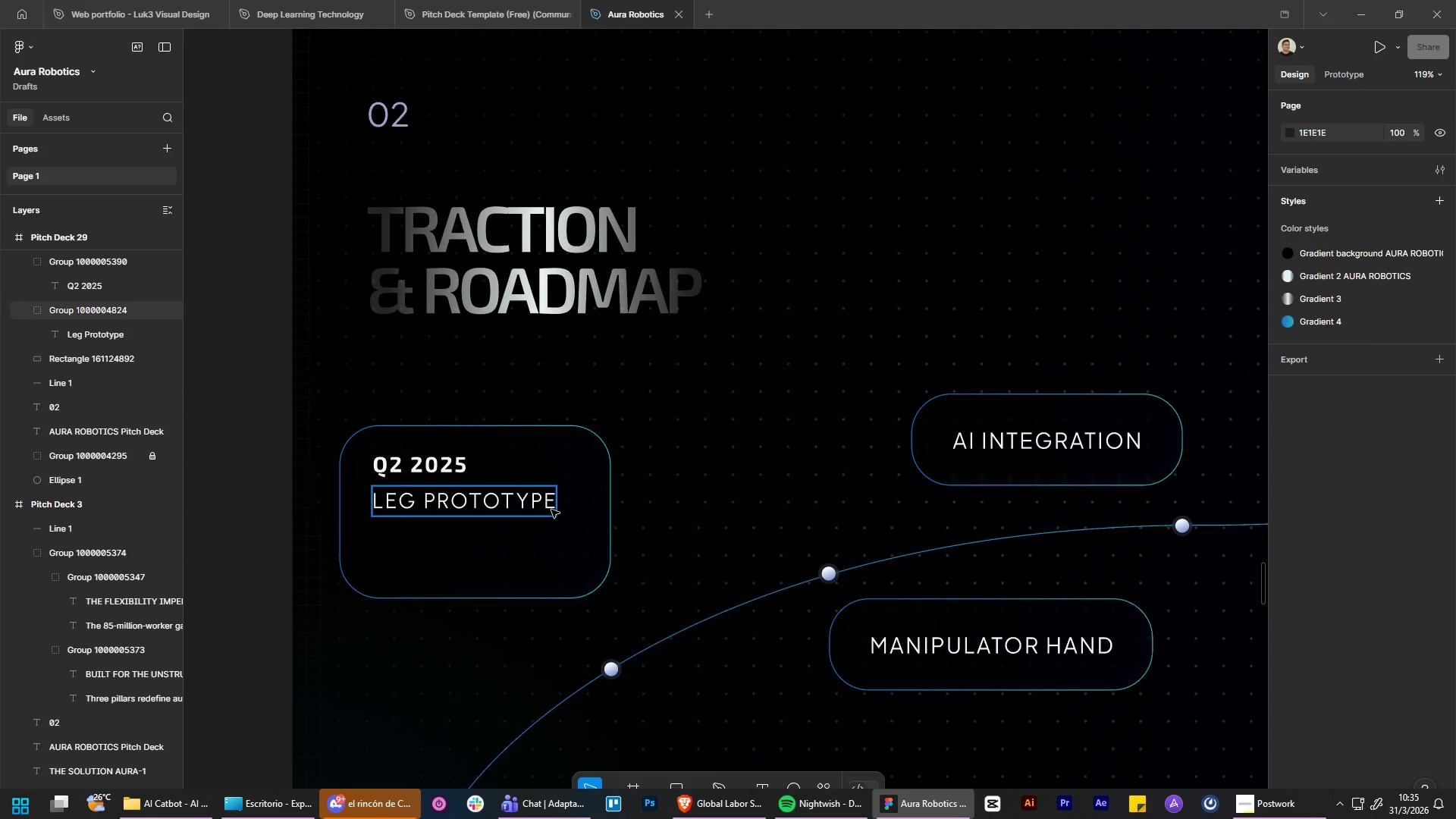 
left_click([545, 510])
 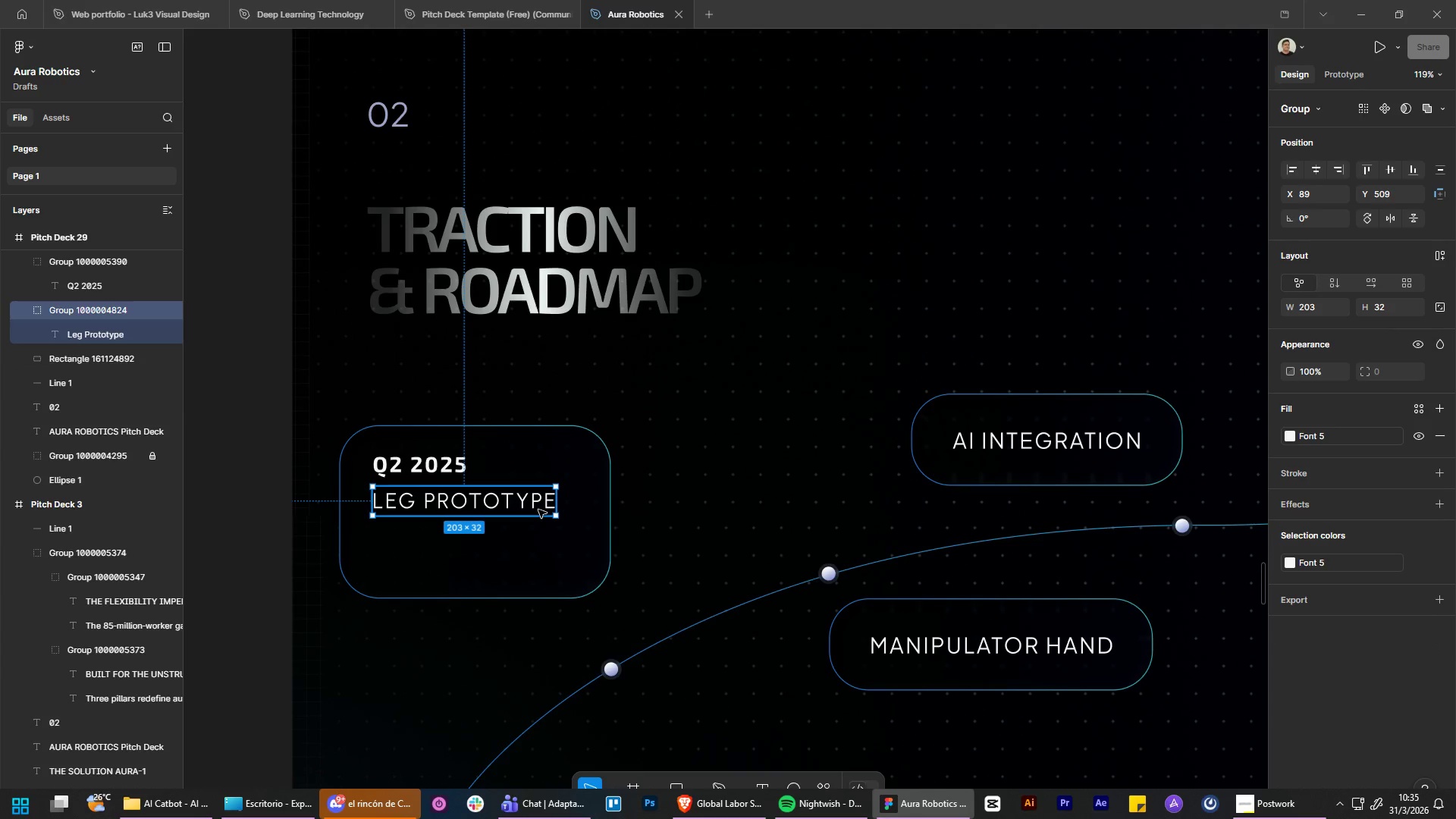 
double_click([538, 510])
 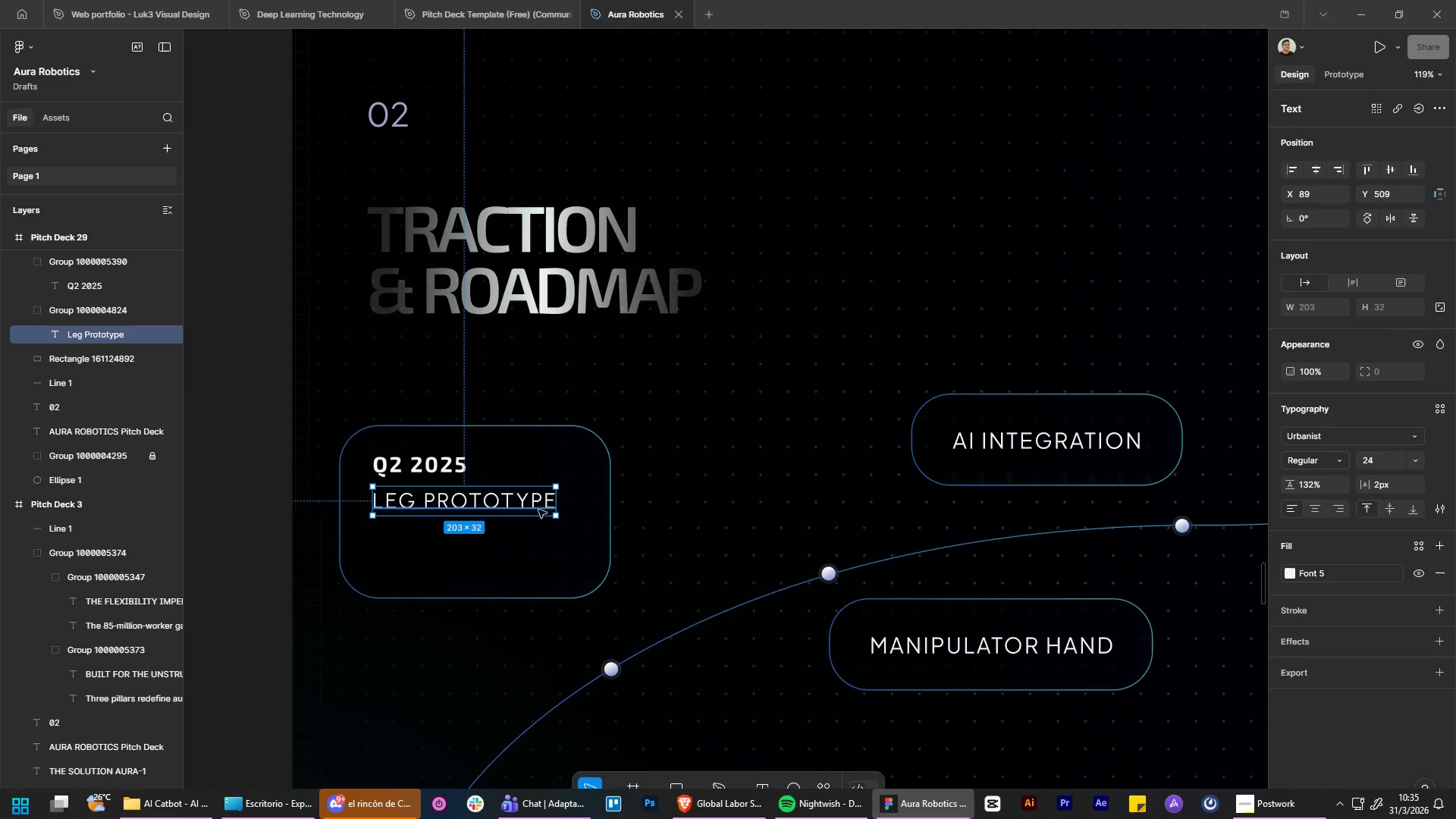 
key(Control+C)
 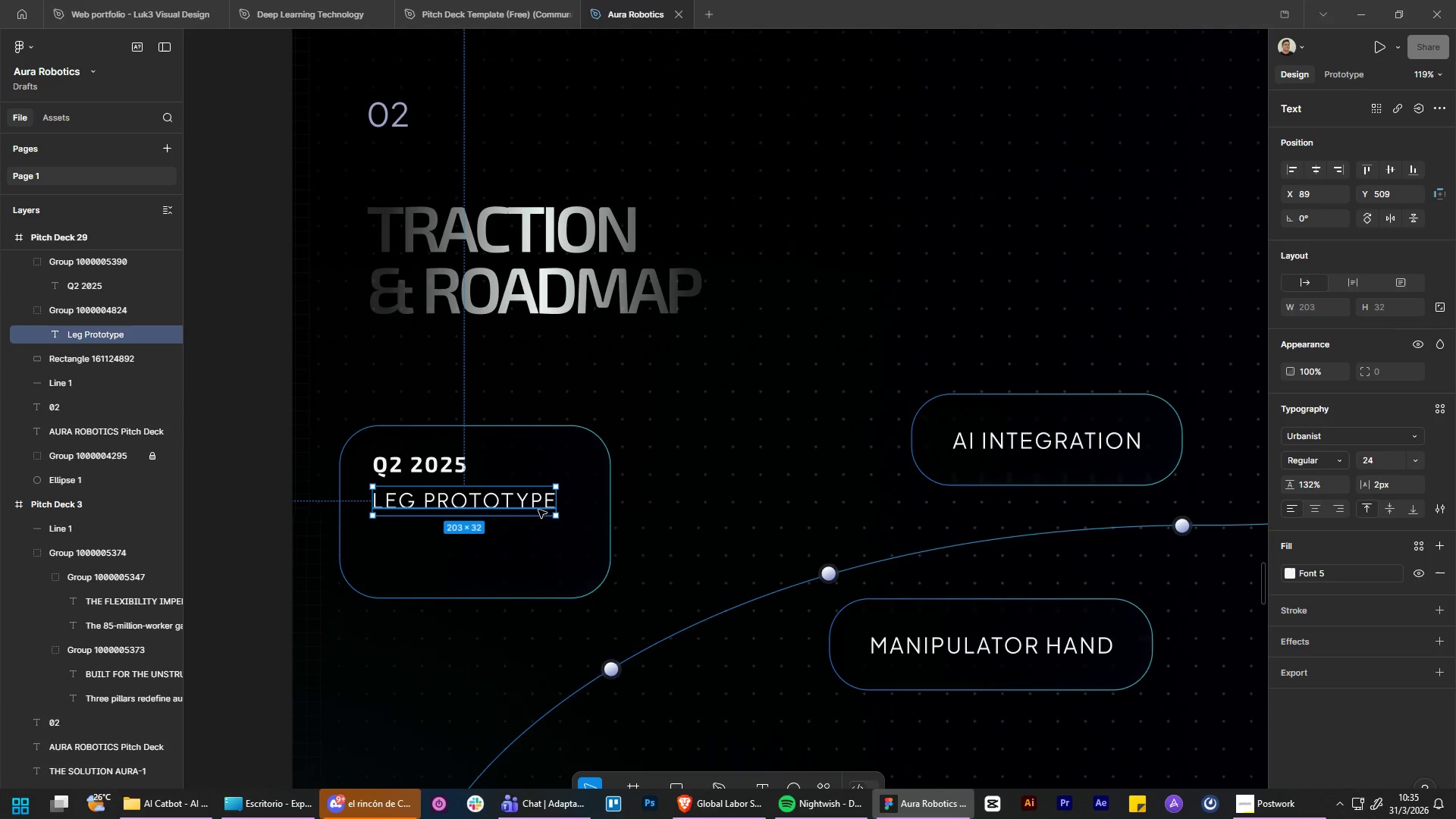 
key(Control+V)
 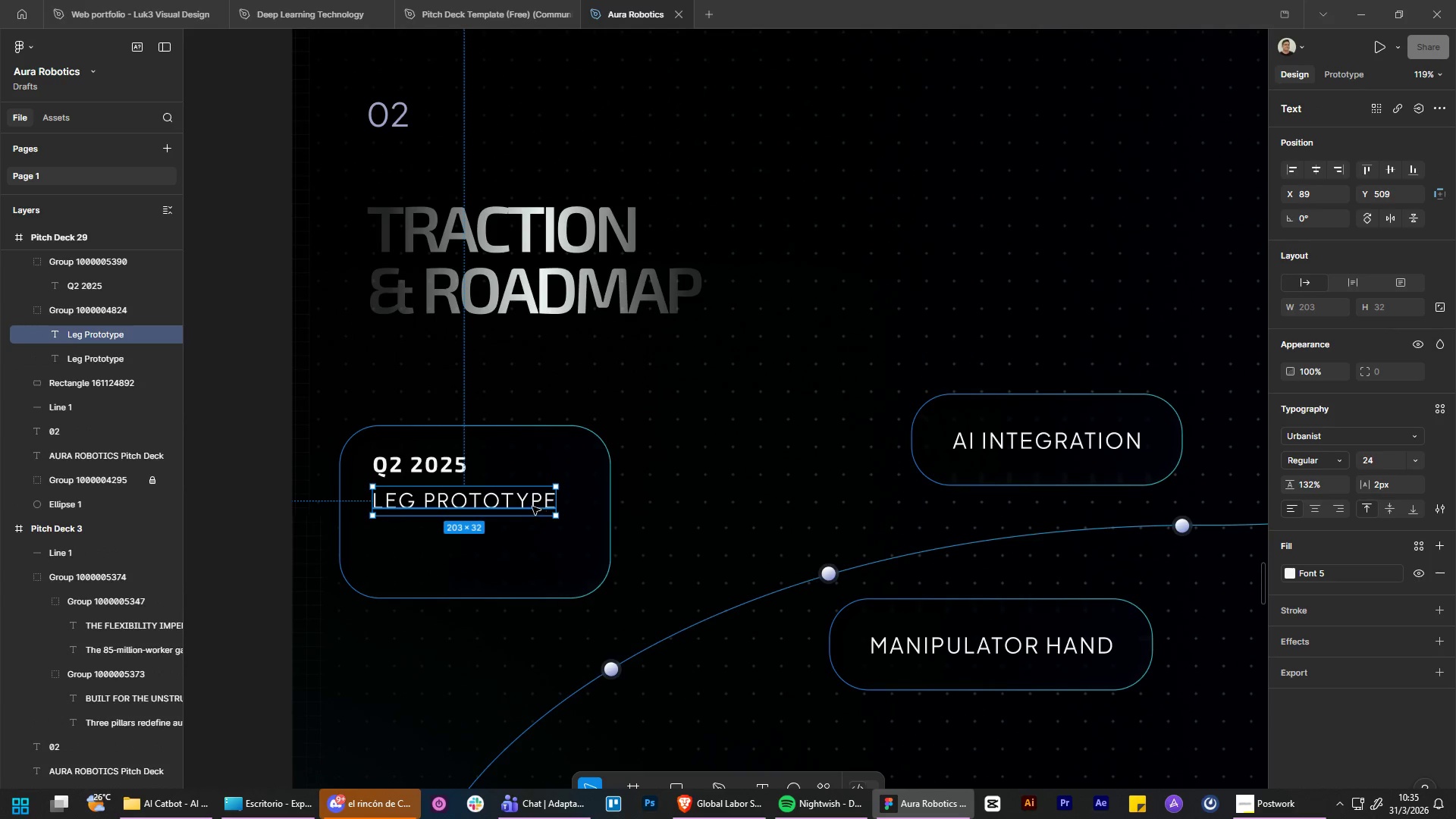 
left_click_drag(start_coordinate=[532, 507], to_coordinate=[534, 545])
 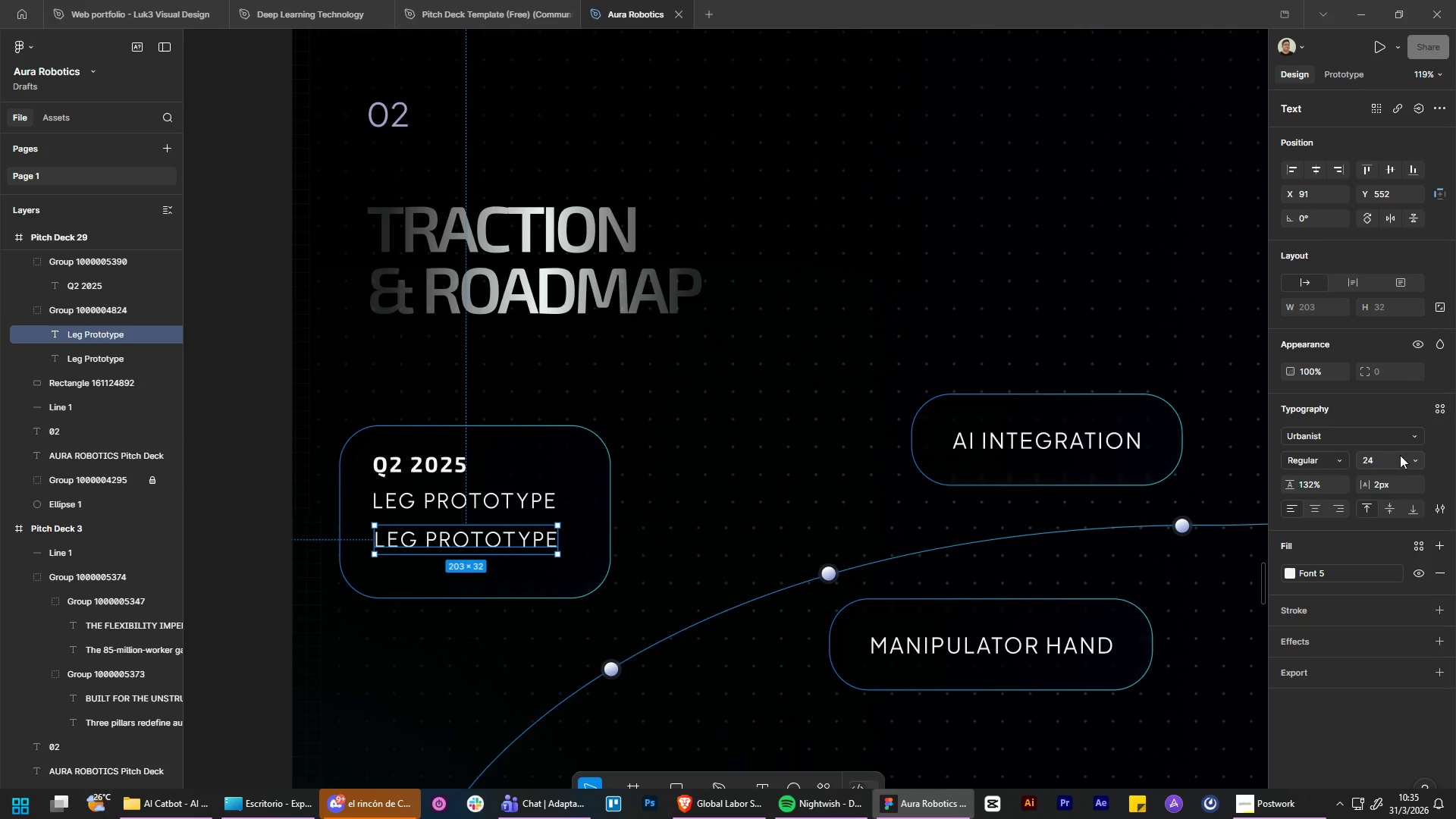 
left_click([1417, 458])
 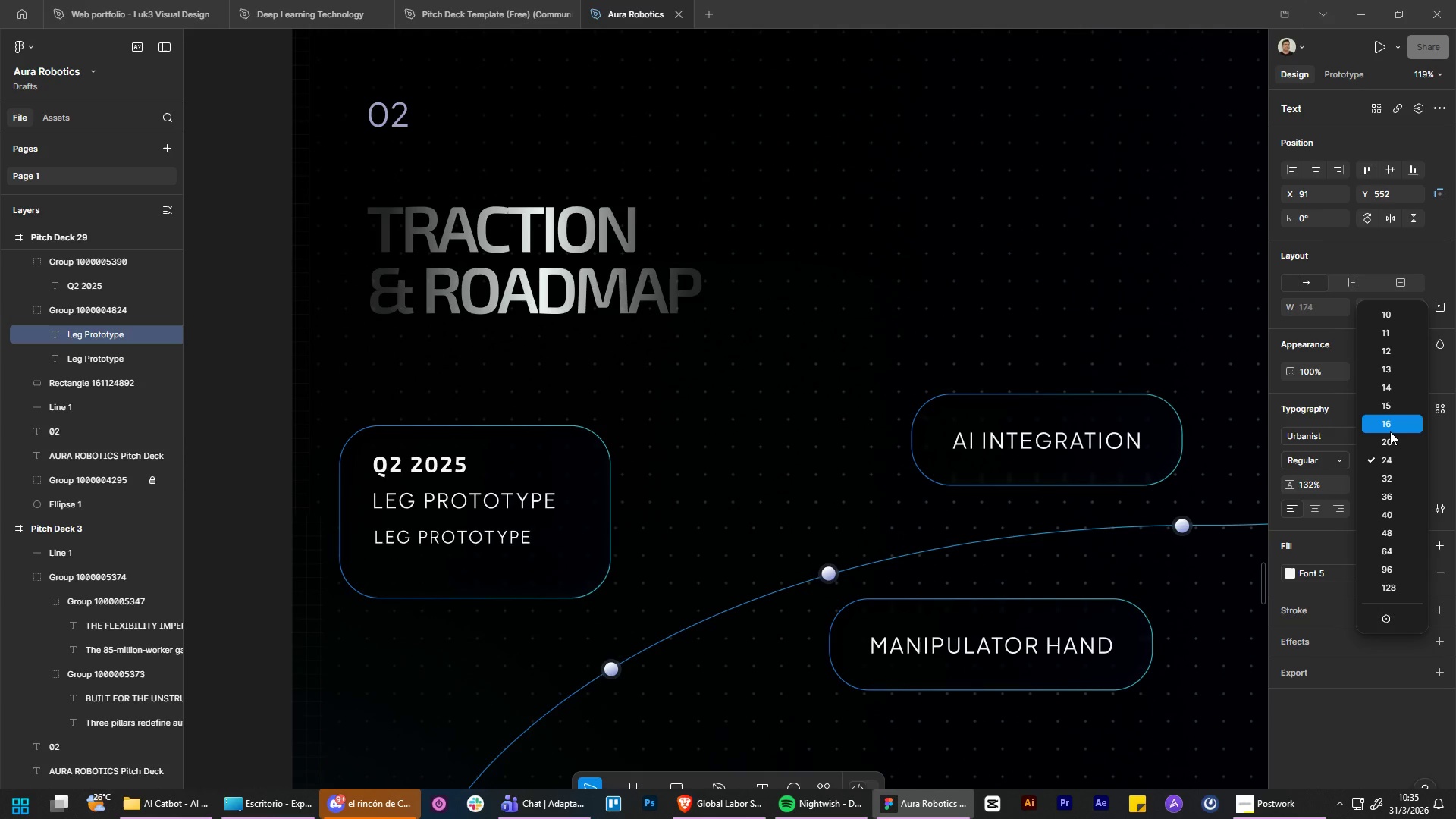 
left_click([1390, 431])
 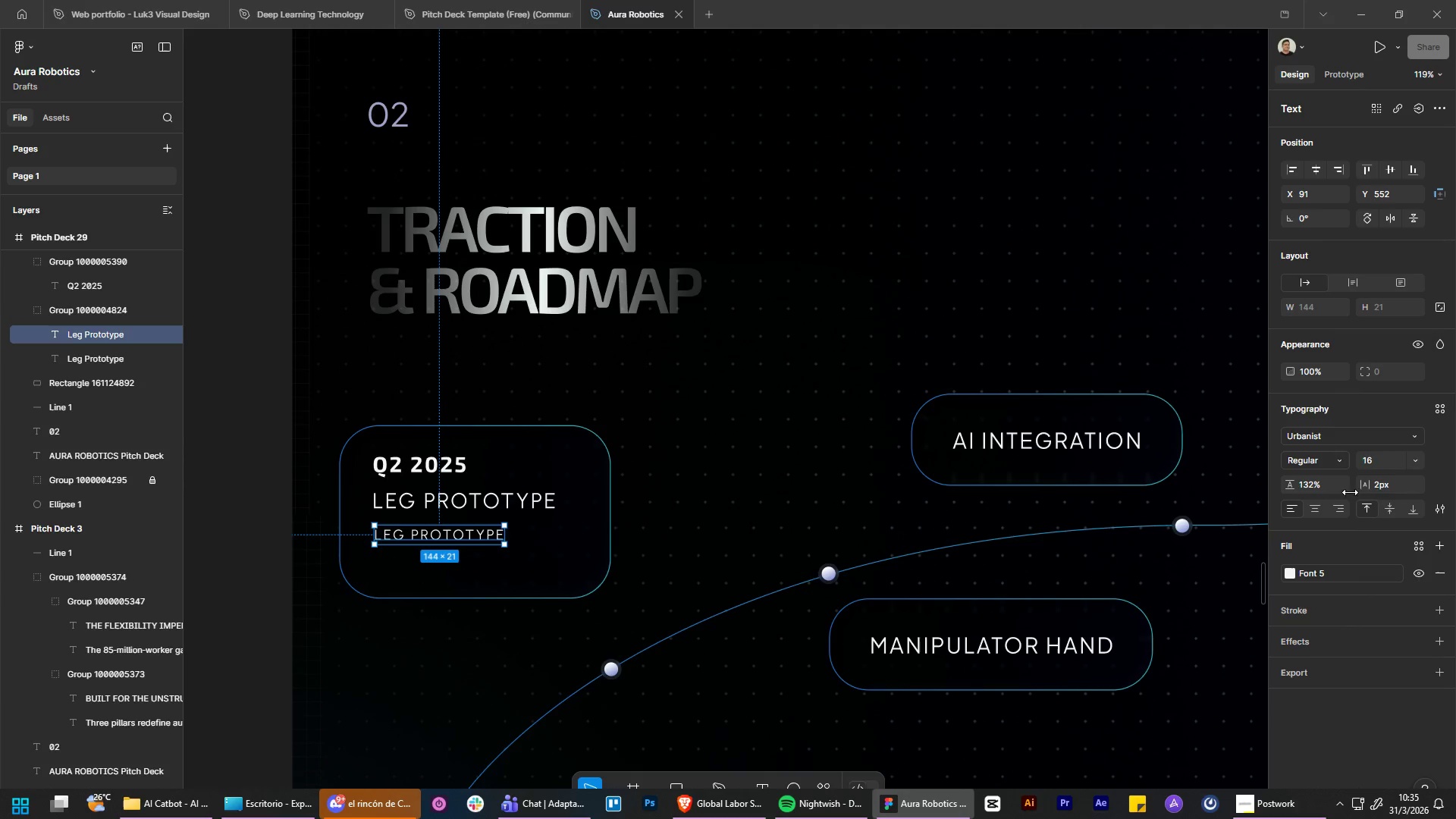 
left_click([1447, 503])
 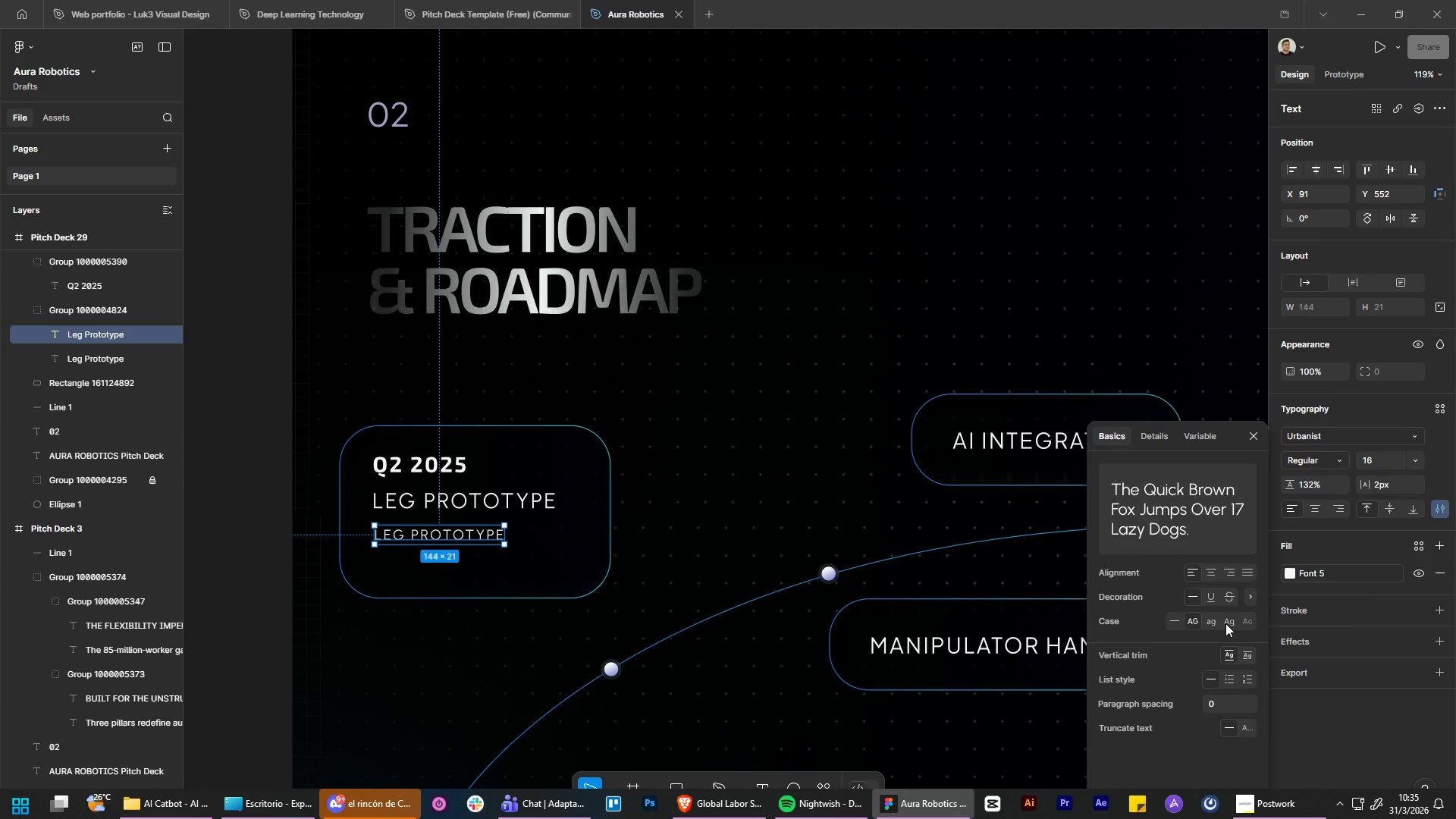 
left_click([1226, 623])
 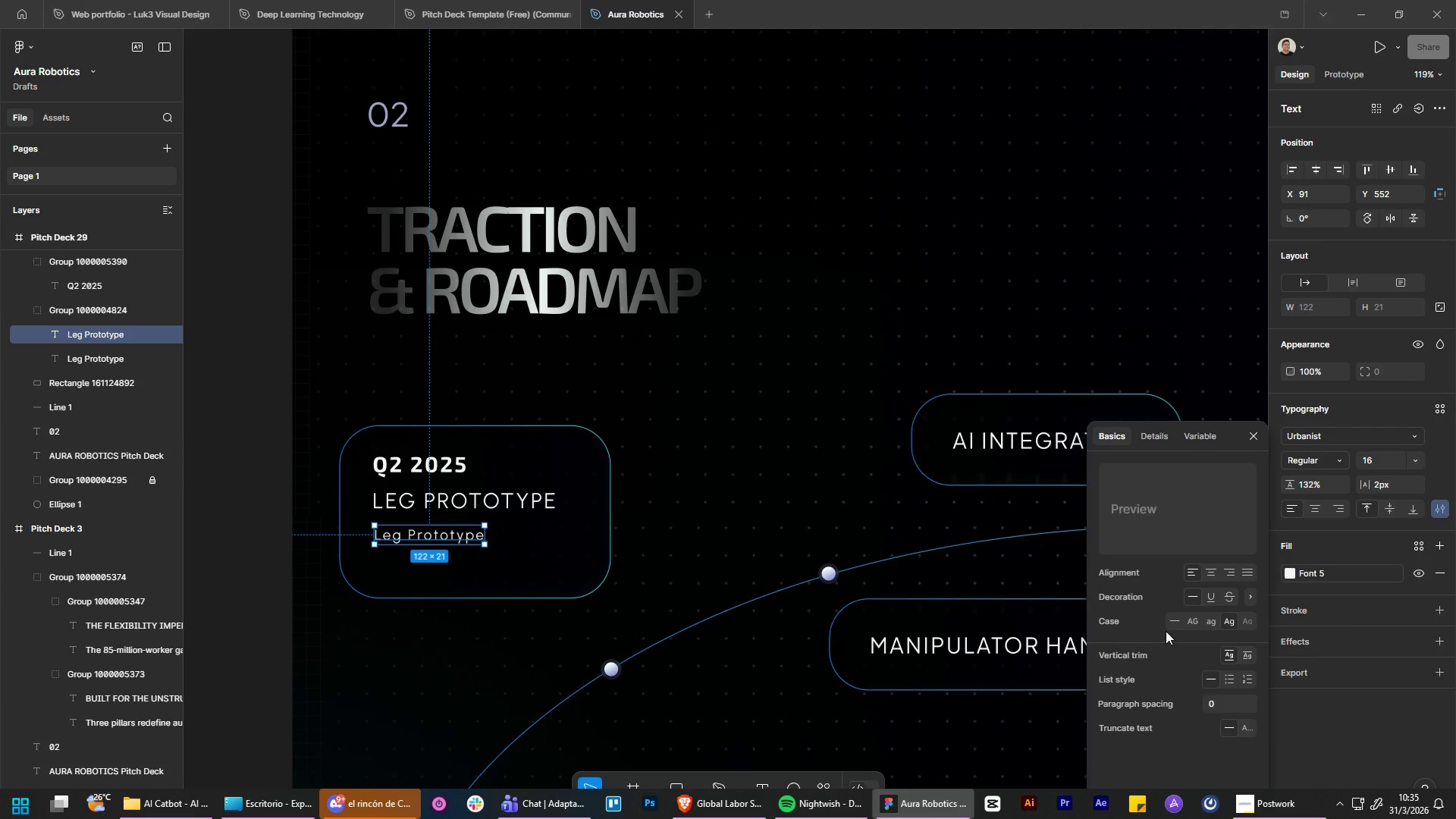 
left_click([1247, 620])
 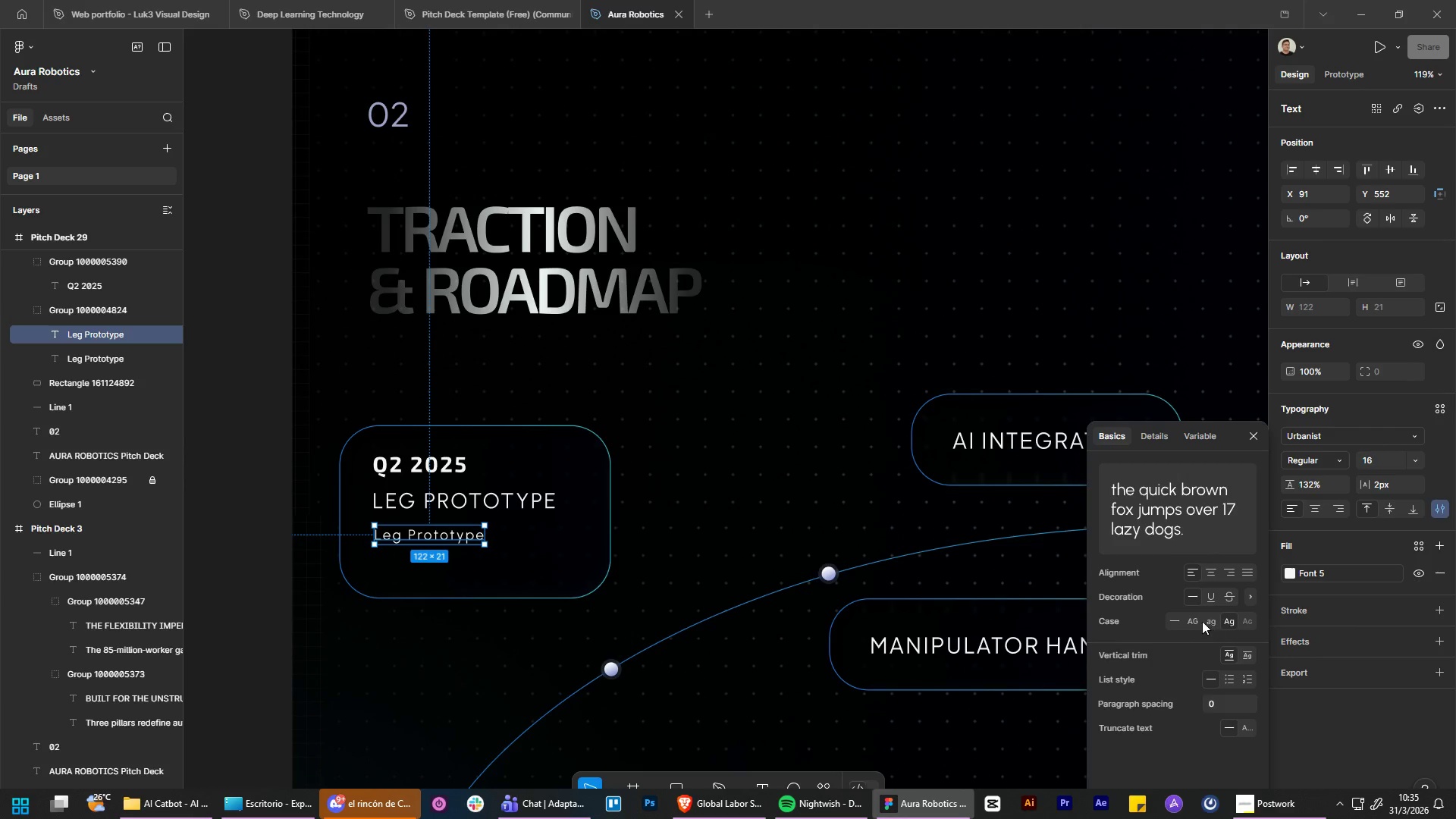 
left_click([1198, 622])
 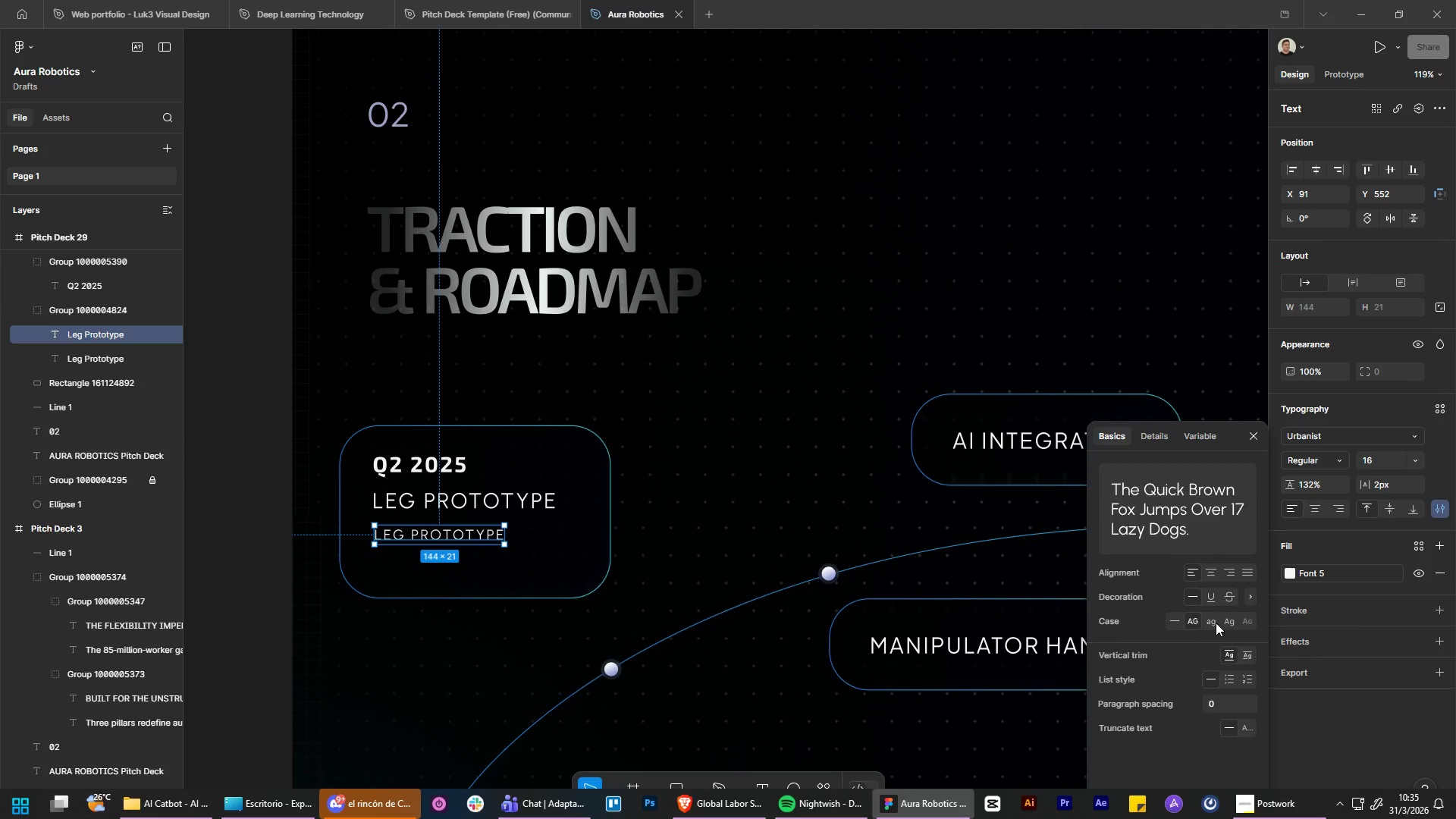 
left_click([1213, 623])
 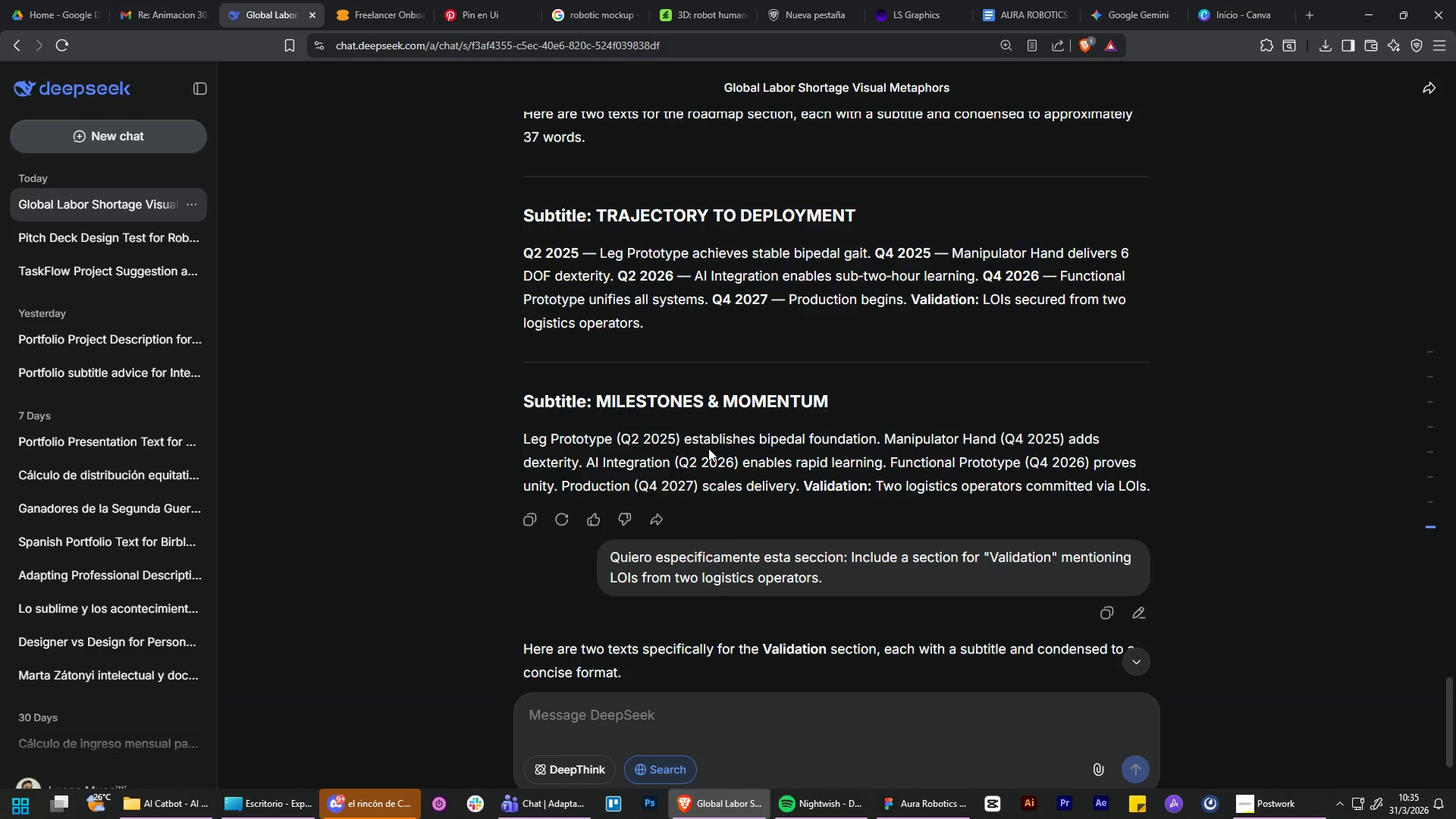 
wait(12.69)
 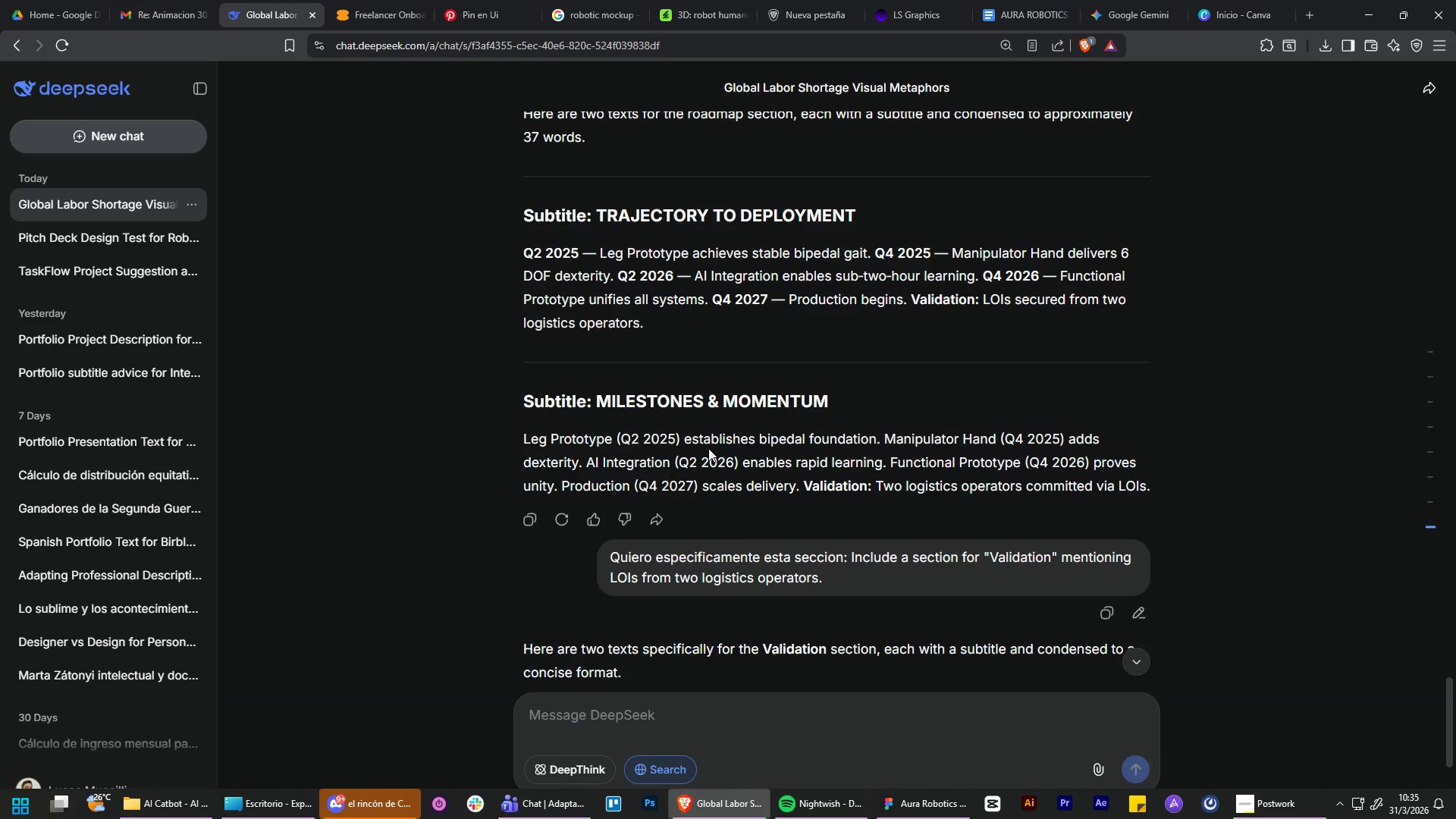 
scroll: coordinate [686, 442], scroll_direction: up, amount: 2.0
 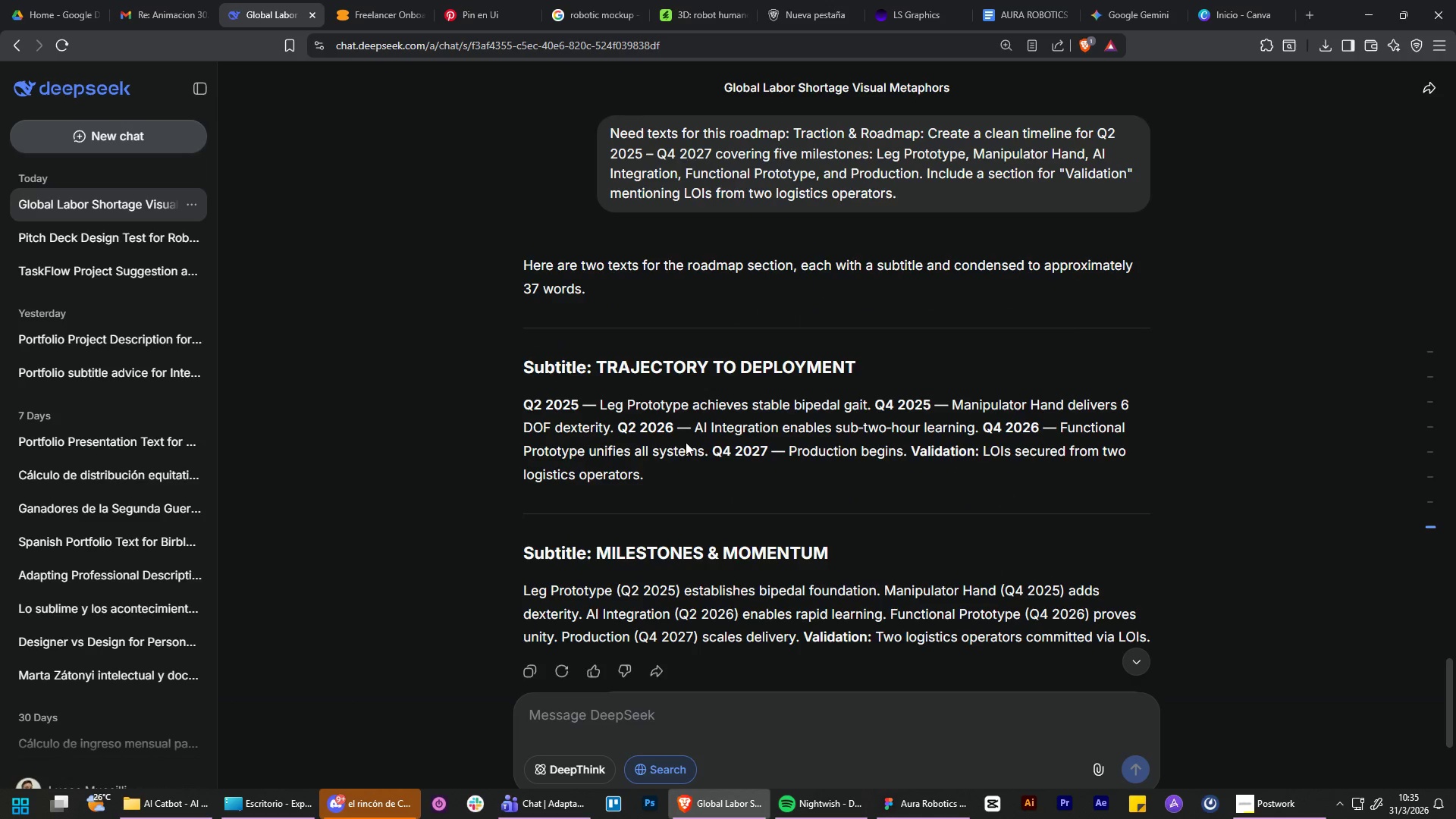 
scroll: coordinate [686, 442], scroll_direction: down, amount: 1.0
 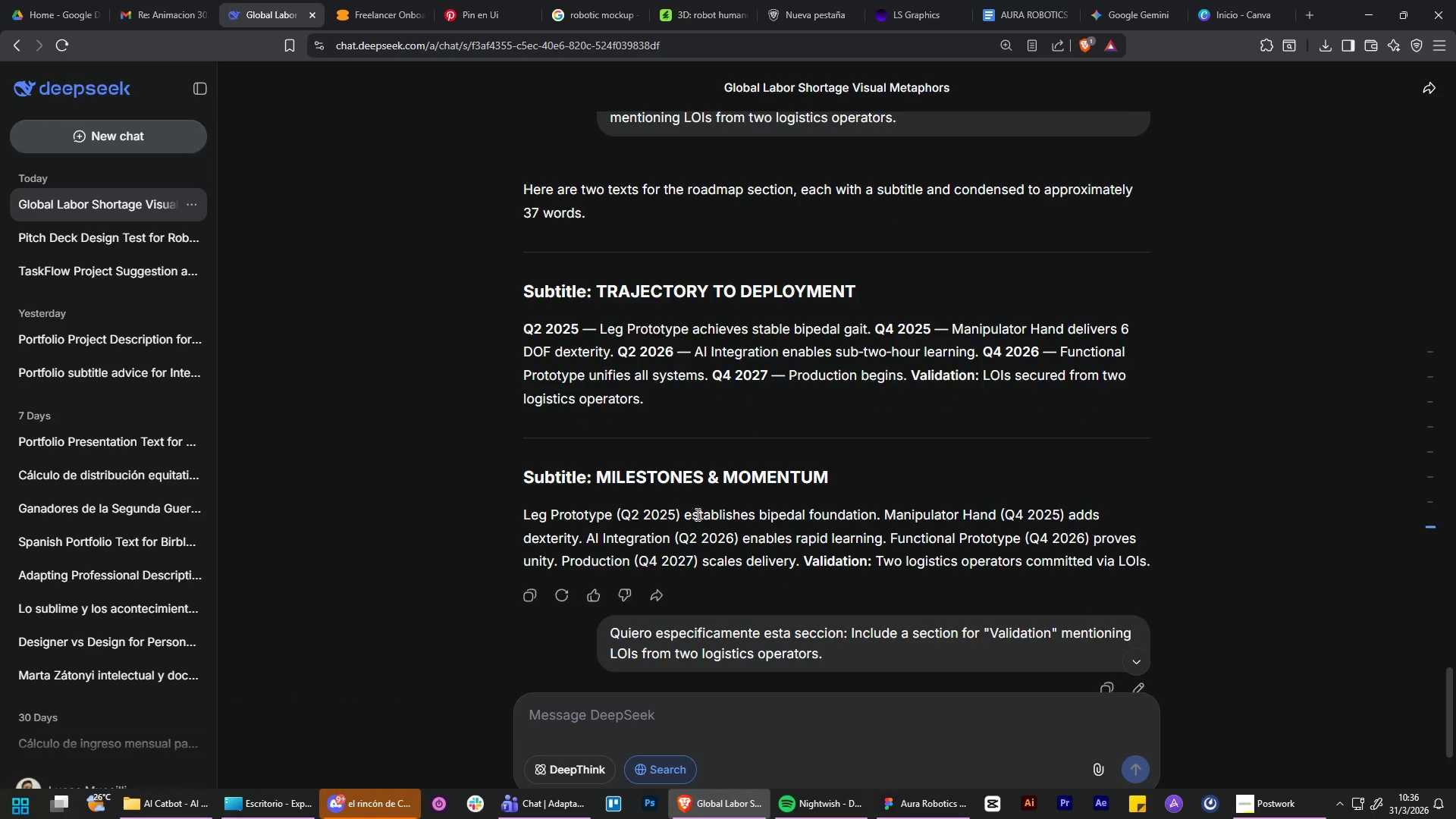 
left_click_drag(start_coordinate=[686, 517], to_coordinate=[879, 517])
 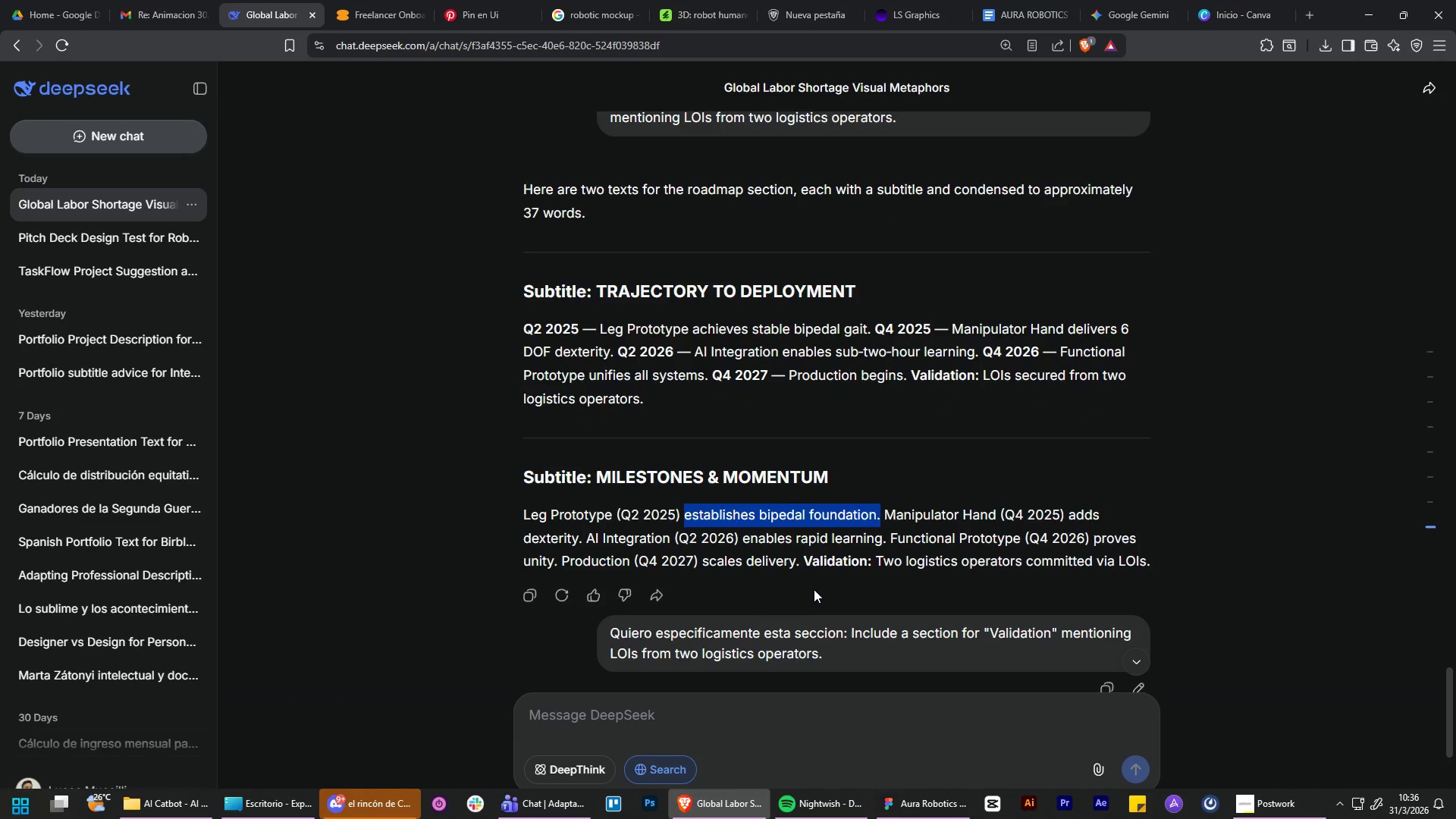 
key(Control+C)
 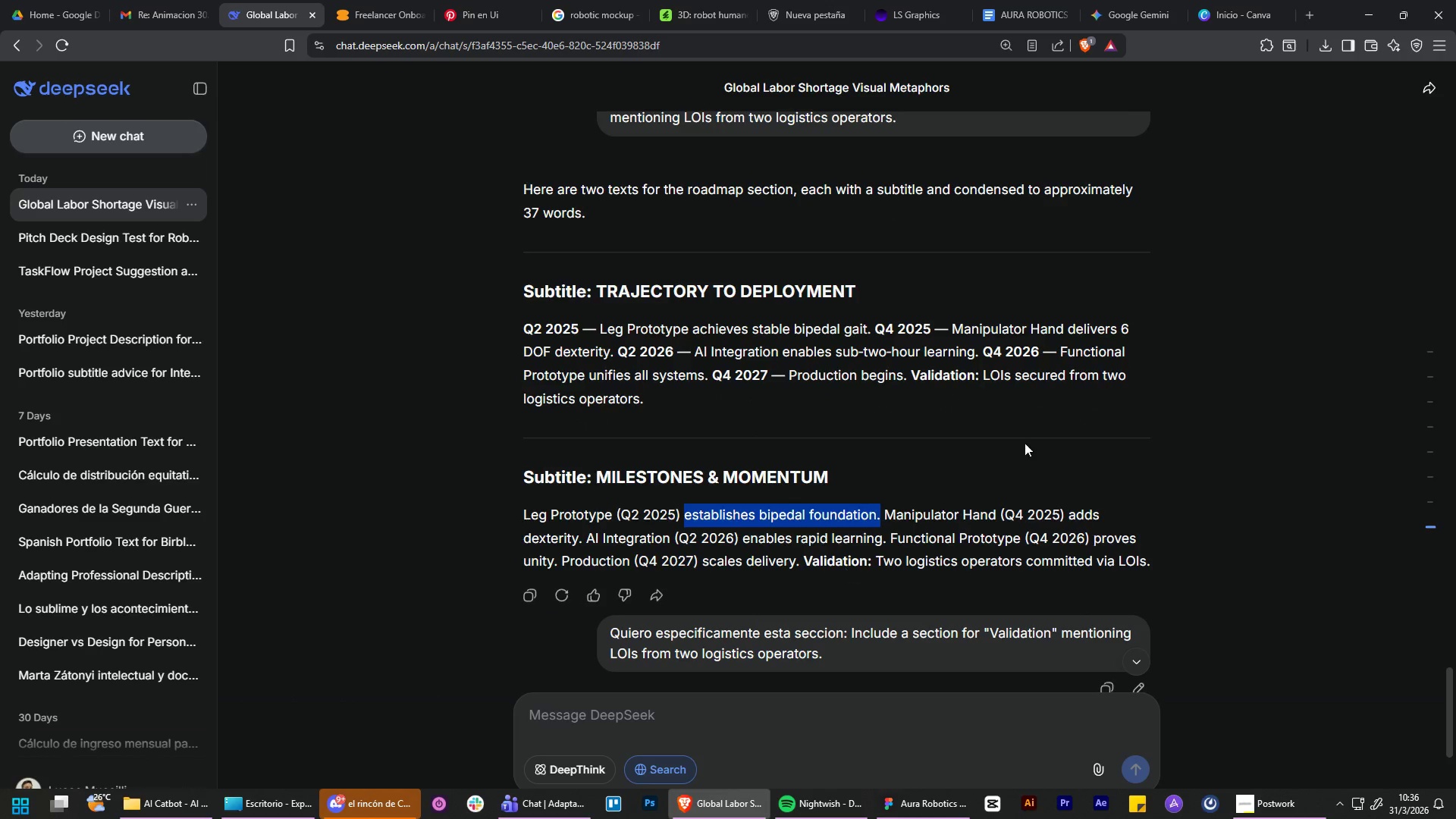 
key(Control+C)
 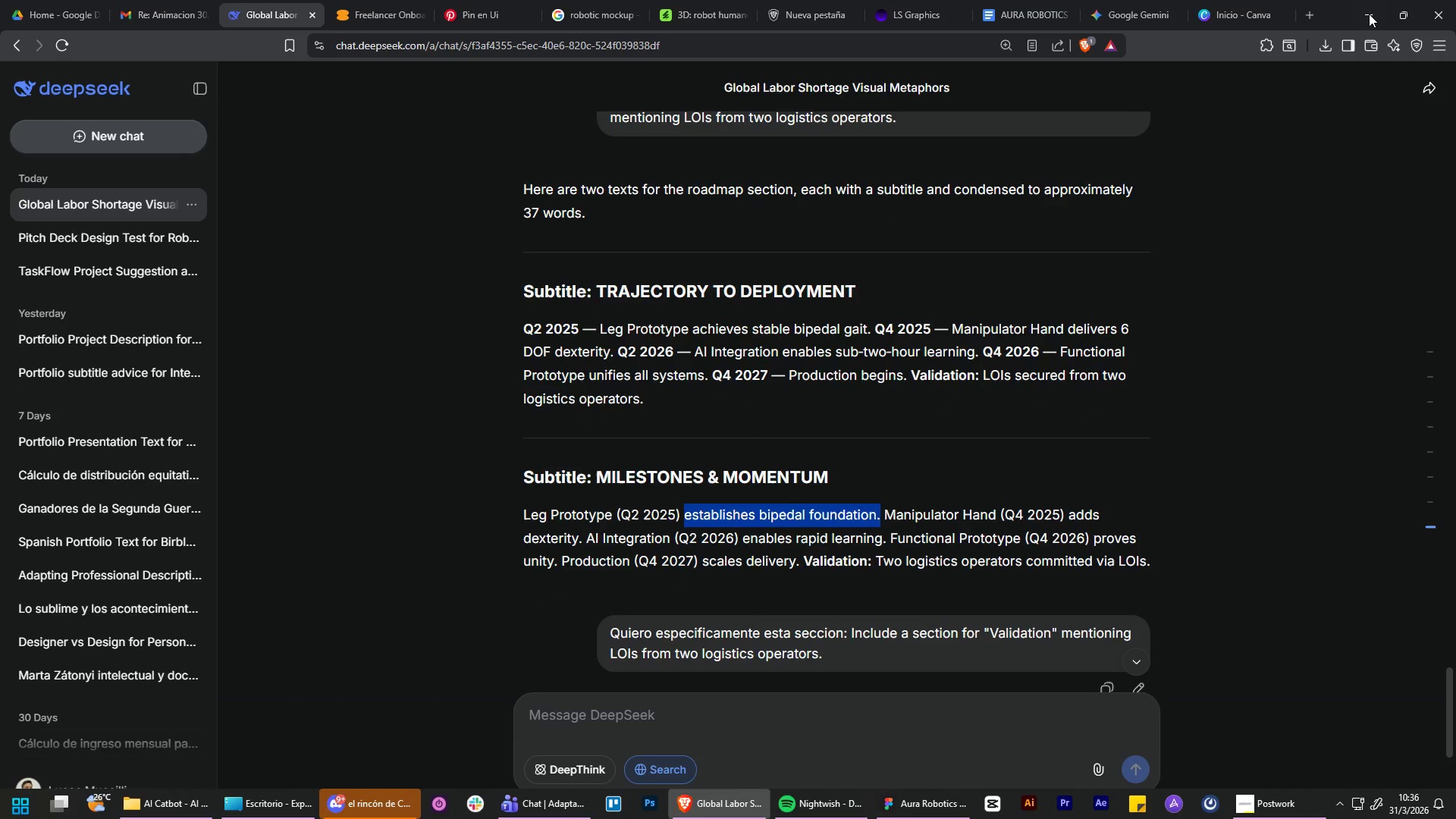 
left_click([1368, 11])
 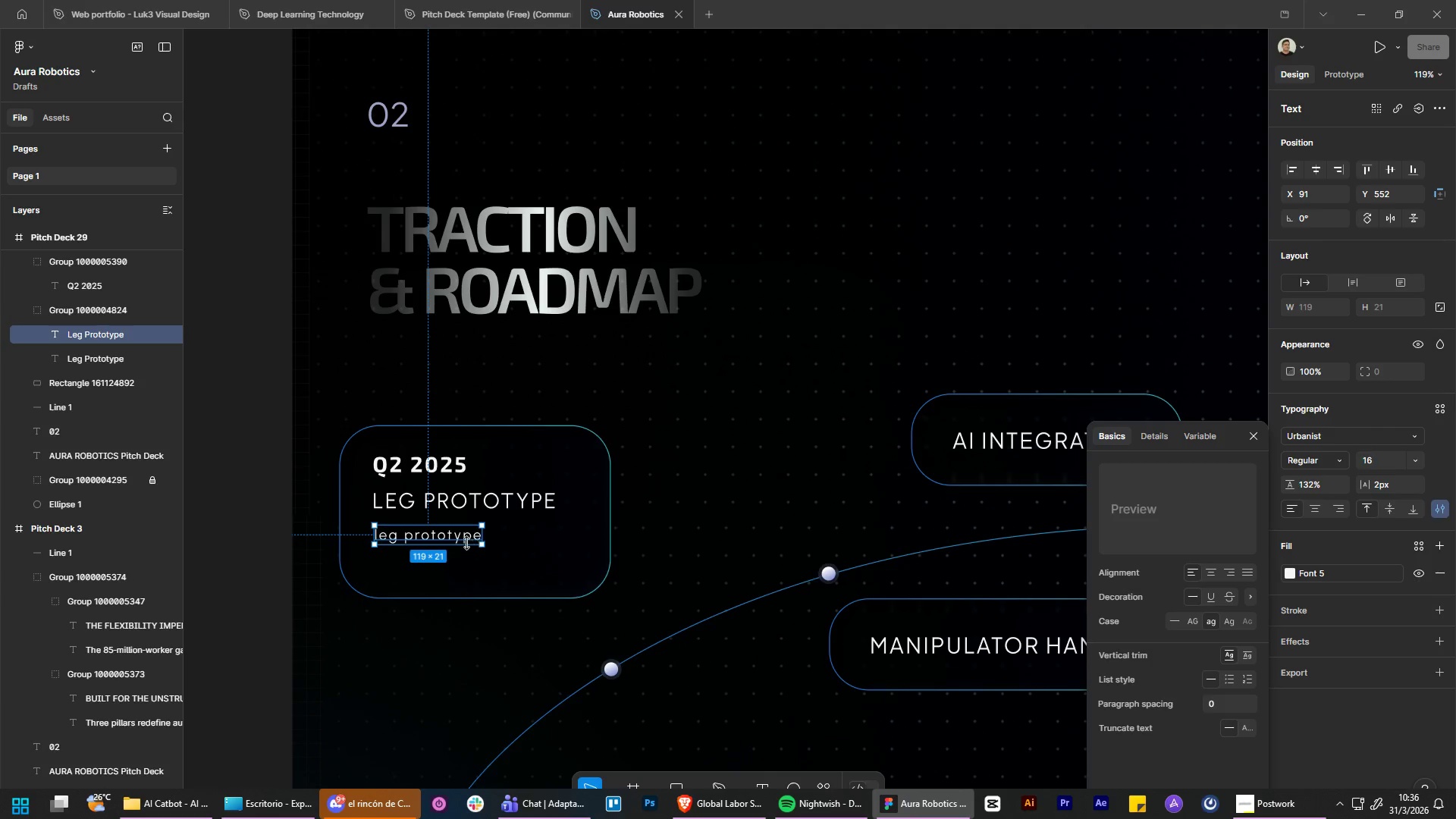 
double_click([466, 543])
 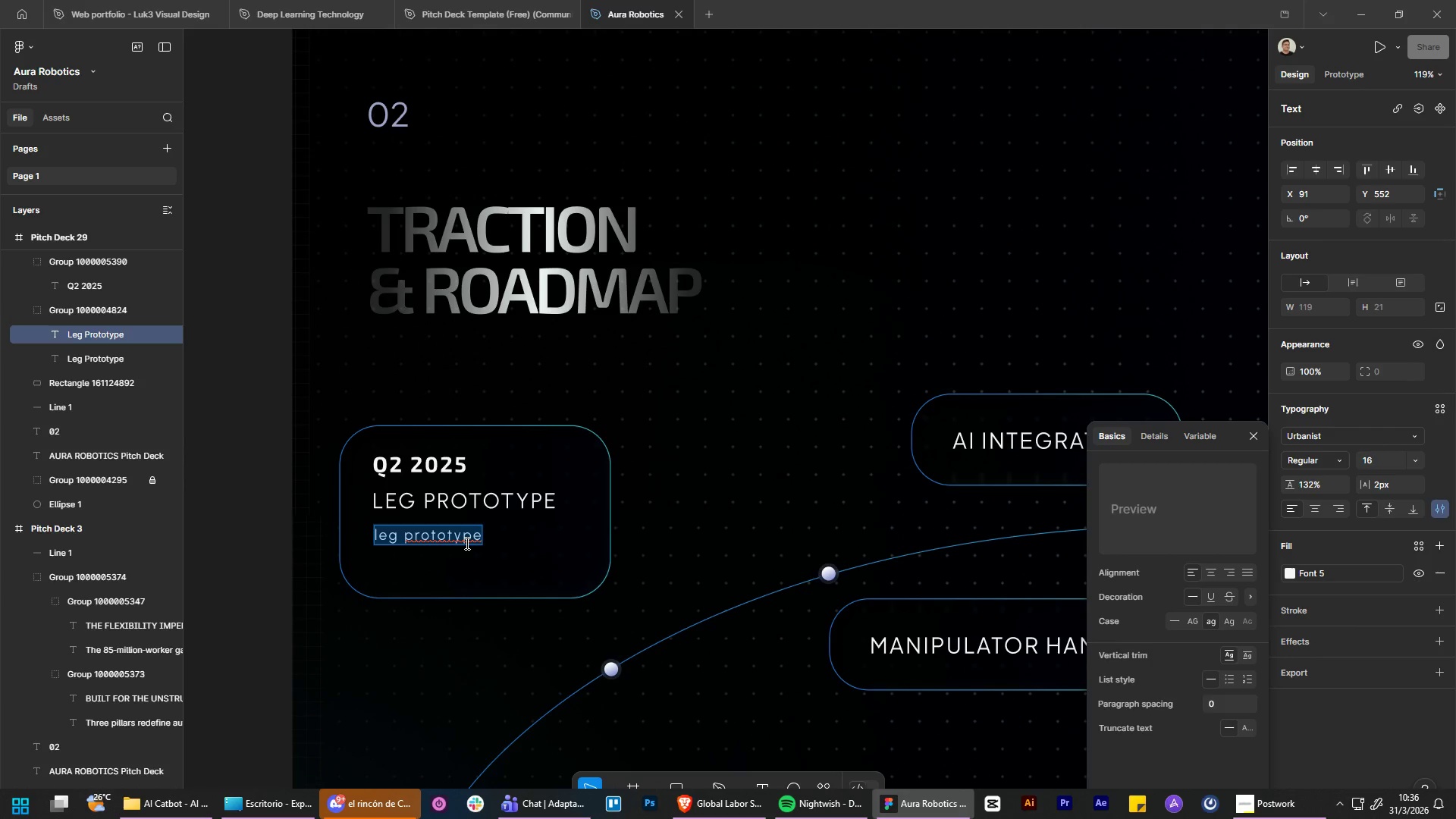 
key(Control+V)
 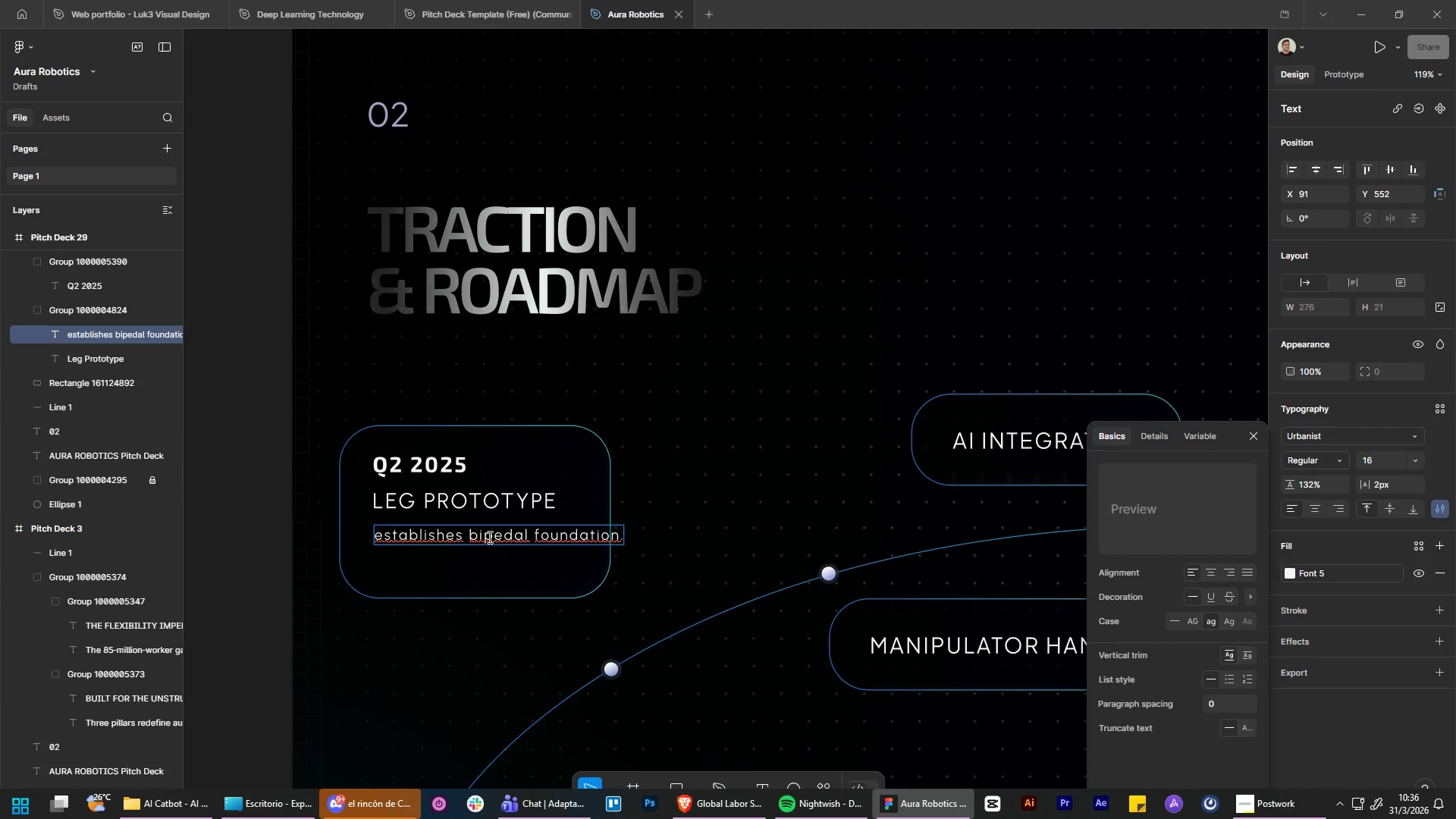 
left_click([498, 651])
 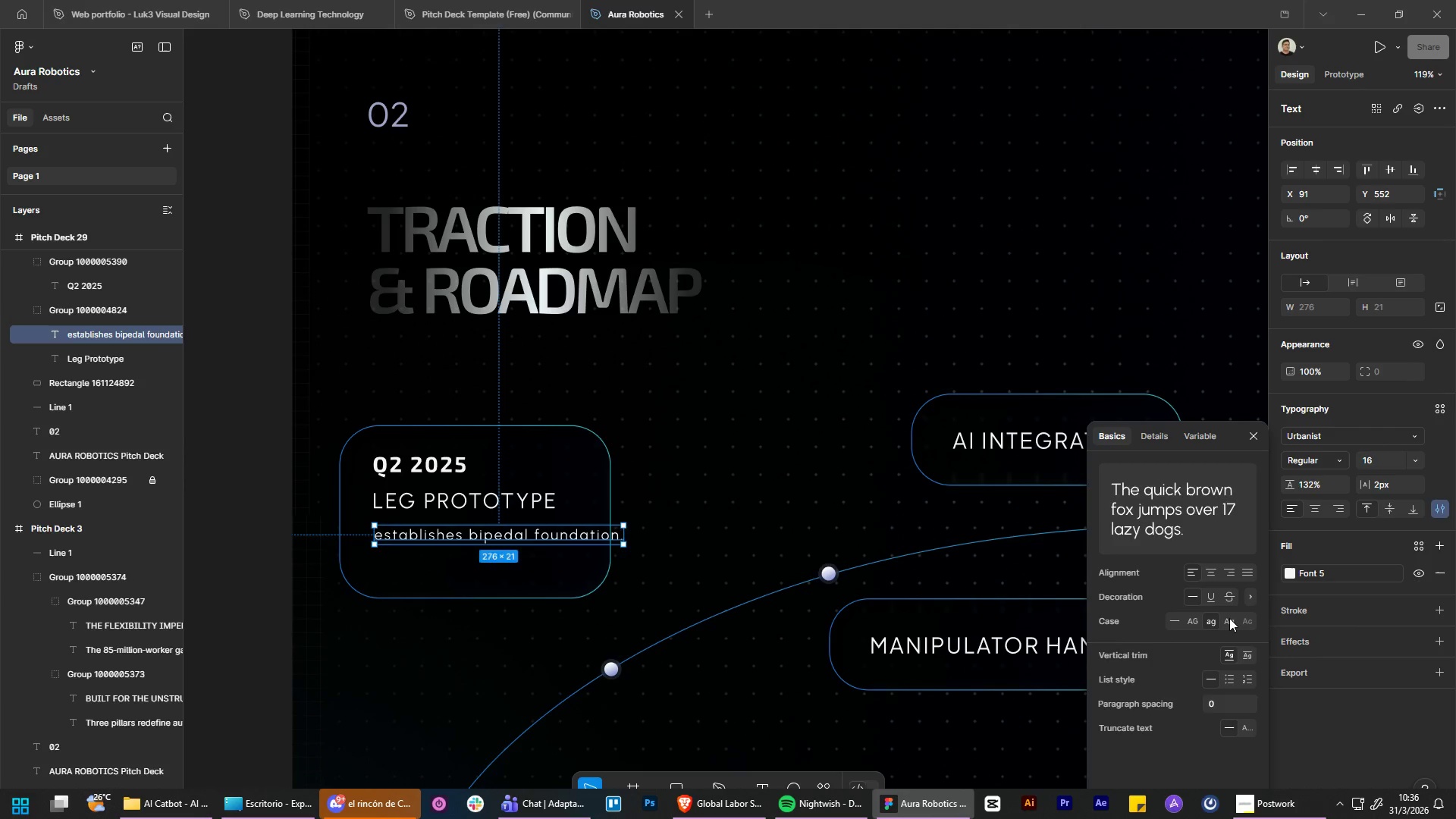 
left_click([1233, 622])
 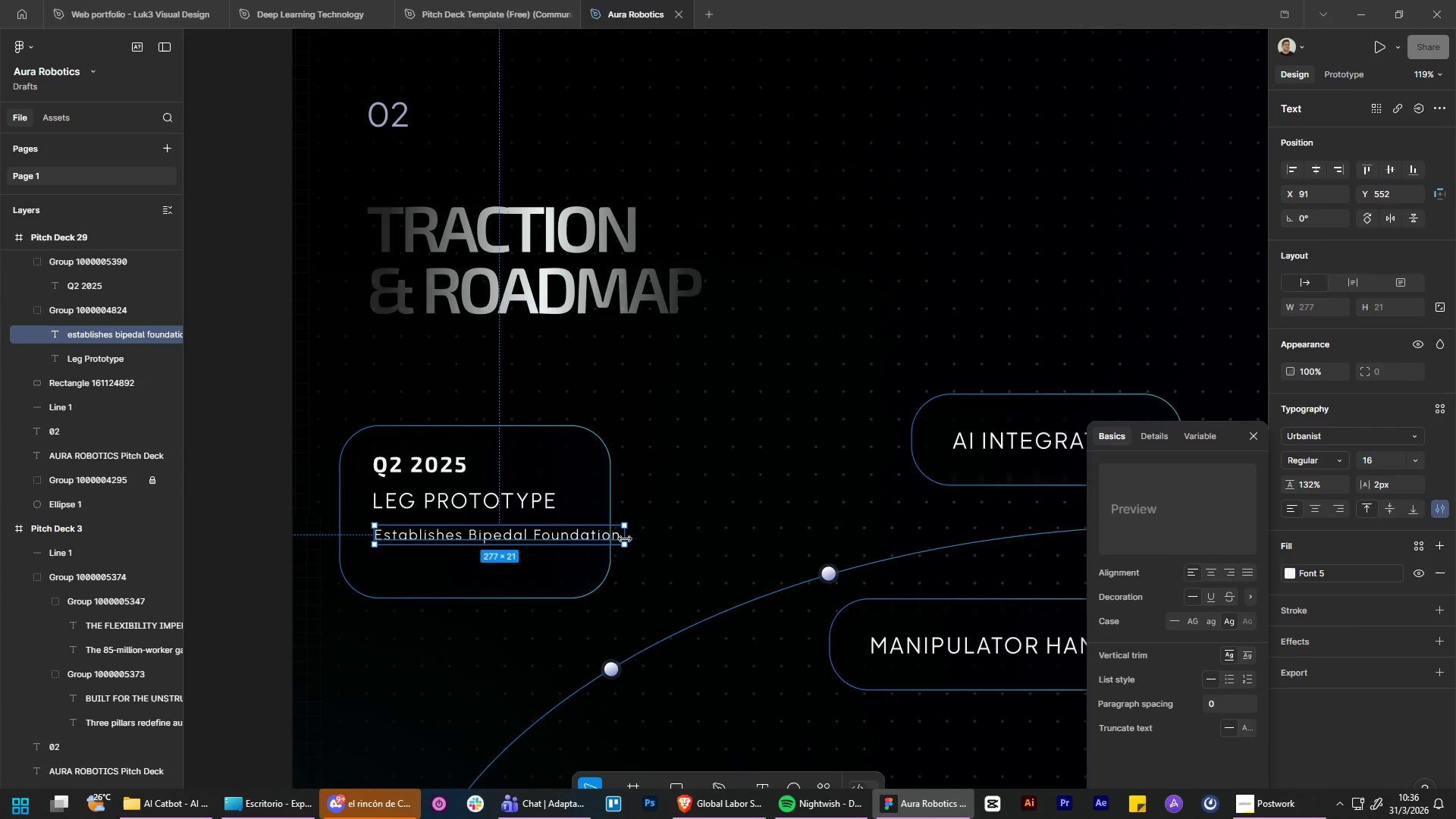 
left_click_drag(start_coordinate=[591, 539], to_coordinate=[588, 535])
 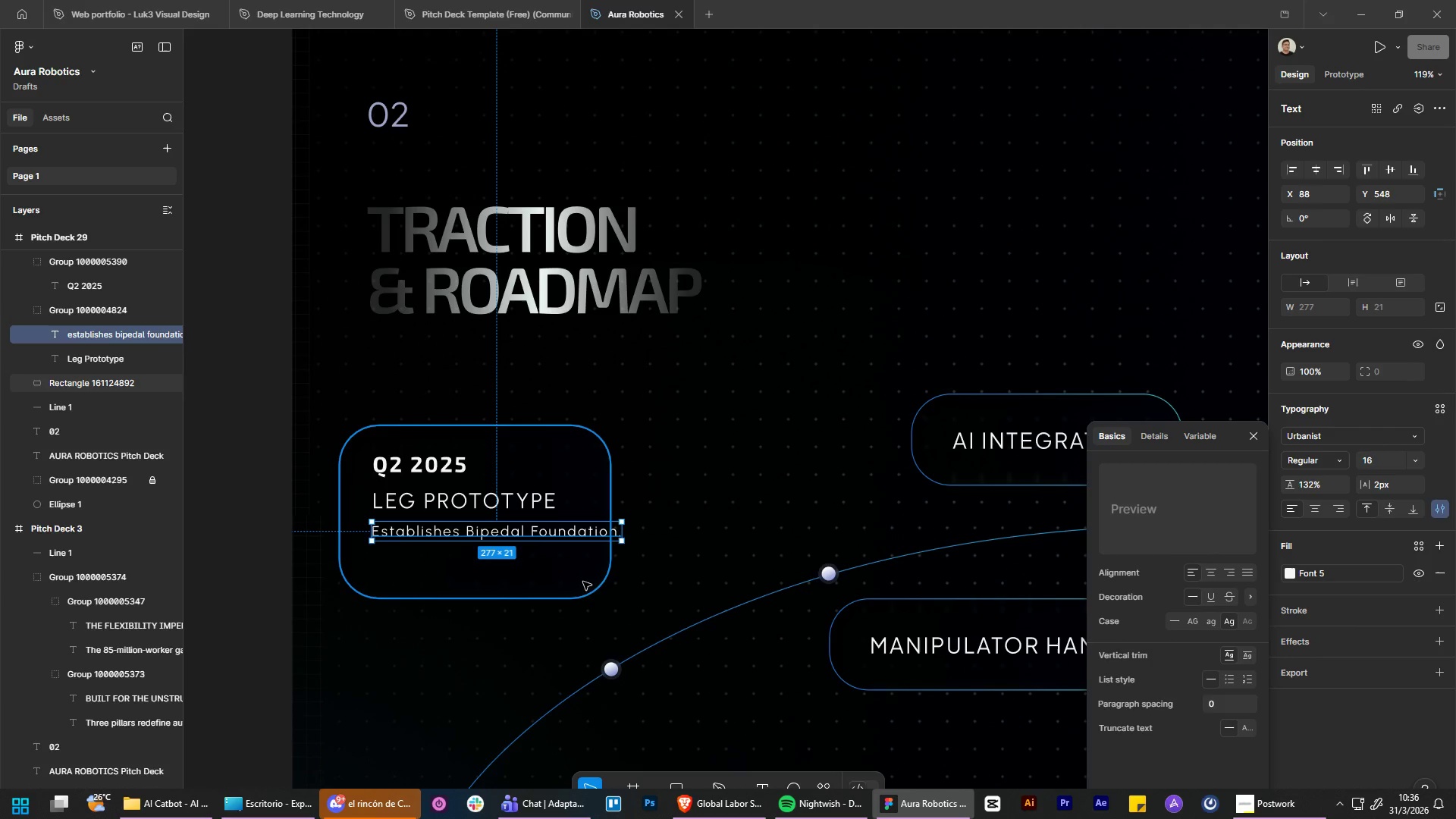 
left_click([583, 582])
 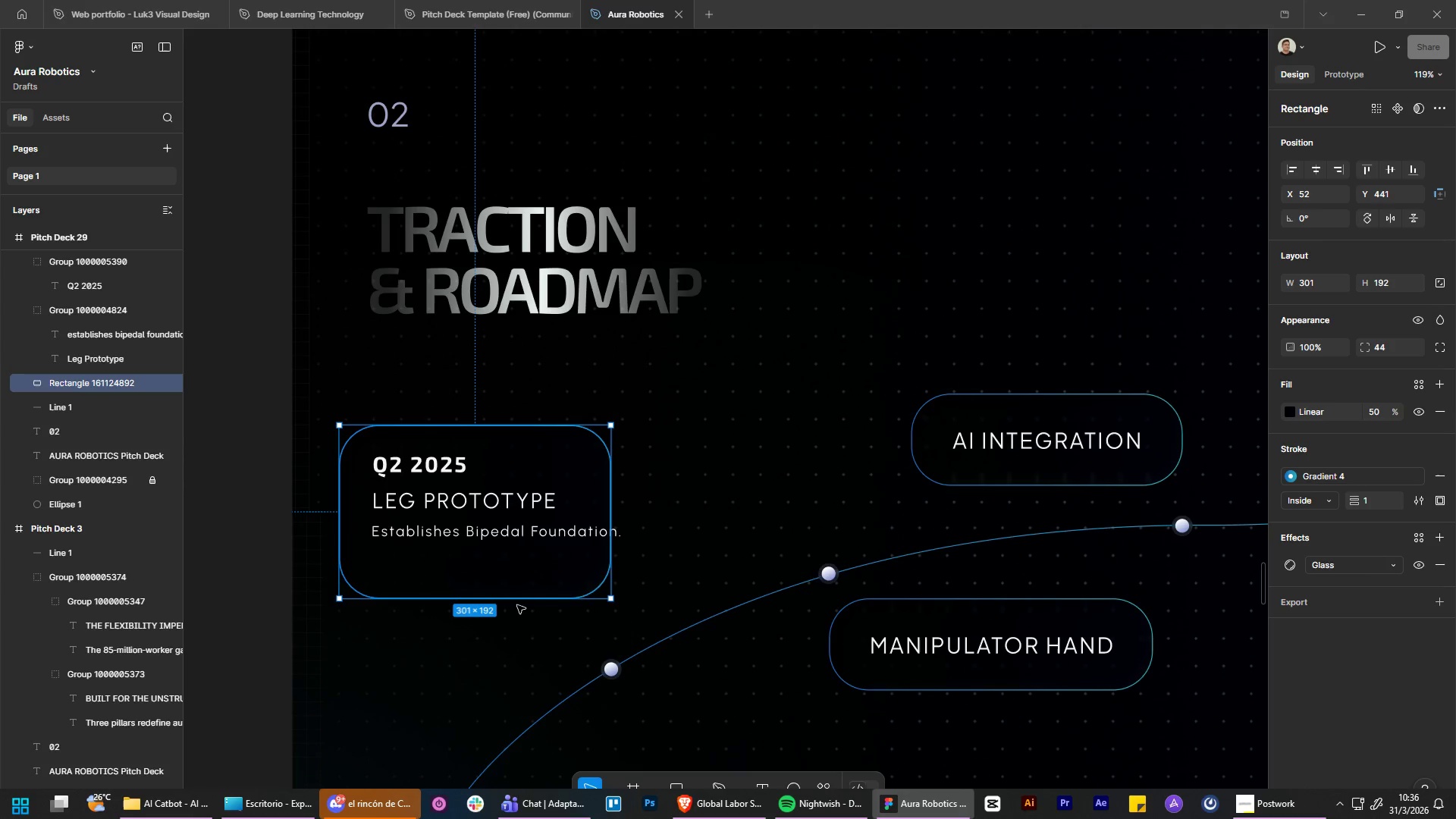 
left_click_drag(start_coordinate=[519, 604], to_coordinate=[530, 568])
 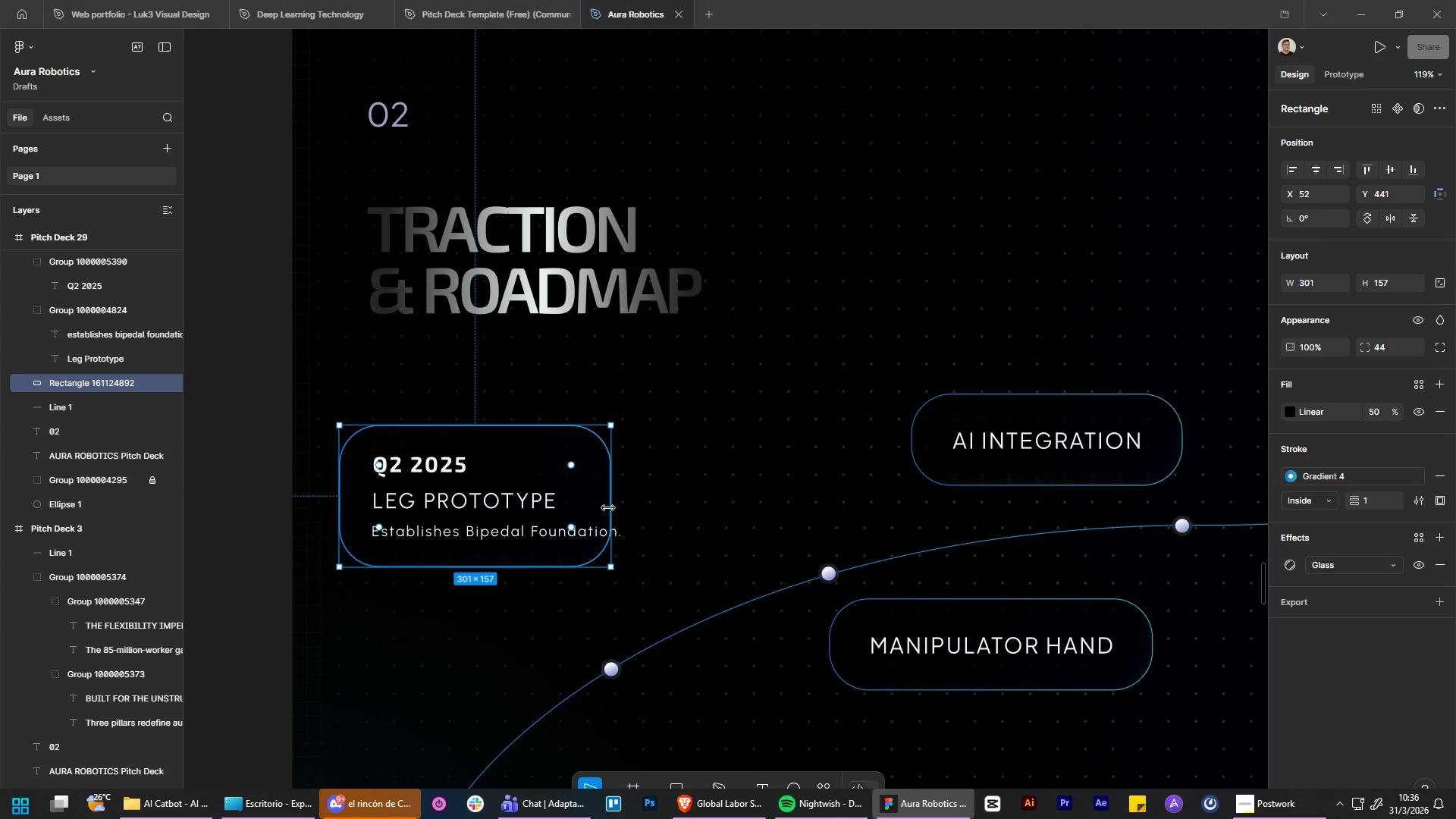 
left_click_drag(start_coordinate=[608, 508], to_coordinate=[642, 516])
 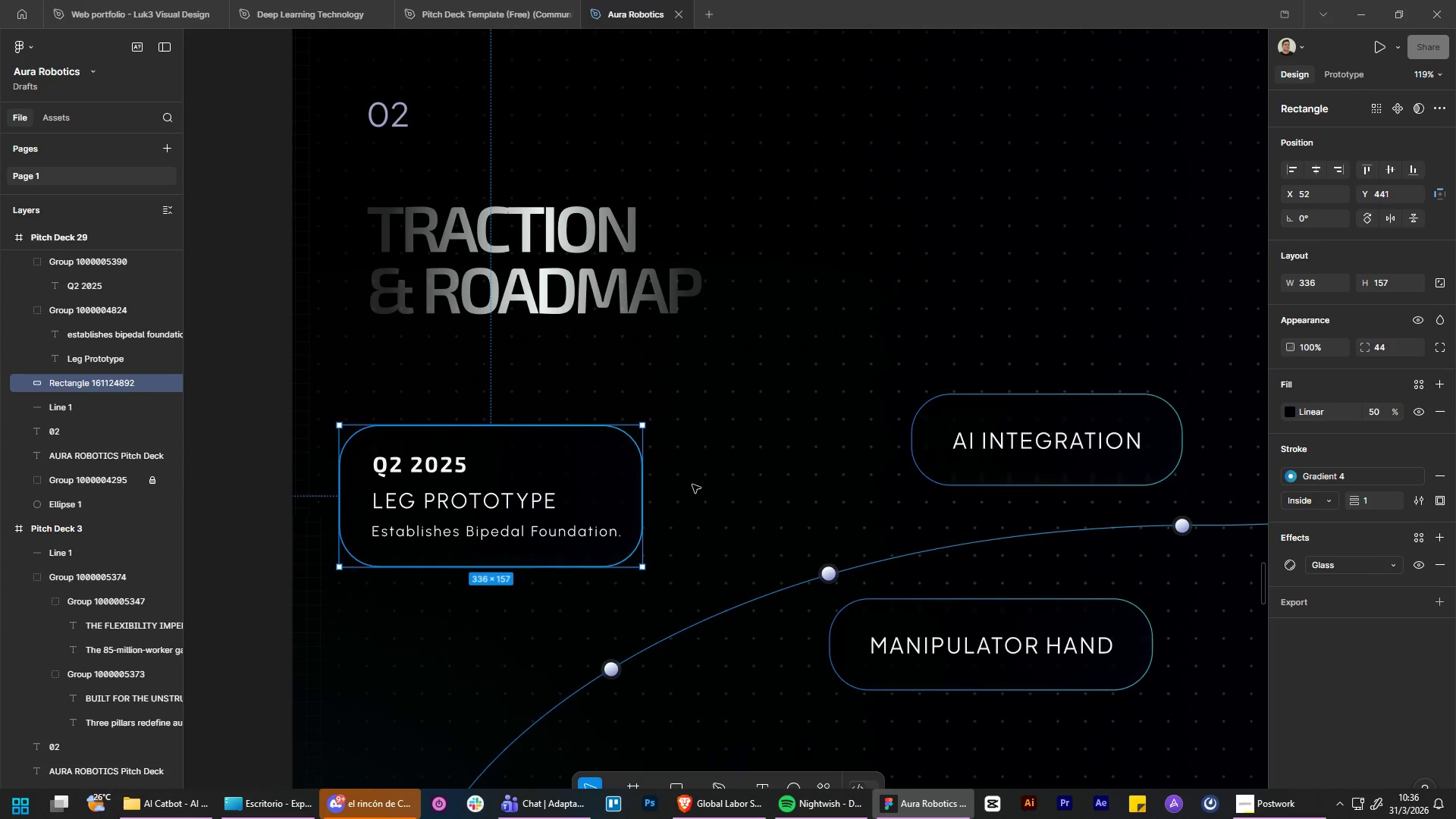 
hold_key(key=ControlLeft, duration=0.72)
hold_key(key=AltLeft, duration=0.69)
scroll: coordinate [706, 422], scroll_direction: down, amount: 8.0
 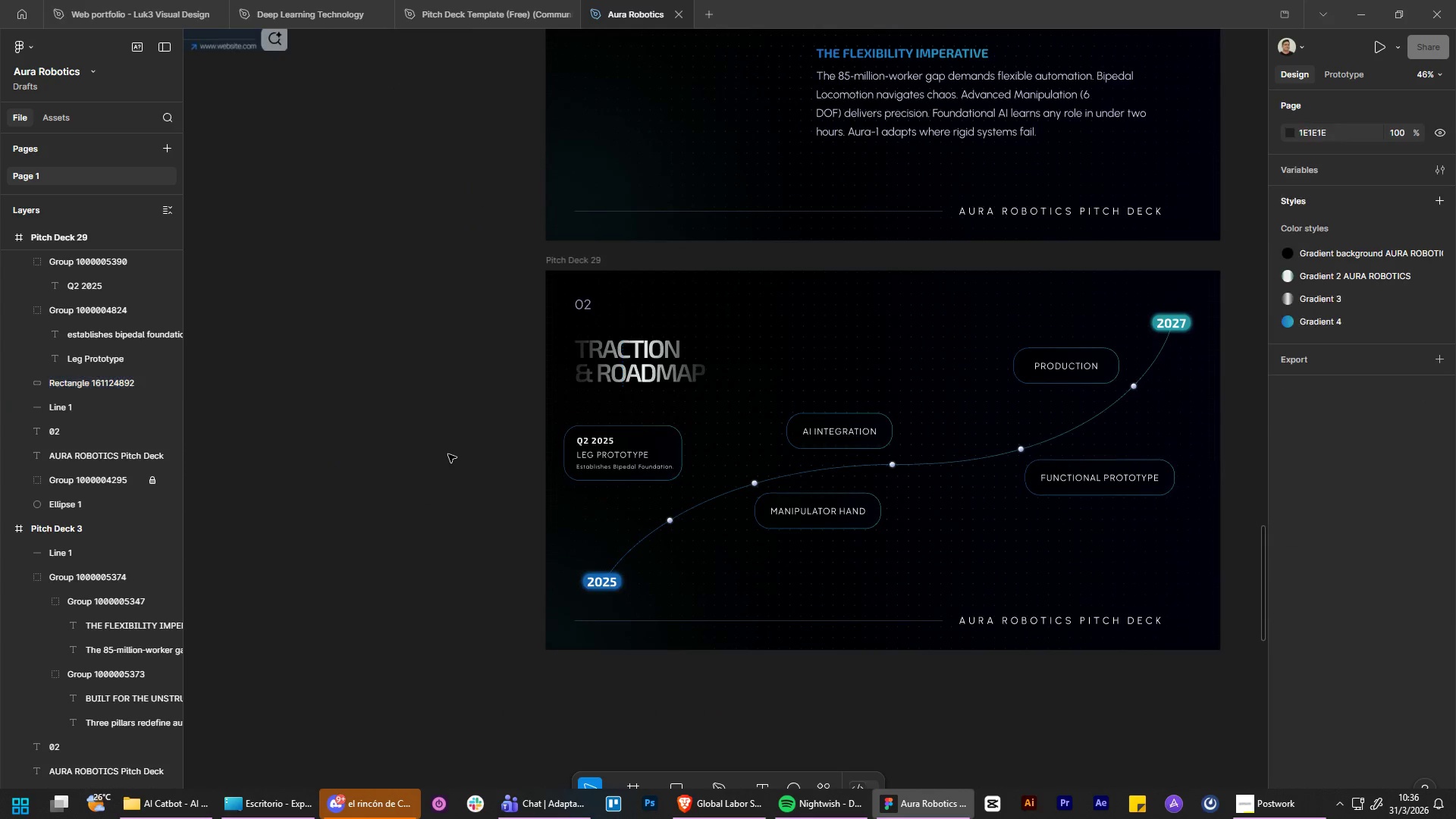 
hold_key(key=ControlLeft, duration=1.89)
hold_key(key=AltLeft, duration=1.5)
scroll: coordinate [721, 447], scroll_direction: up, amount: 7.0
 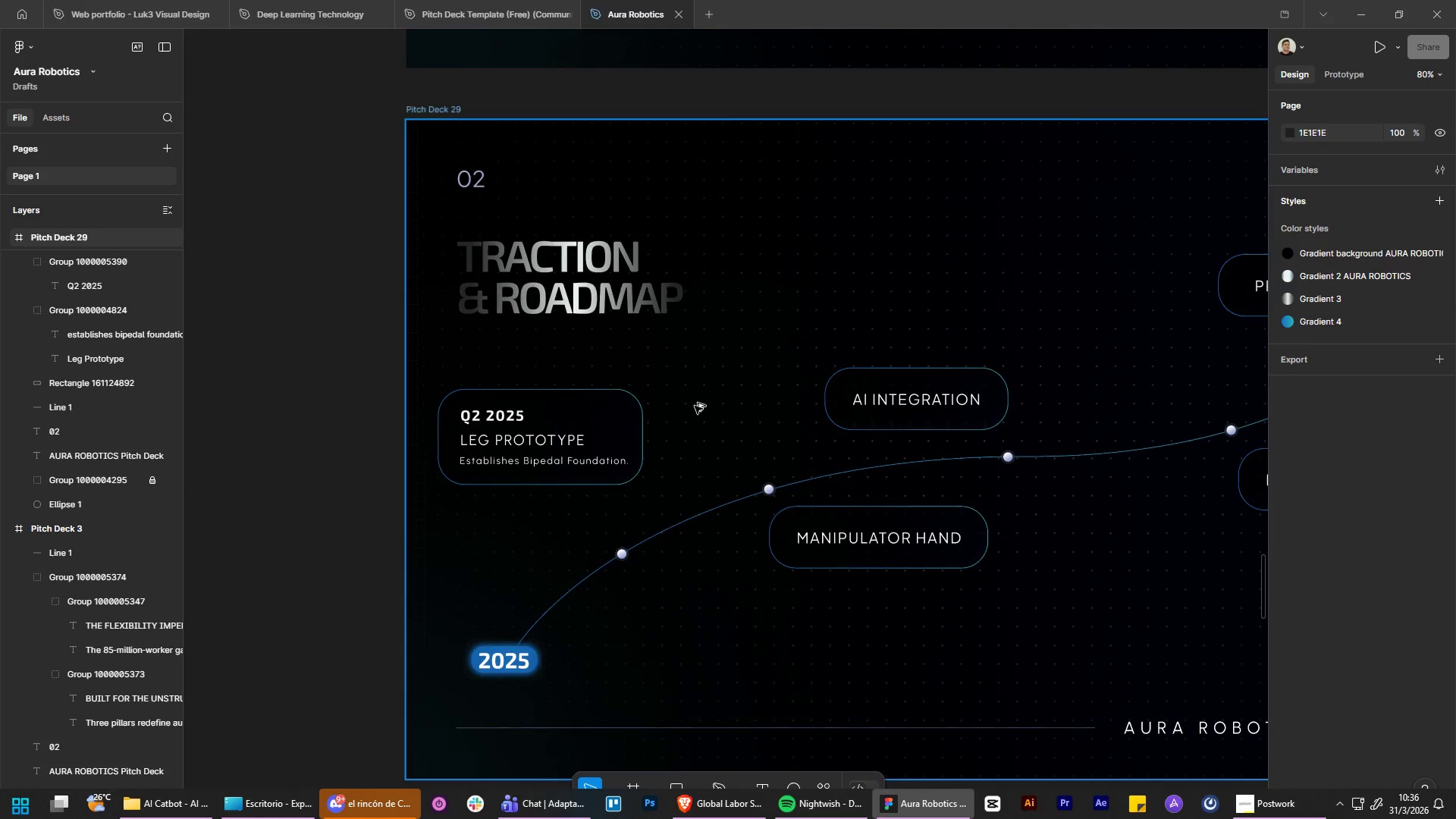 
hold_key(key=AltLeft, duration=0.33)
scroll: coordinate [707, 404], scroll_direction: none, amount: 0.0
 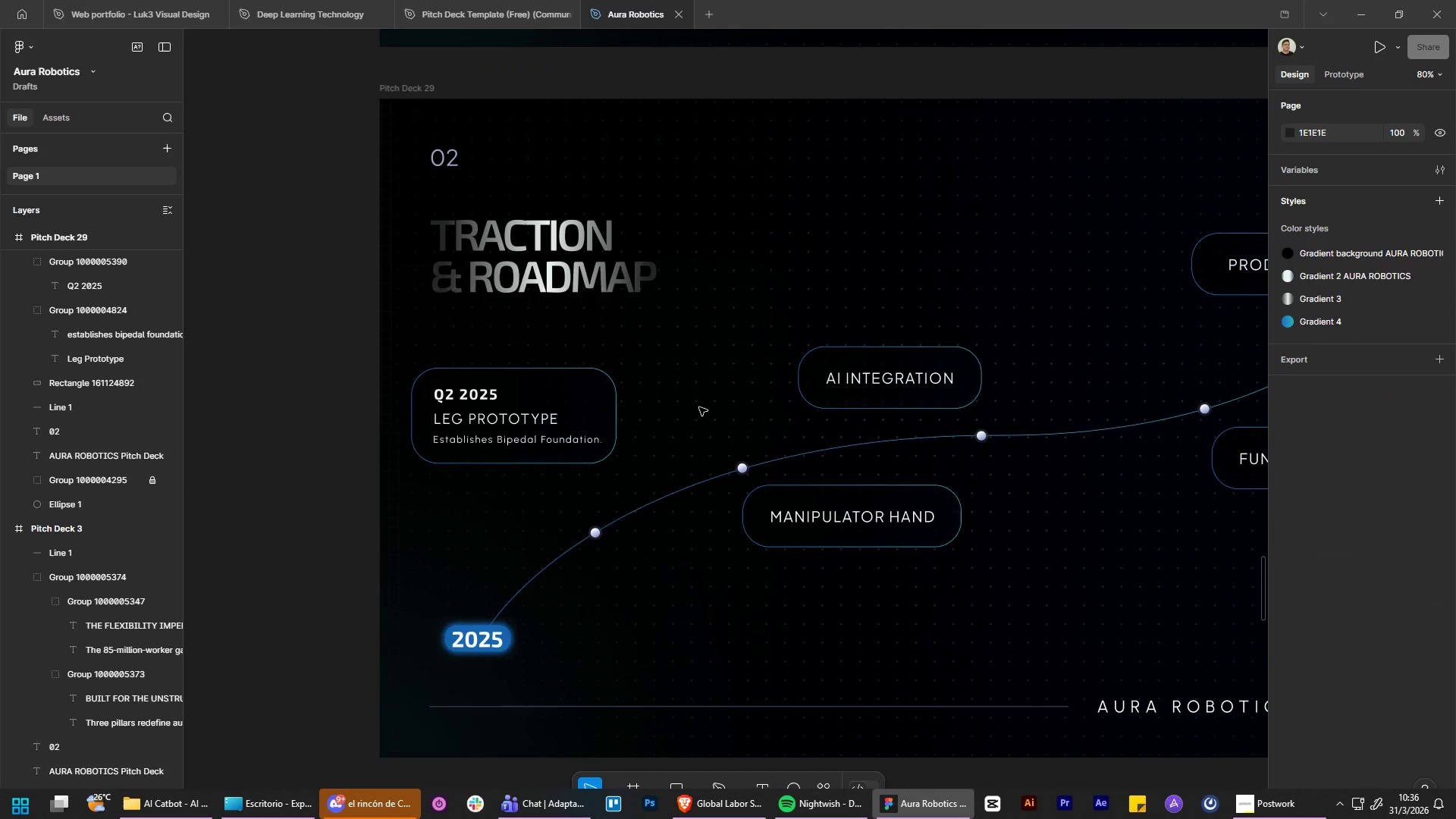 
left_click([438, 391])
 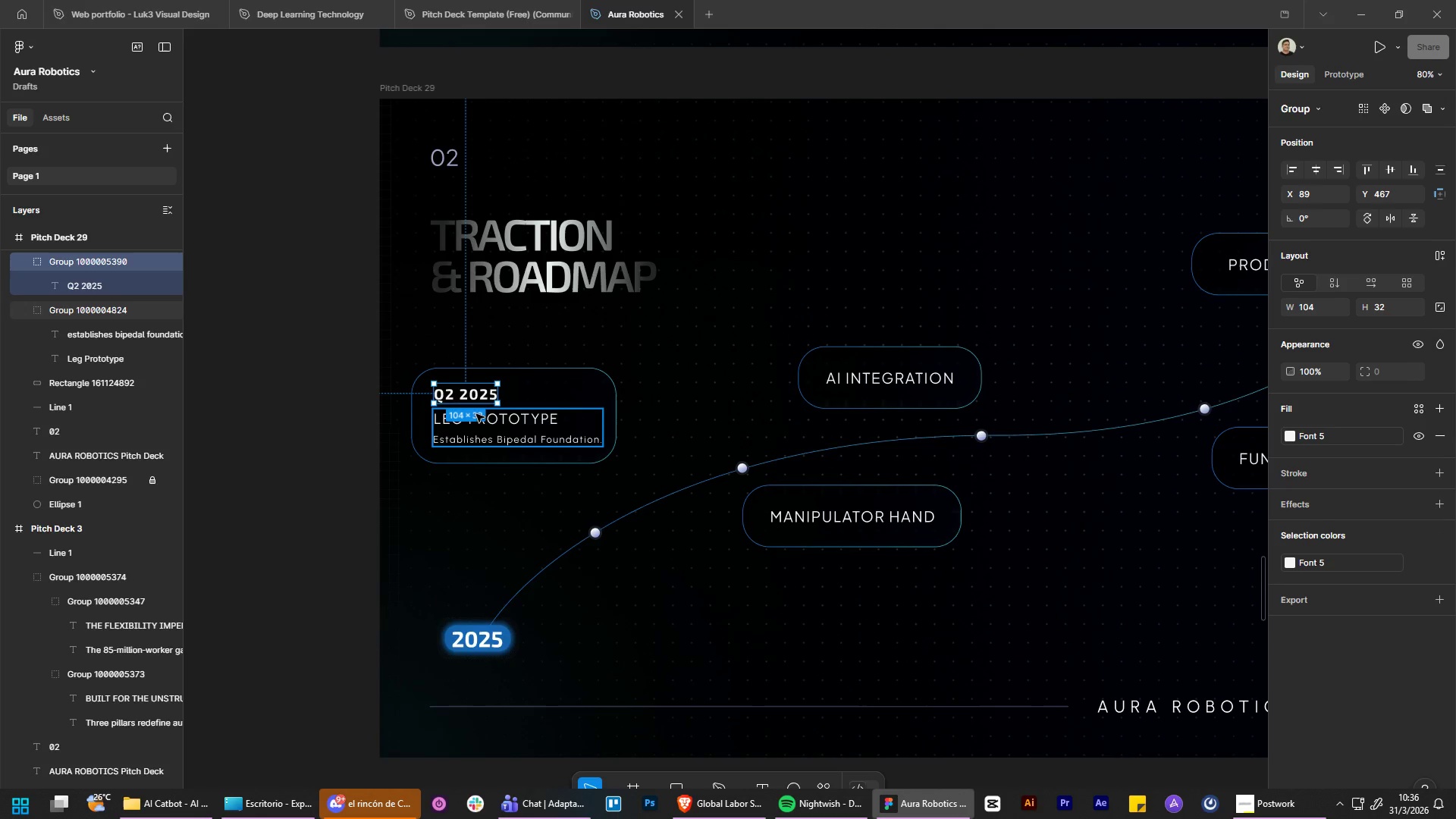 
hold_key(key=ShiftLeft, duration=1.5)
left_click([498, 425])
 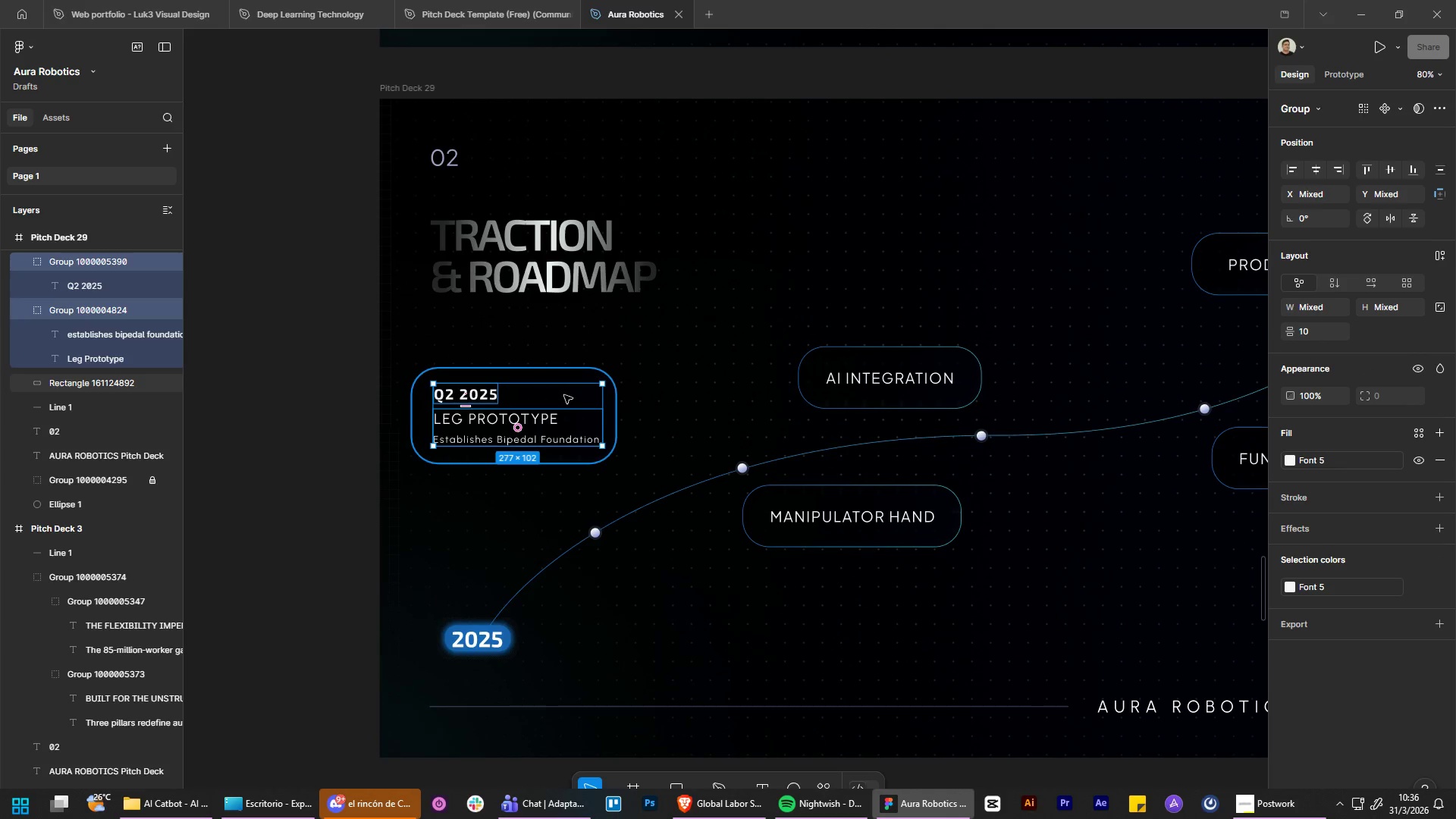 
left_click([564, 395])
 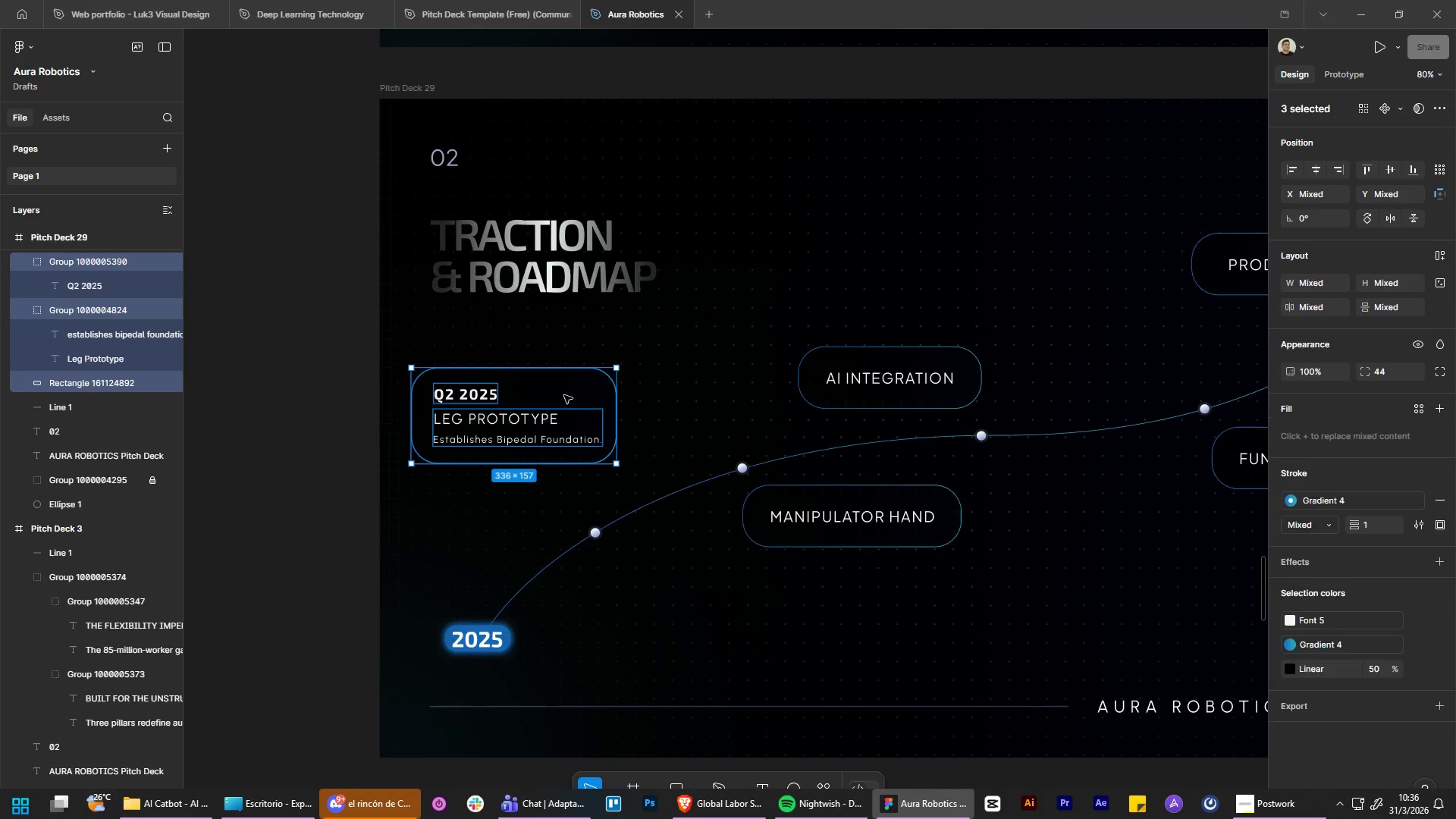 
left_click_drag(start_coordinate=[564, 395], to_coordinate=[568, 427])
 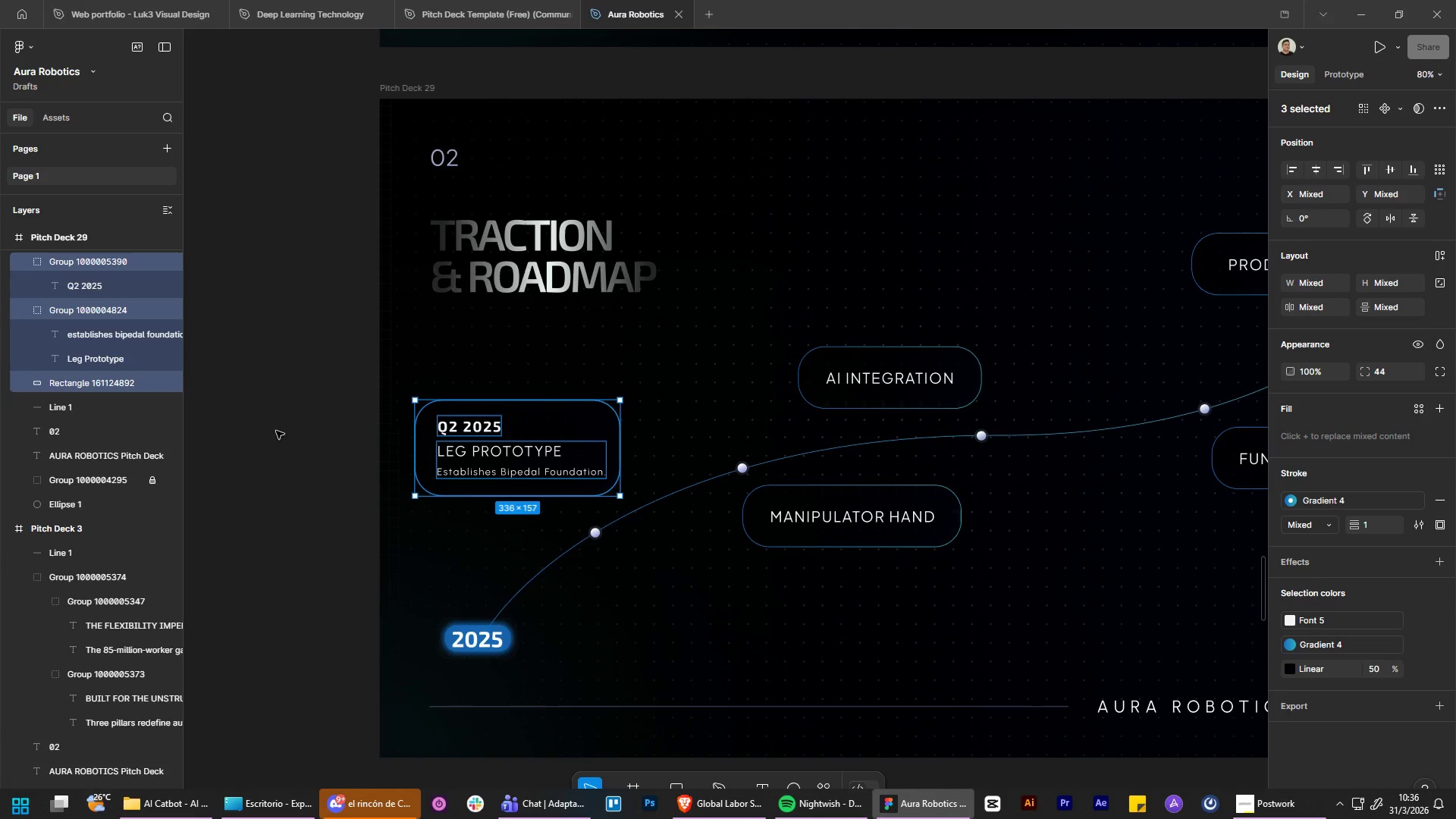 
left_click([276, 431])
 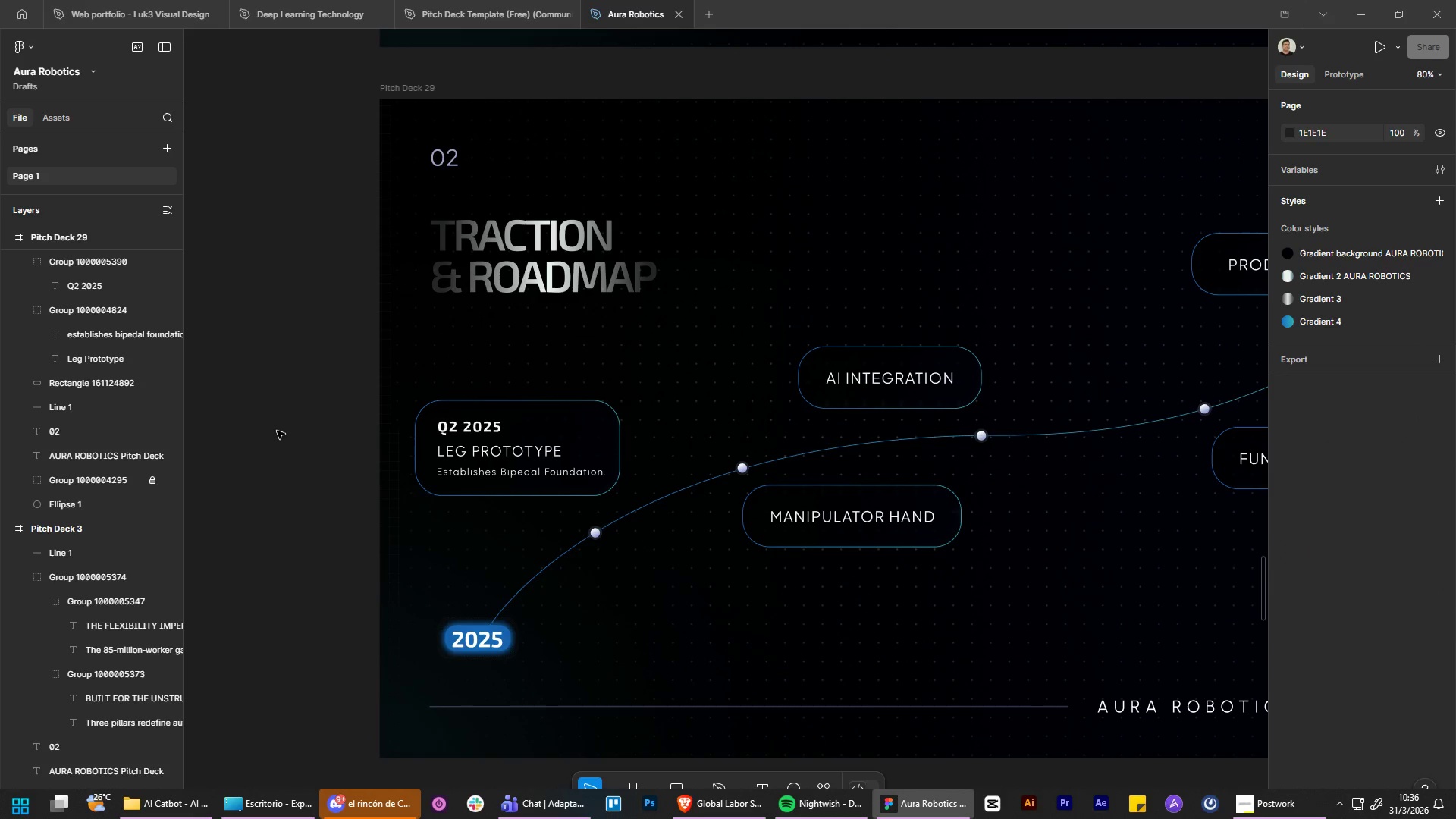 
hold_key(key=ControlLeft, duration=1.8)
 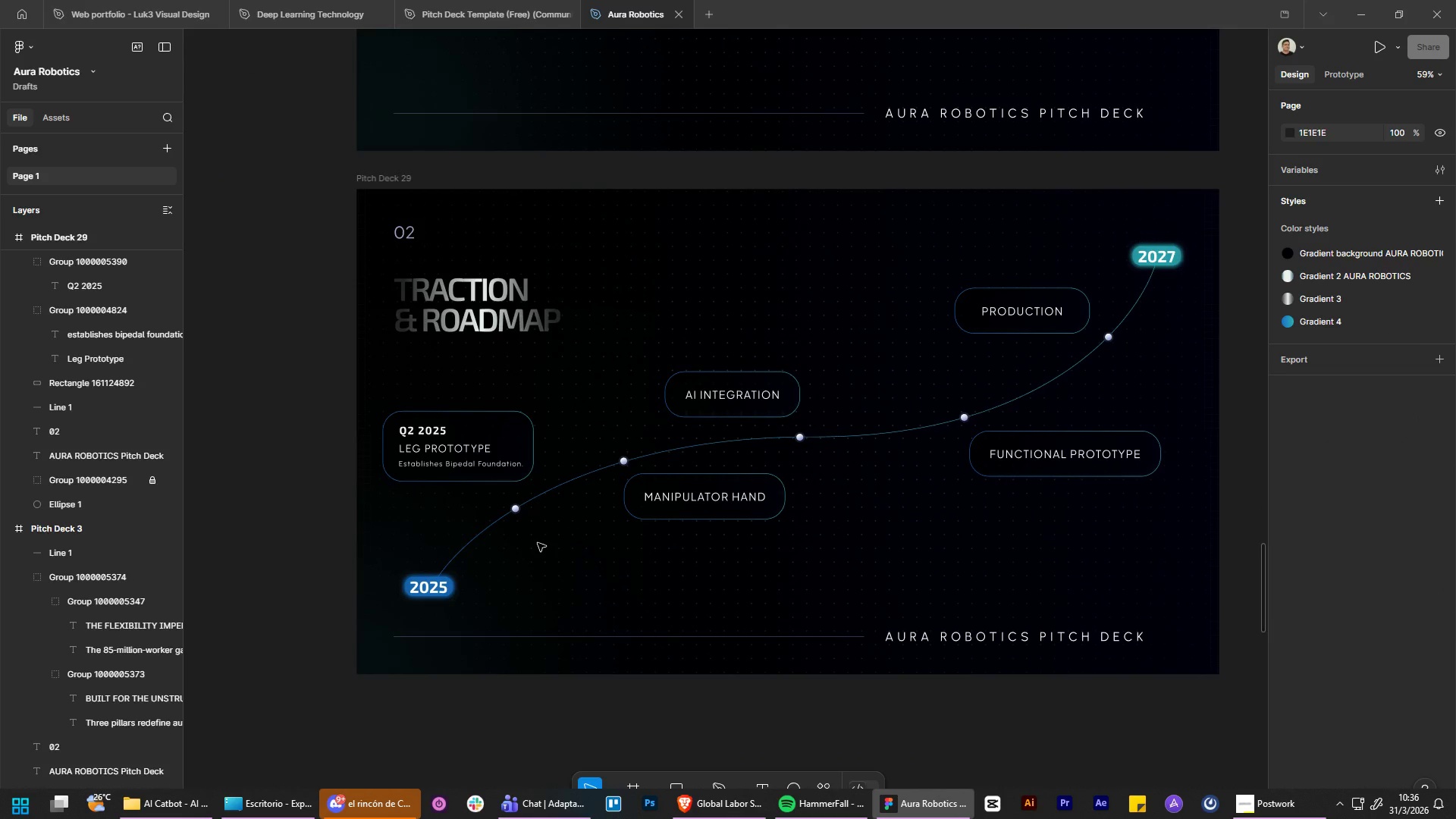 
hold_key(key=AltLeft, duration=1.5)
 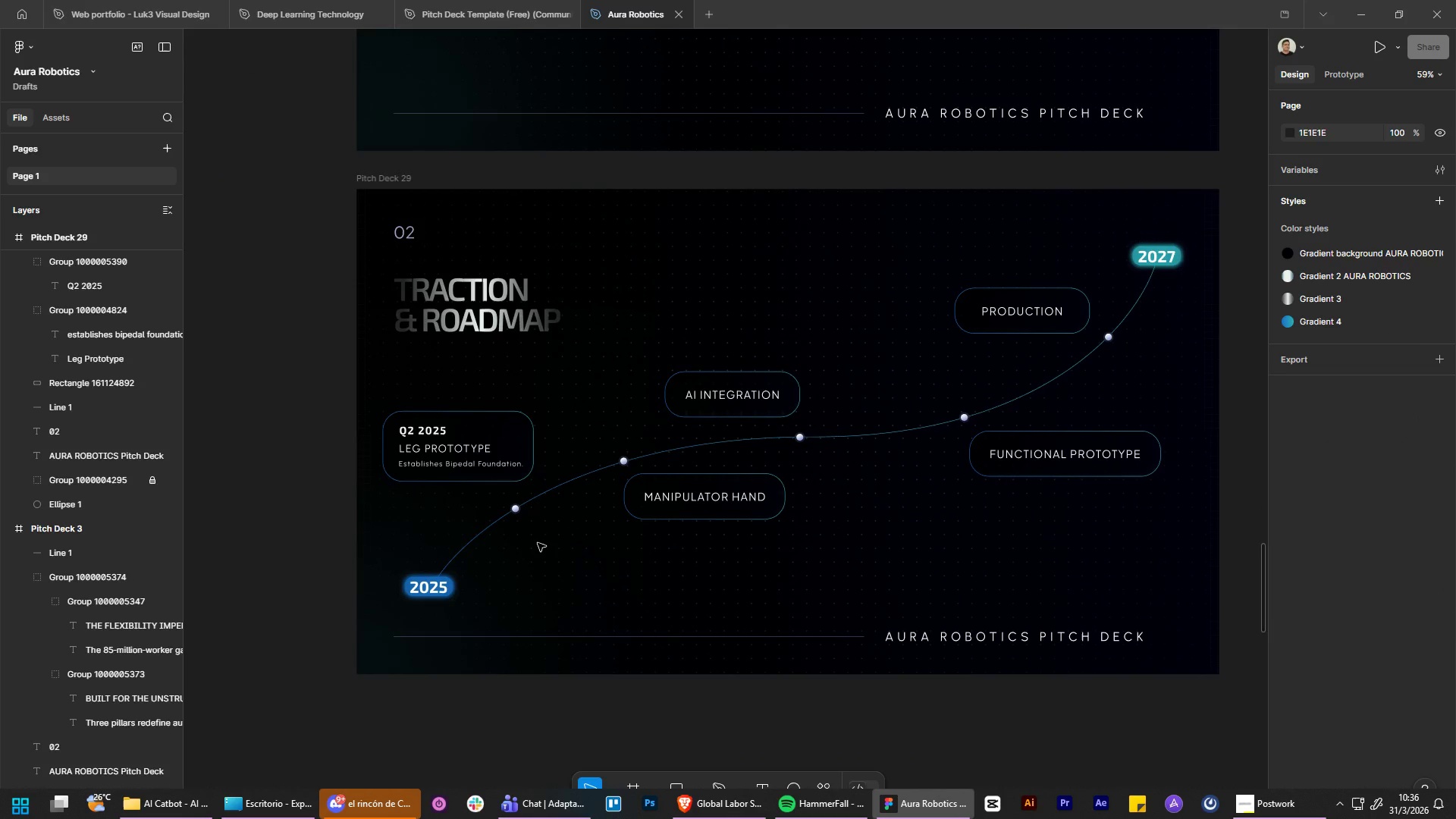 
key(Alt+Control+AltLeft)
 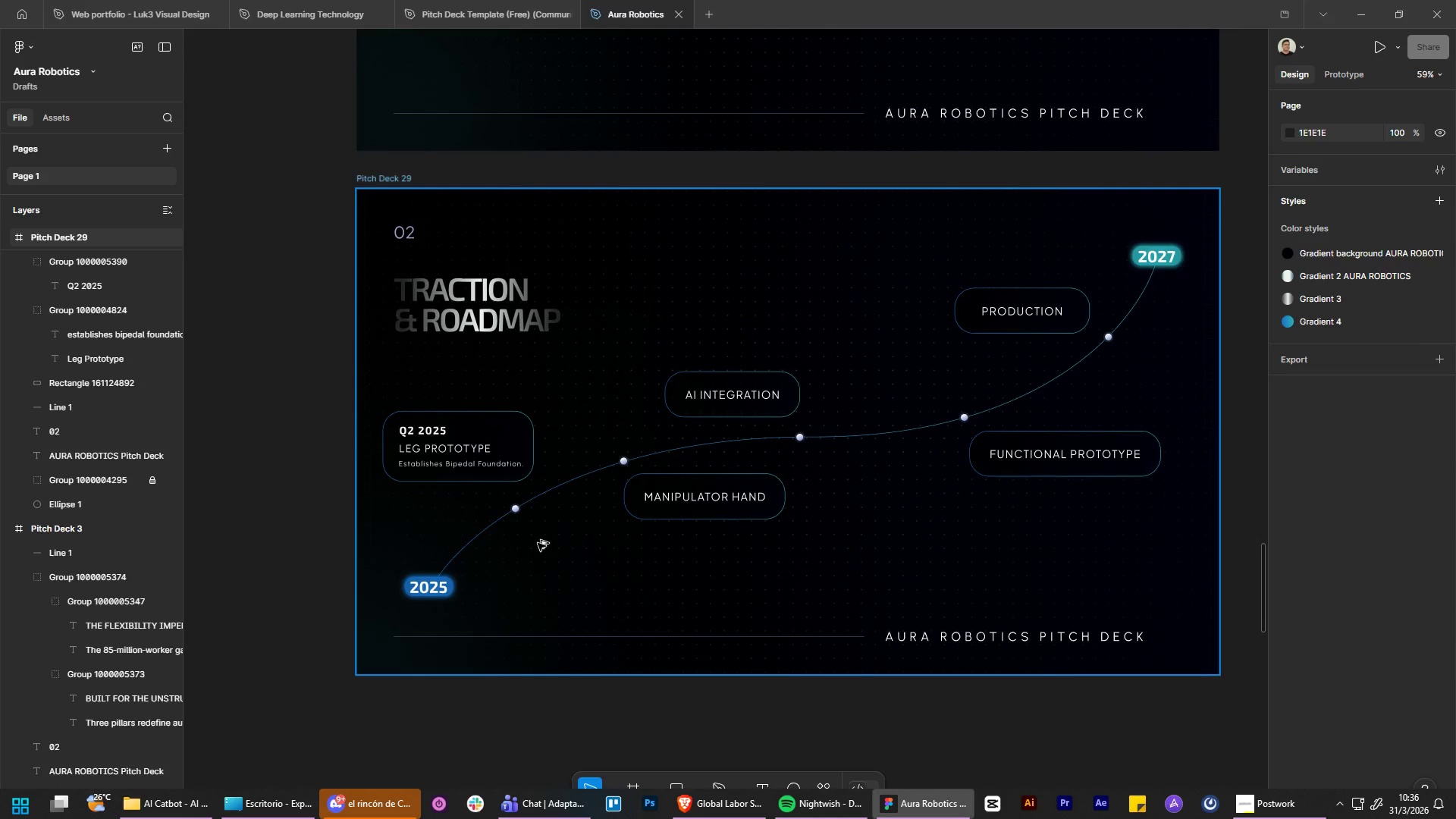 
key(Alt+Control+AltLeft)
 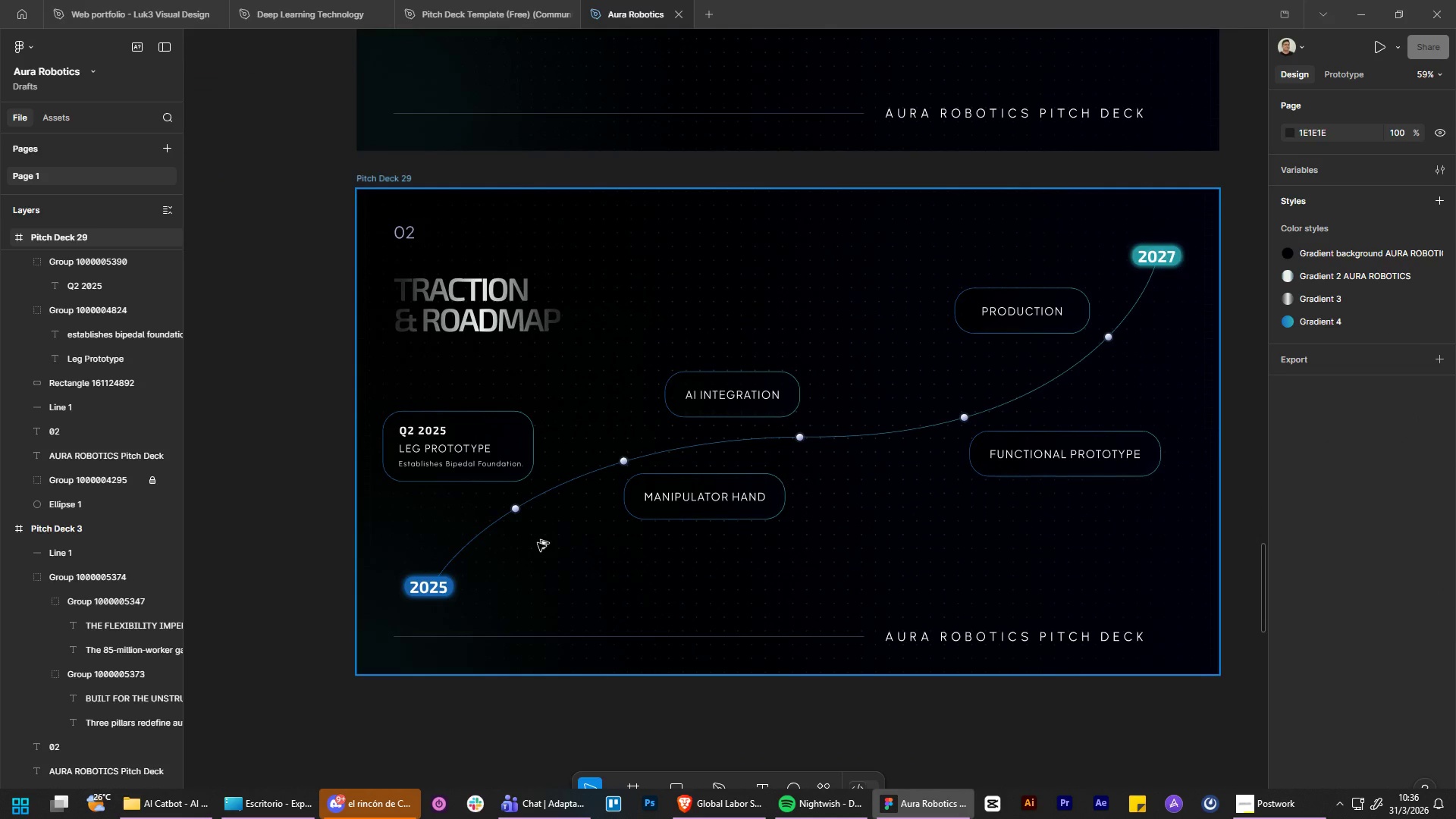 
key(Alt+Control+AltLeft)
 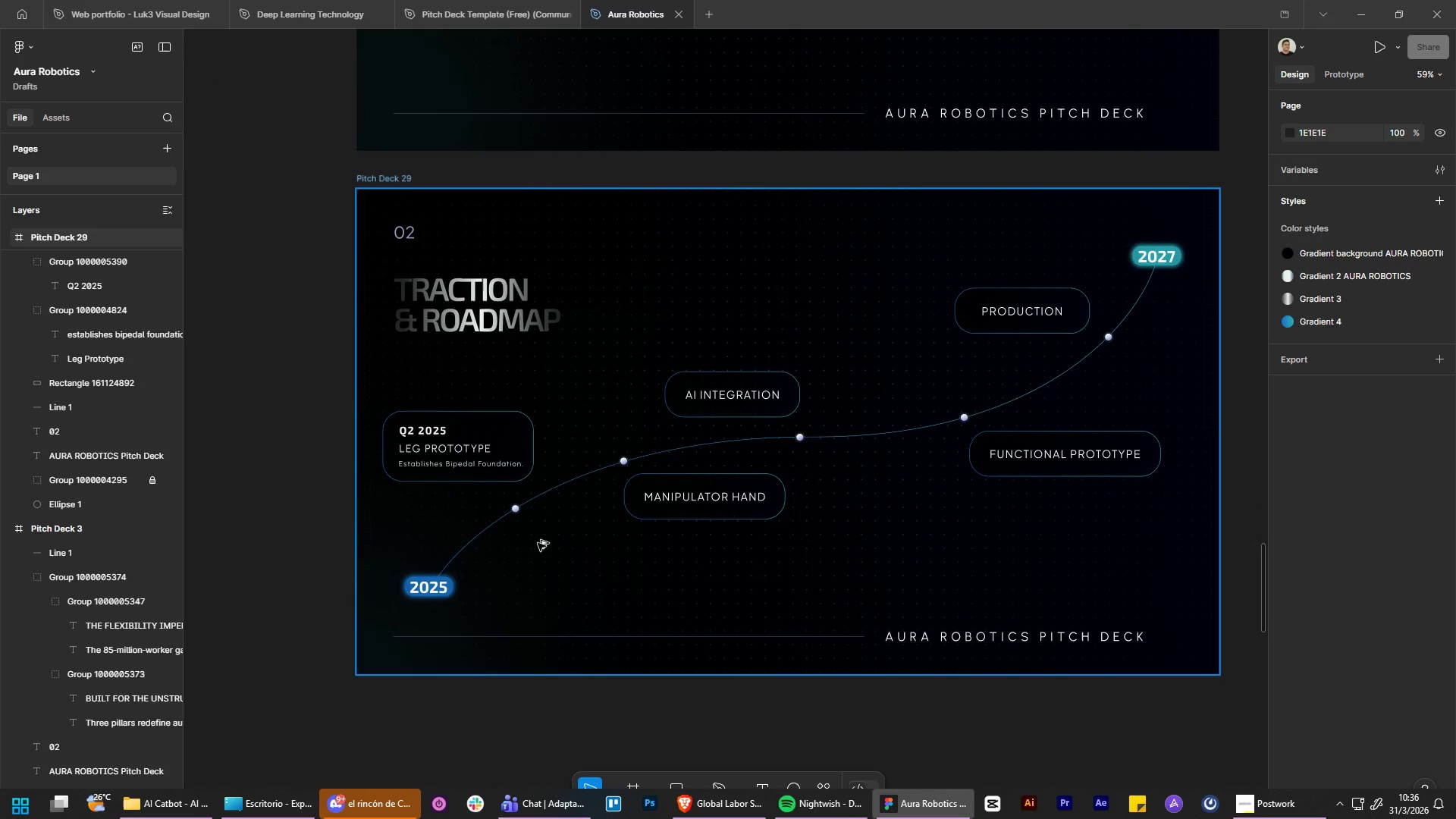 
key(Alt+Control+AltLeft)
 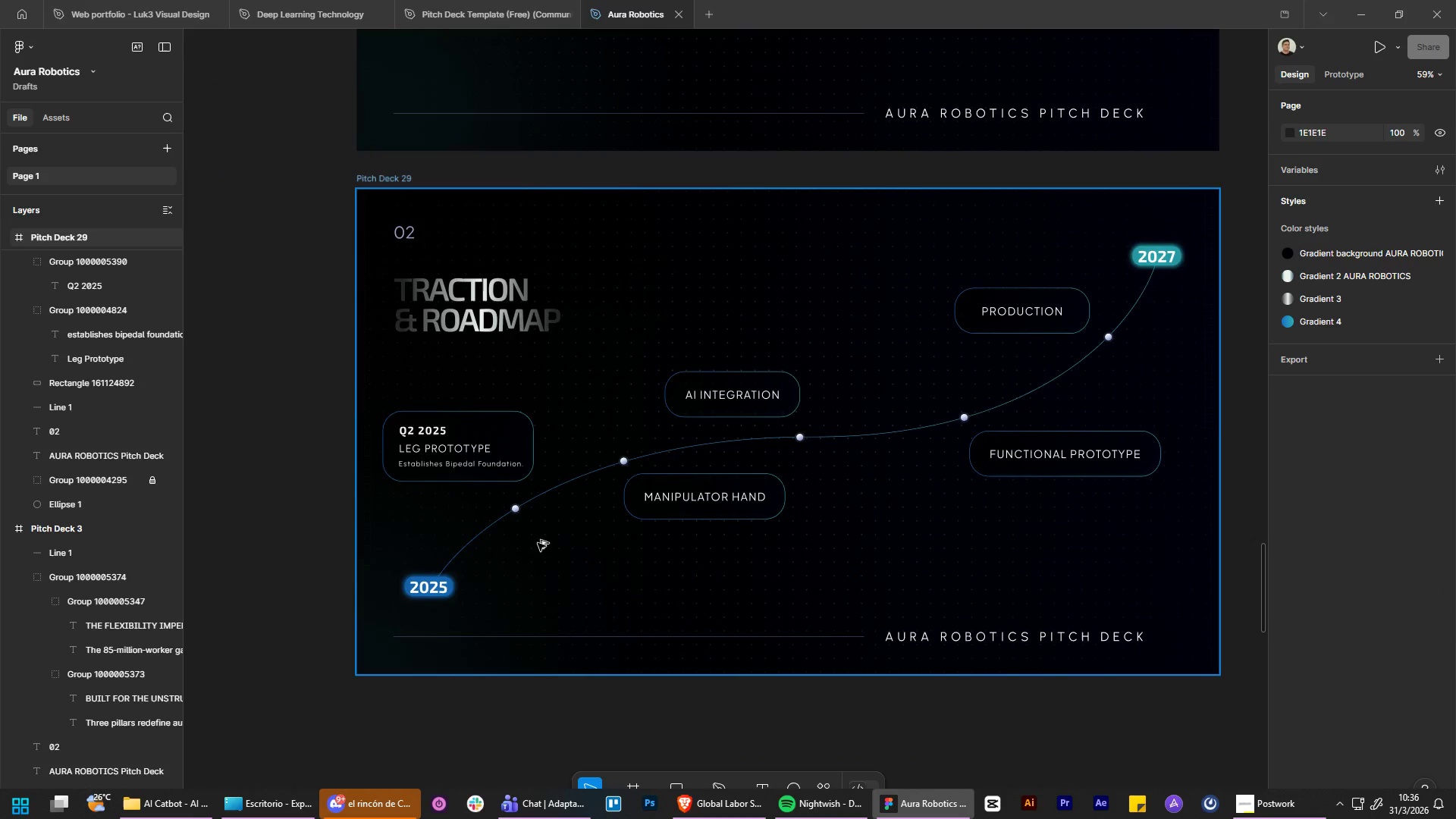 
key(Alt+Control+AltLeft)
 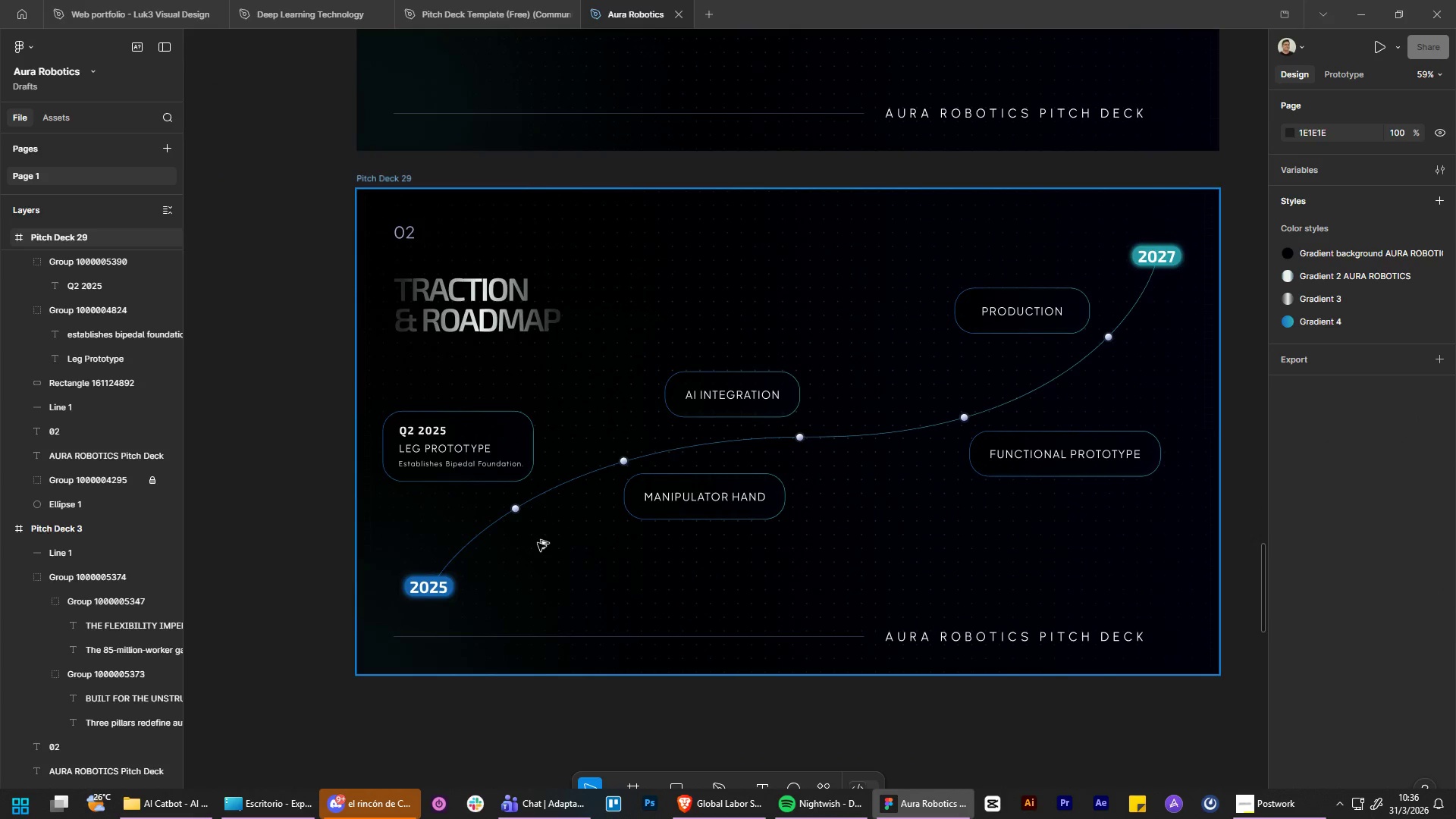 
scroll: coordinate [535, 560], scroll_direction: down, amount: 3.0
 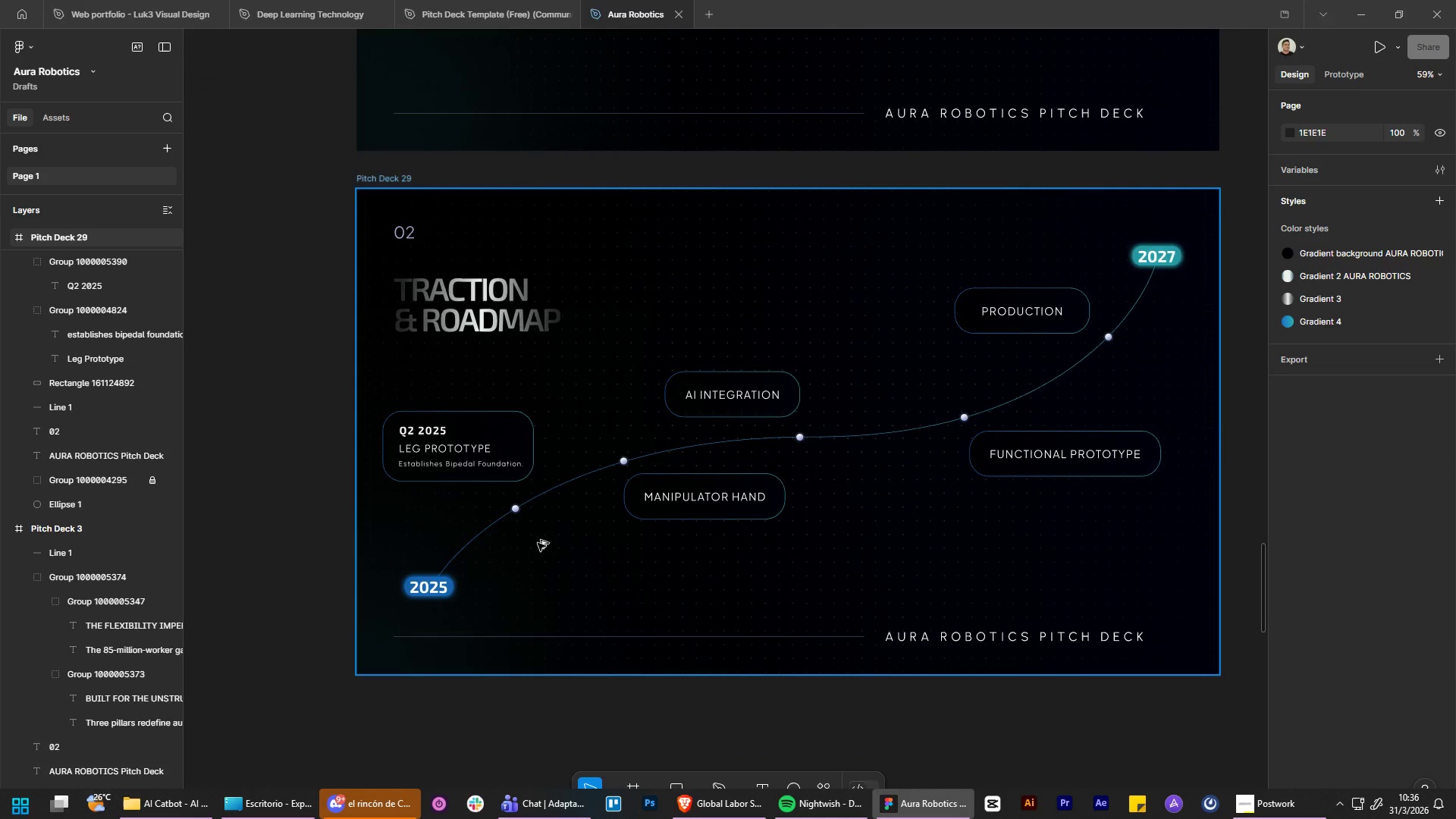 
key(Alt+Control+AltLeft)
 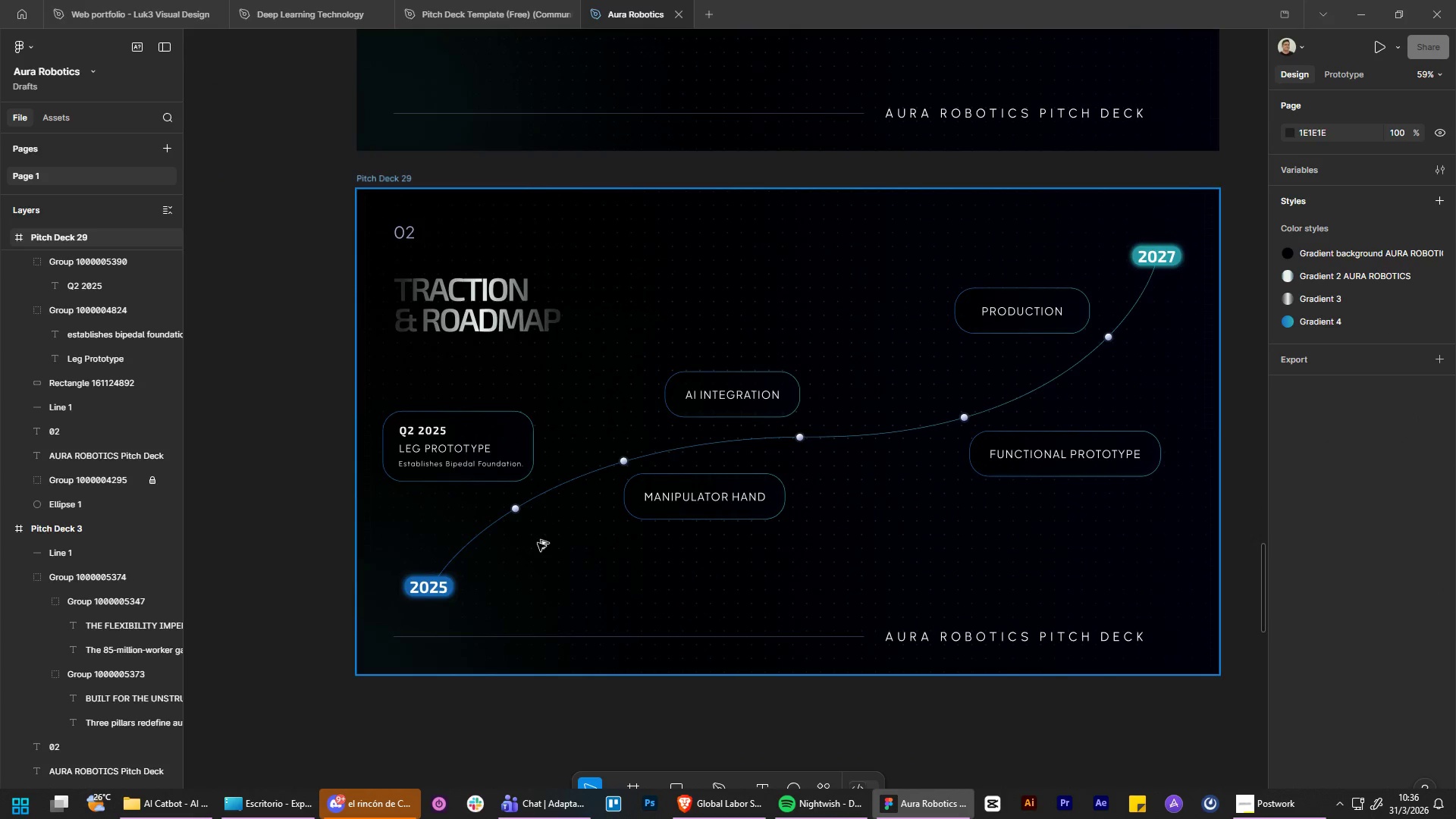 
key(Alt+Control+AltLeft)
 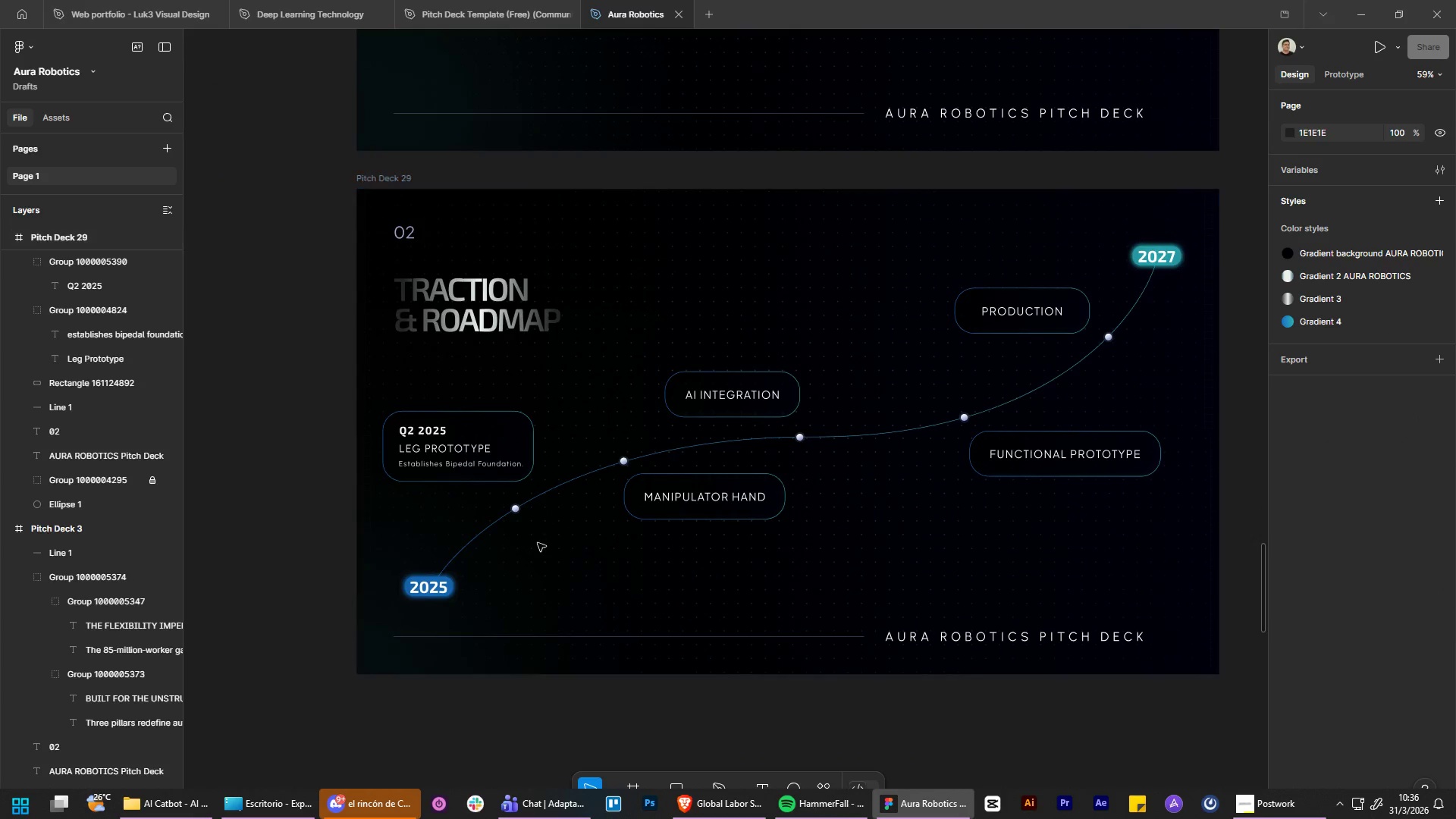 
key(Alt+Control+AltLeft)
 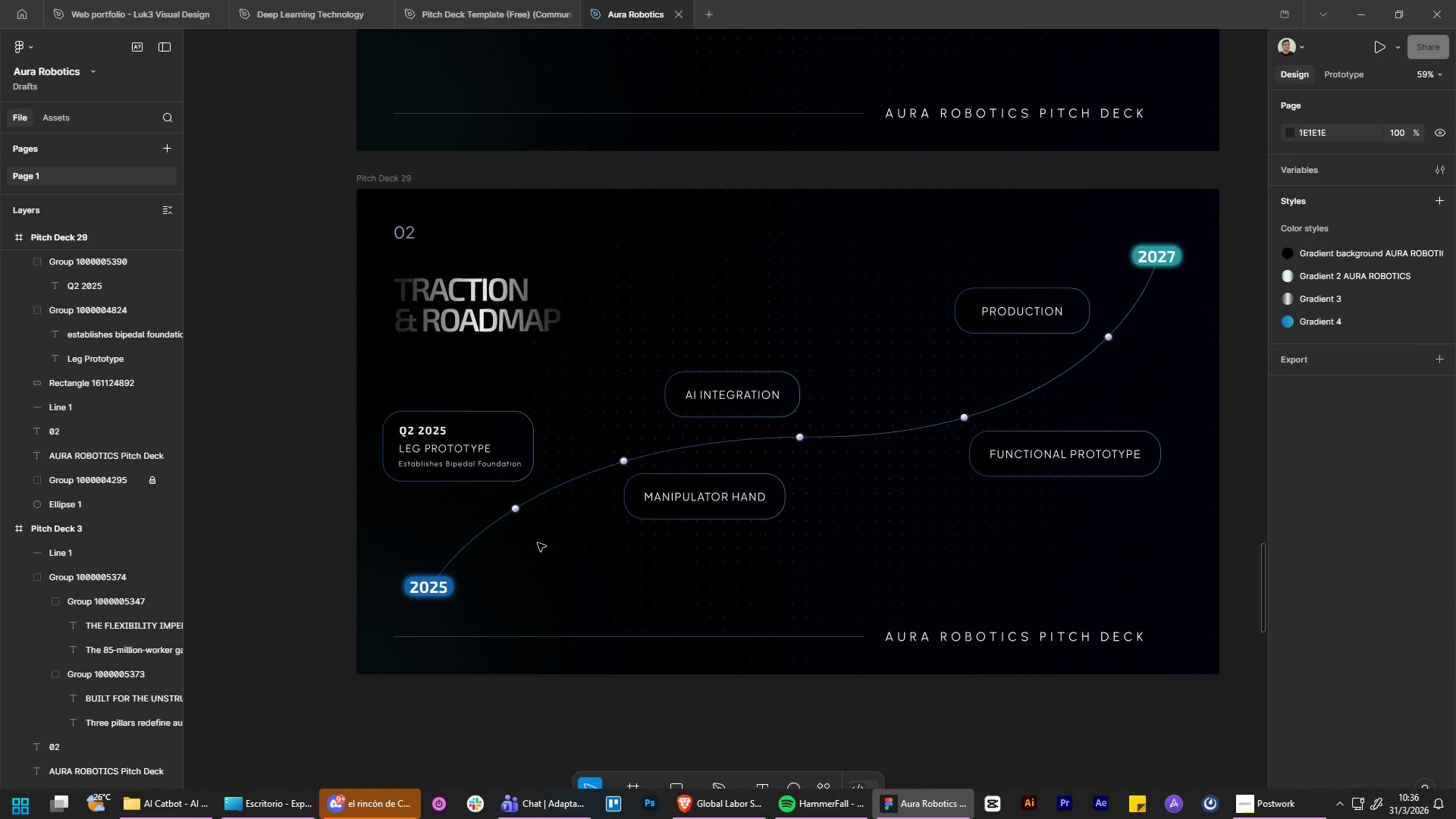 
hold_key(key=ControlLeft, duration=1.08)
hold_key(key=AltLeft, duration=1.05)
scroll: coordinate [538, 543], scroll_direction: up, amount: 5.0
 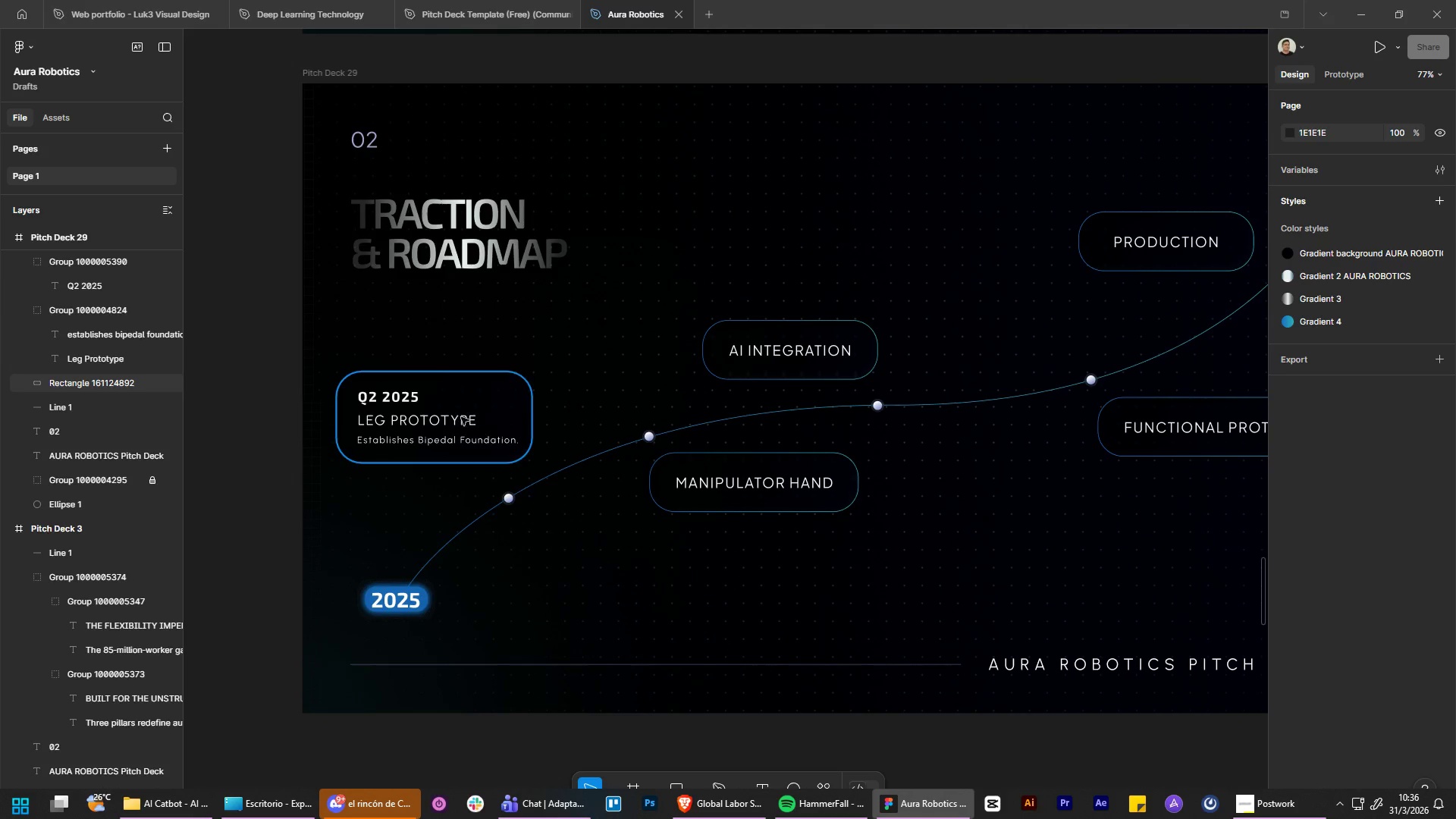 
left_click([448, 420])
 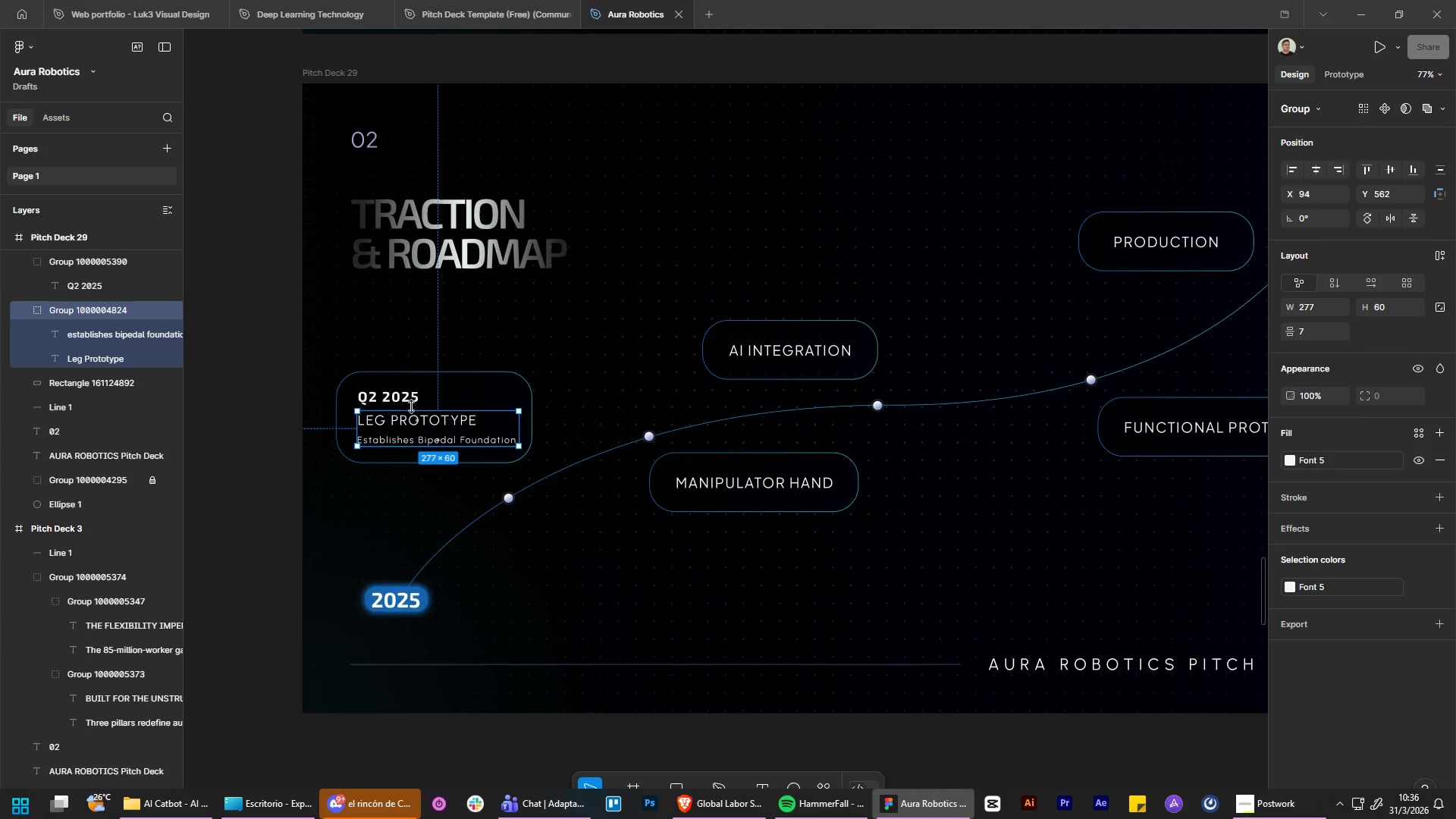 
hold_key(key=ShiftLeft, duration=1.52)
left_click([406, 403])
 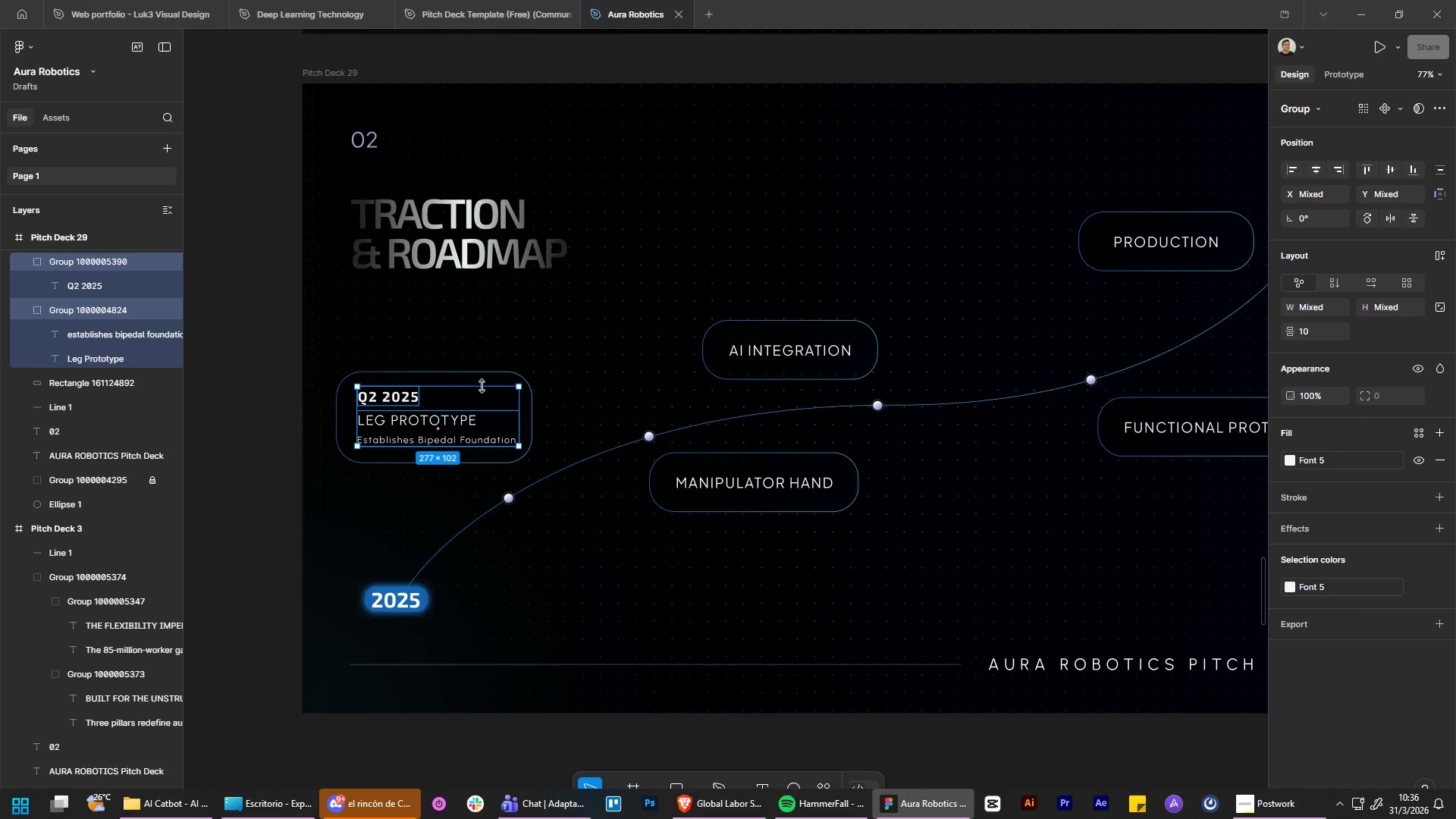 
hold_key(key=ShiftLeft, duration=0.44)
 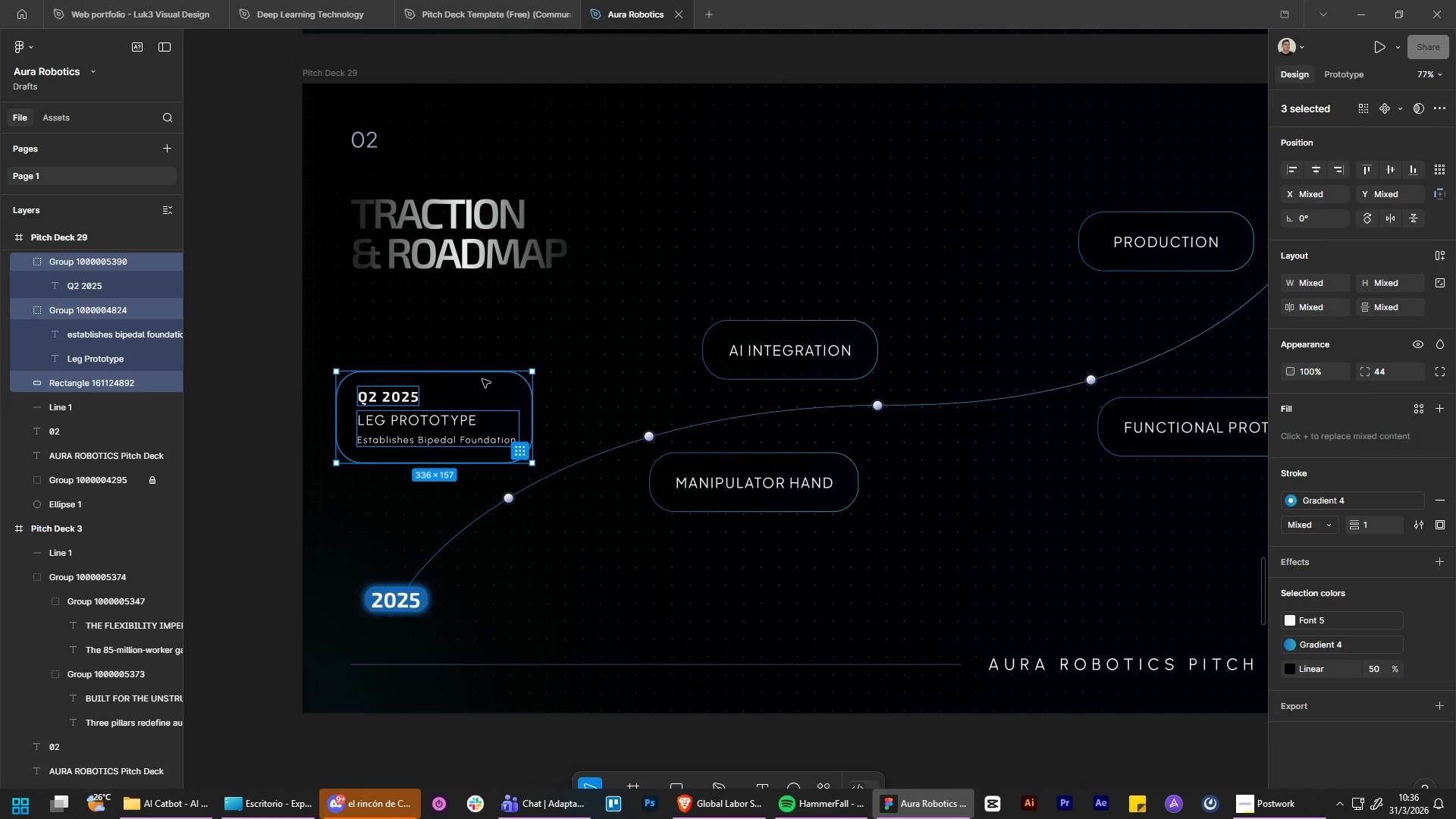 
right_click([482, 379])
 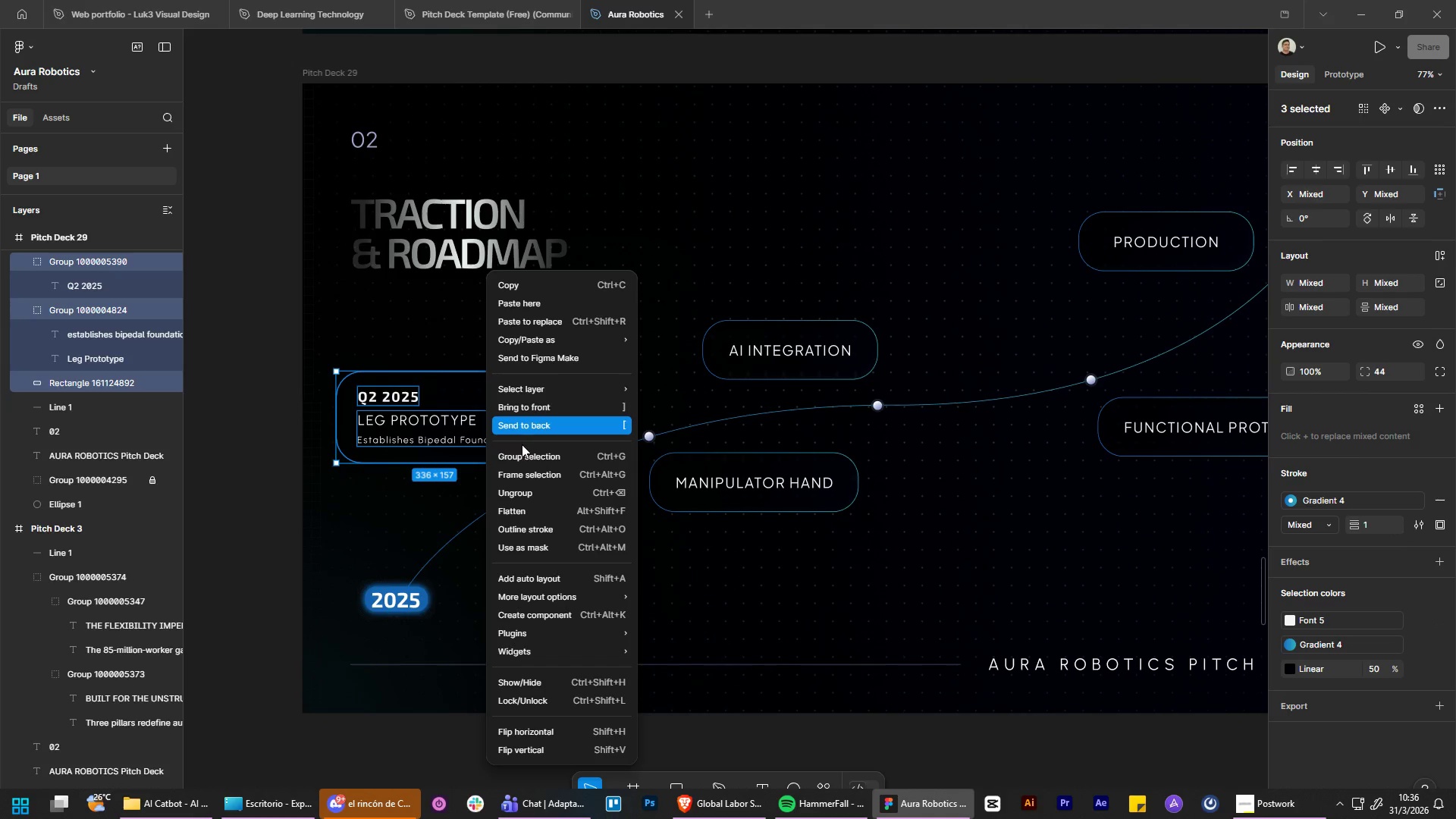 
left_click([522, 452])
 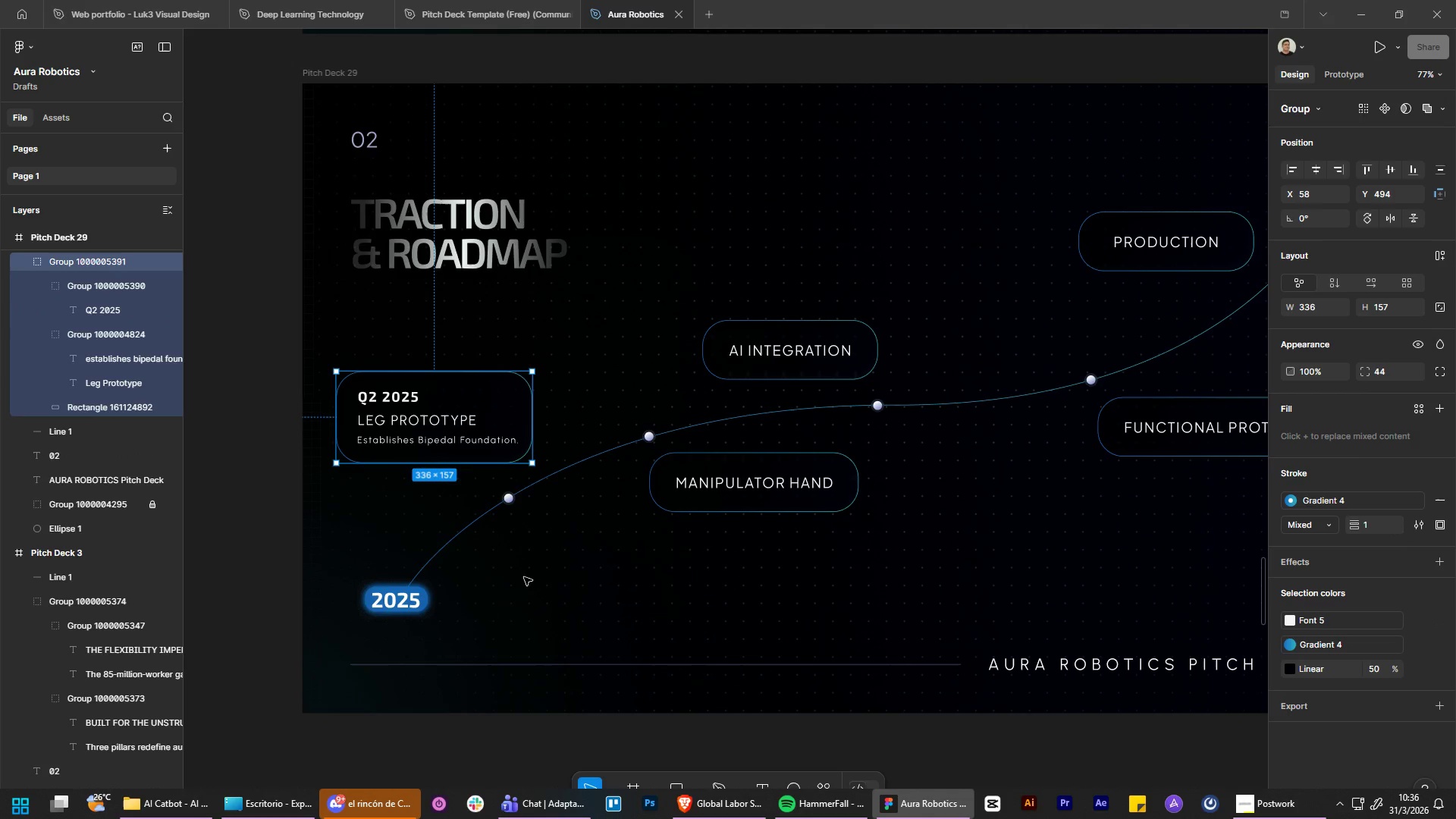 
hold_key(key=ControlLeft, duration=0.34)
 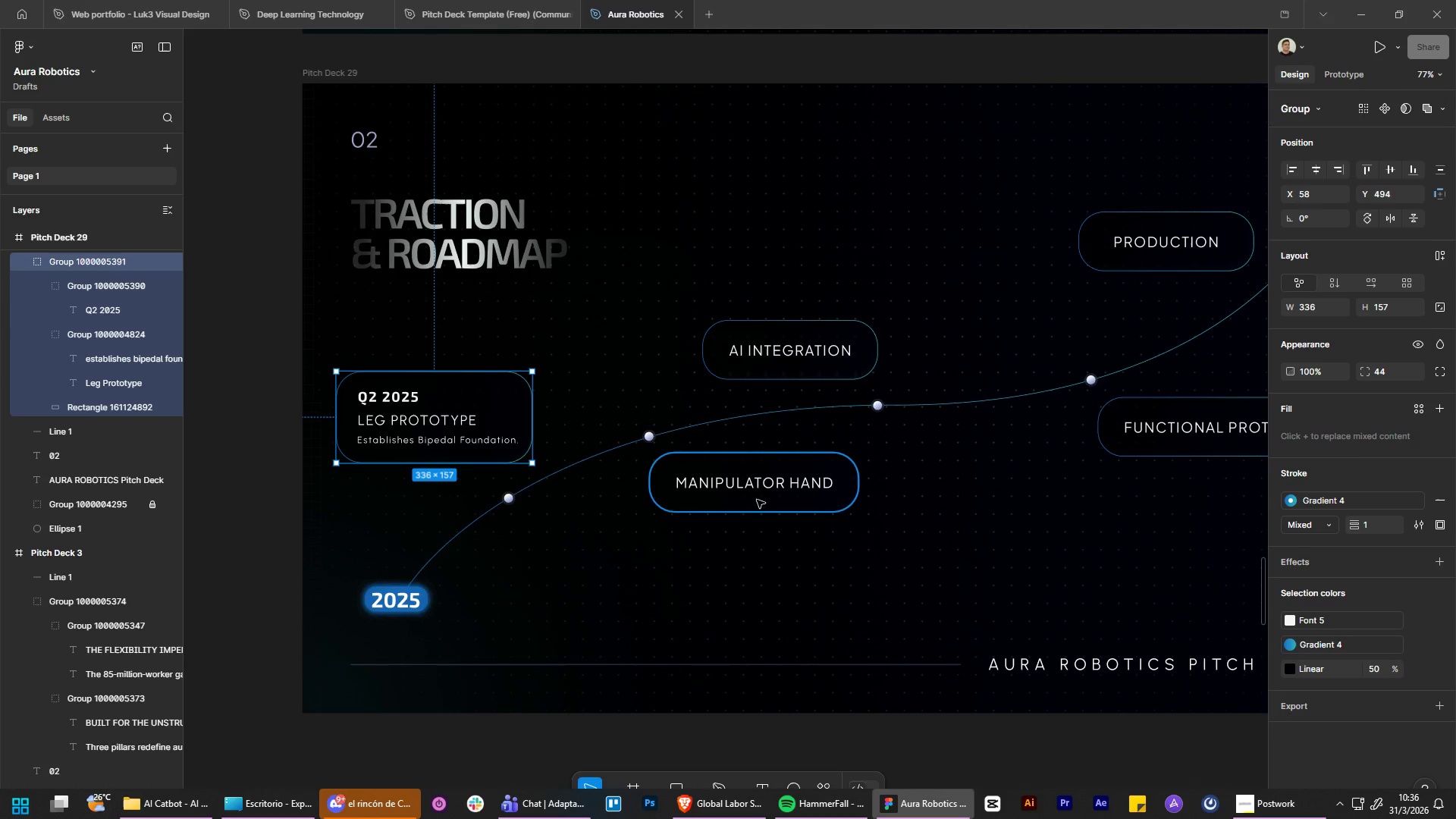 
left_click([761, 504])
 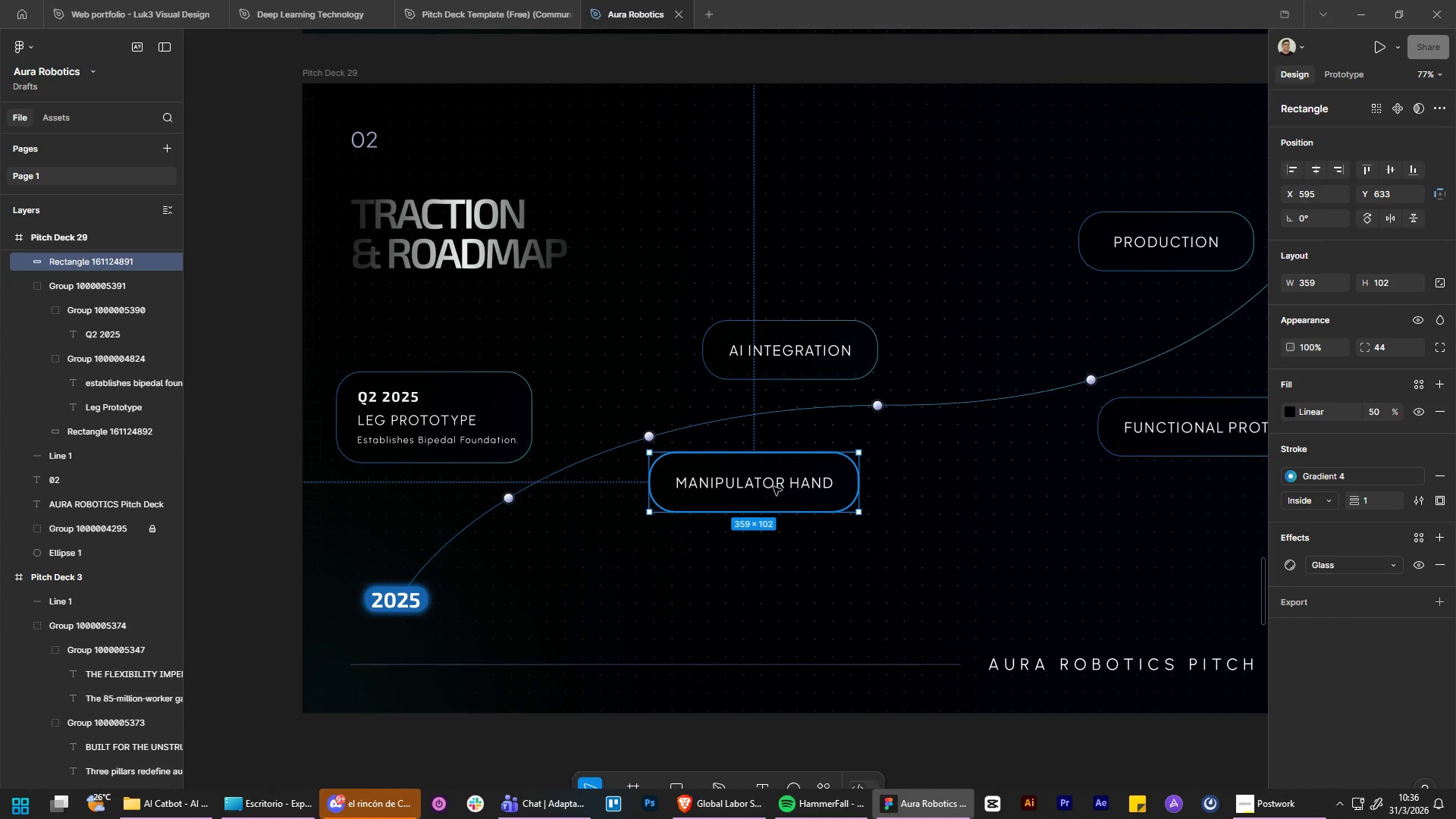 
hold_key(key=ShiftLeft, duration=0.58)
left_click([777, 482])
 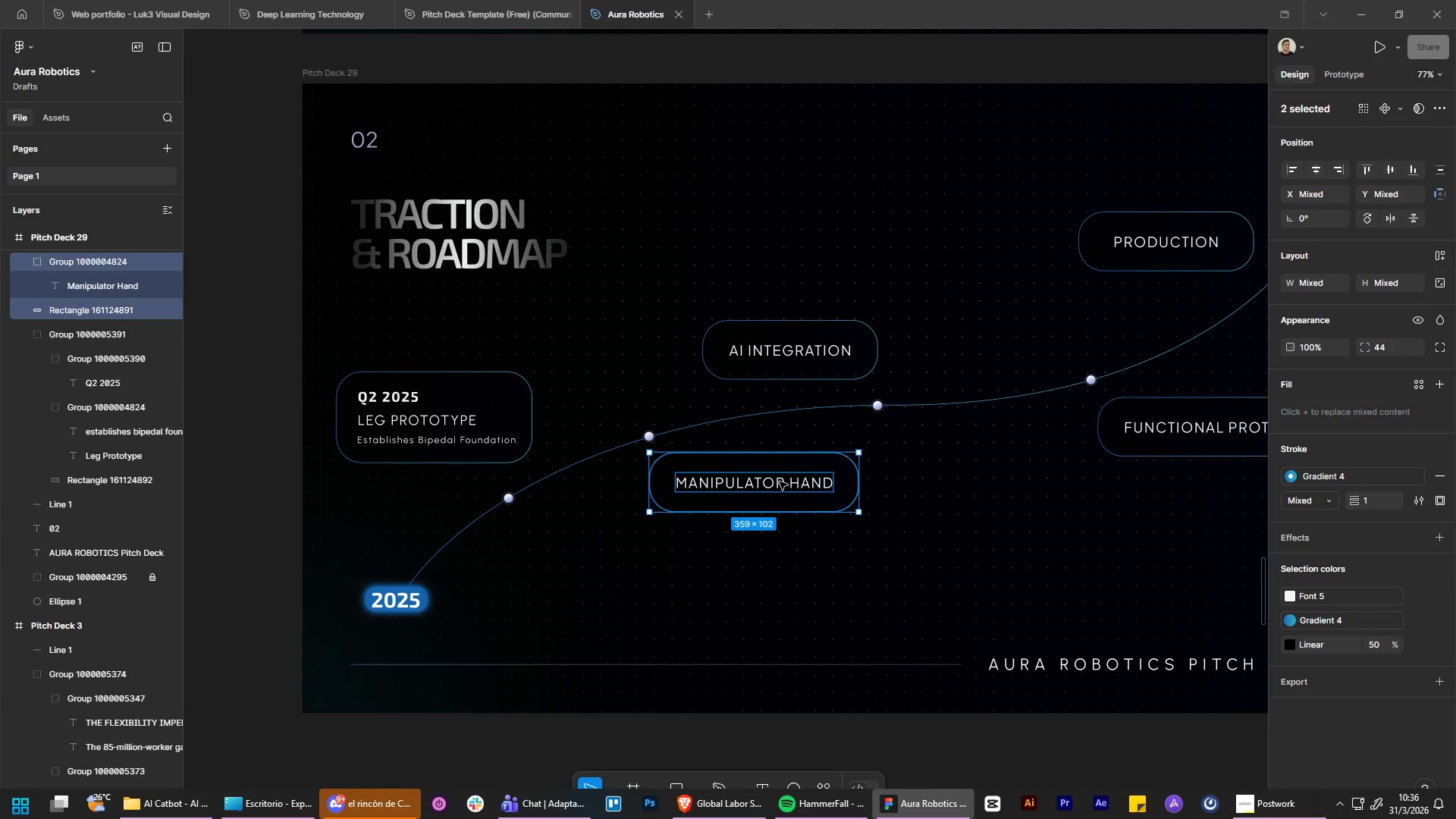 
hold_key(key=ControlLeft, duration=0.52)
 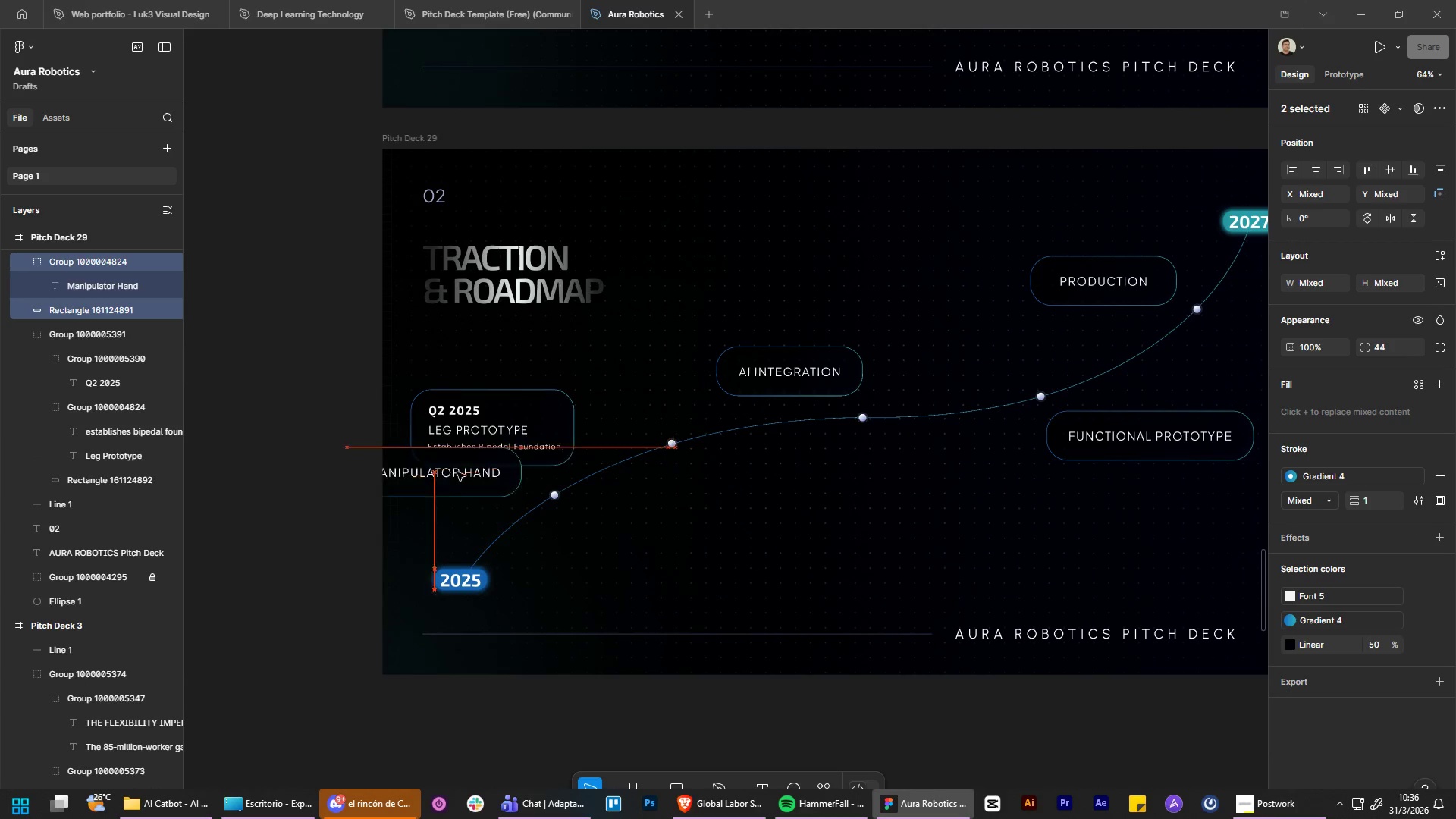 
hold_key(key=AltLeft, duration=0.5)
 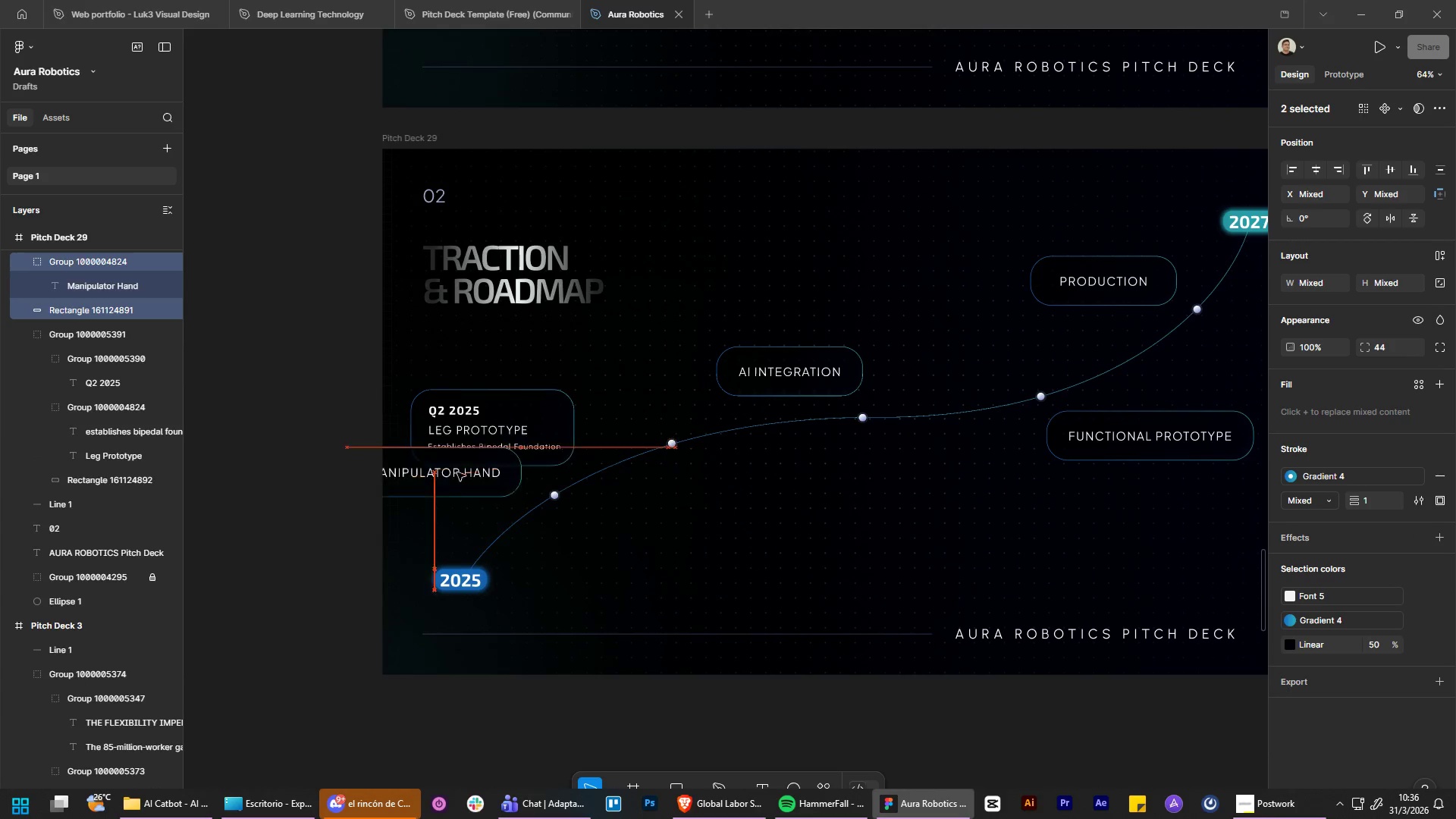 
left_click_drag(start_coordinate=[787, 482], to_coordinate=[541, 724])
 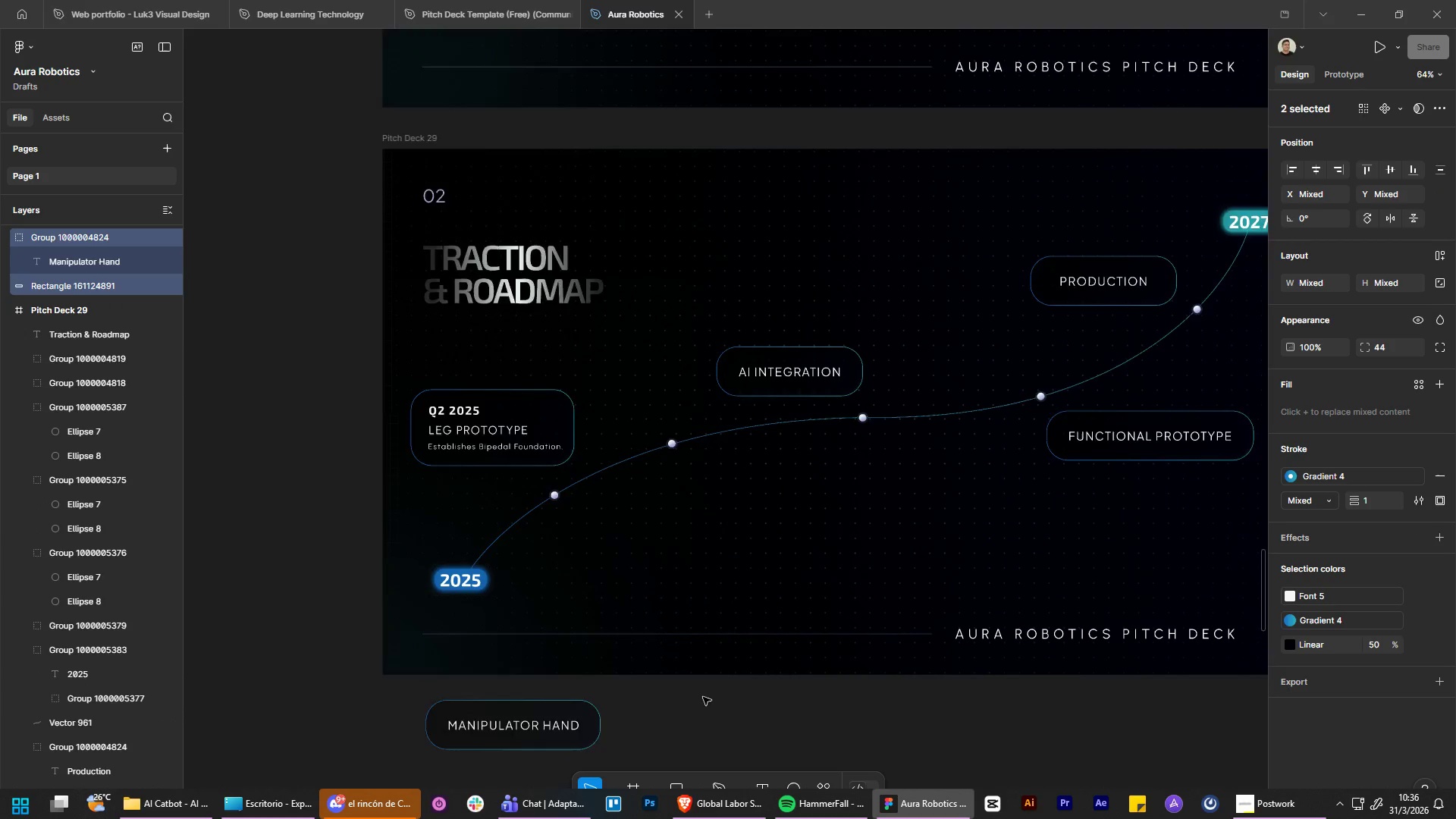 
scroll: coordinate [706, 696], scroll_direction: down, amount: 7.0
 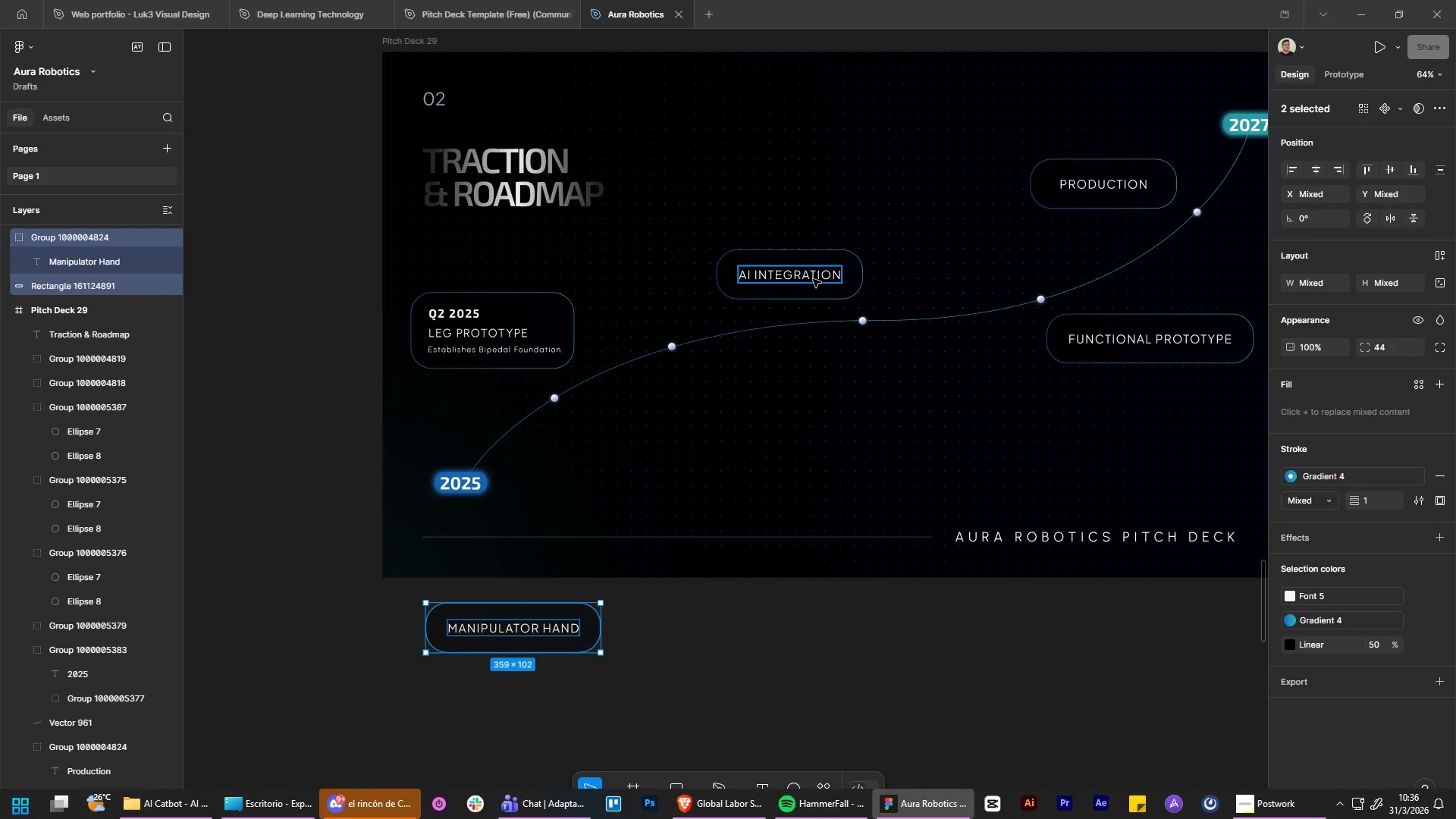 
left_click([812, 277])
 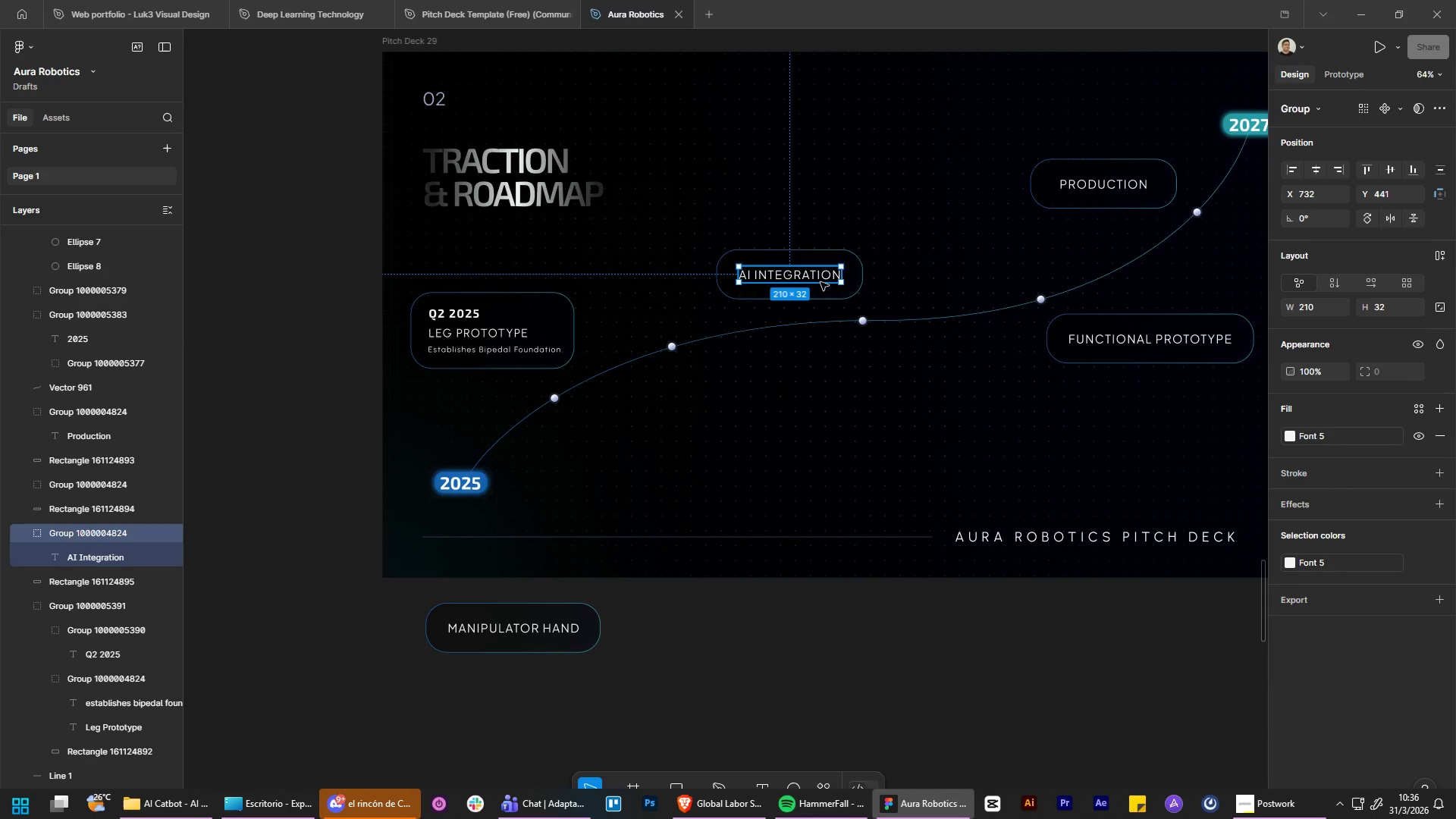 
hold_key(key=ShiftLeft, duration=1.03)
left_click([854, 253])
 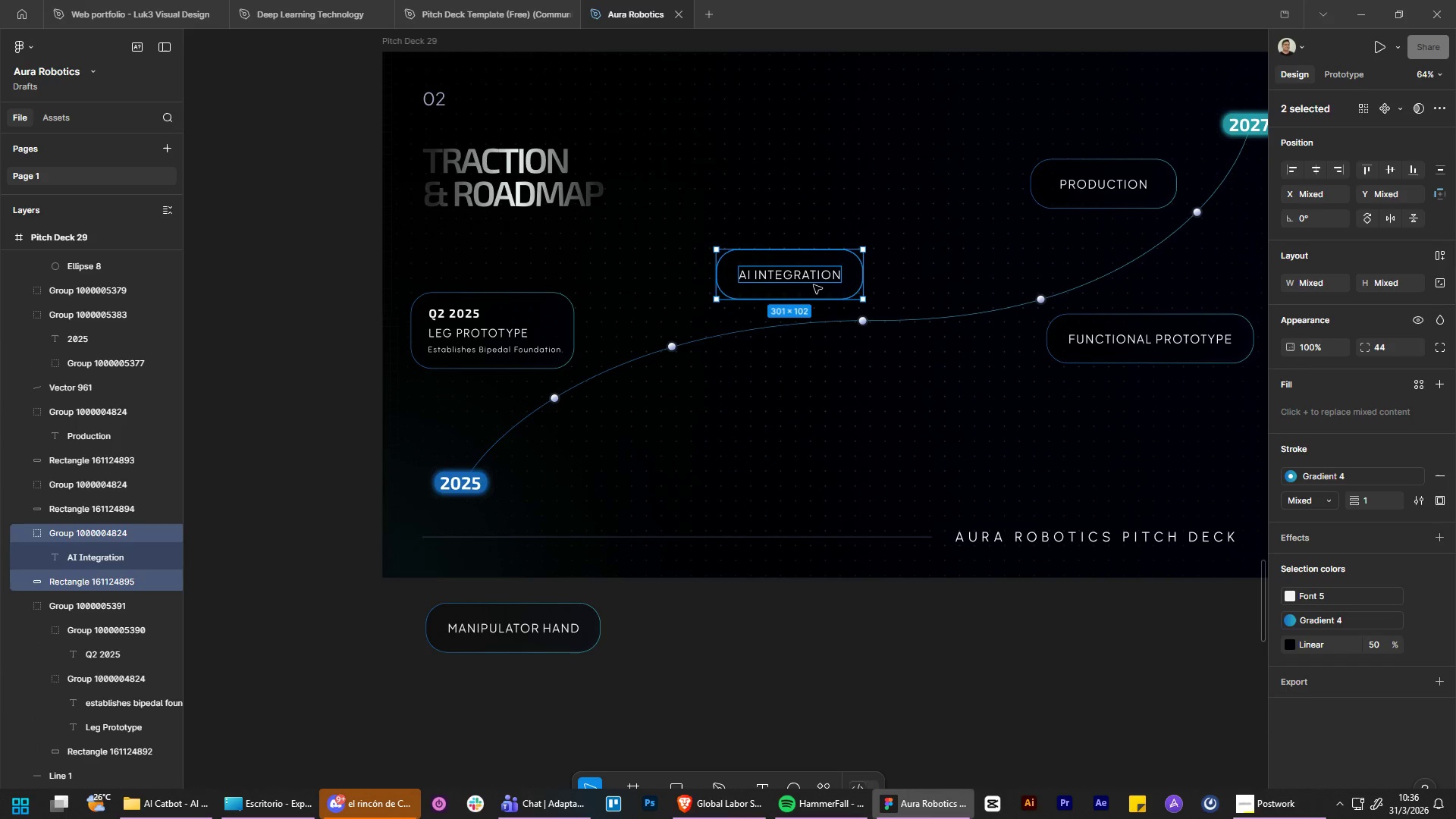 
left_click_drag(start_coordinate=[813, 284], to_coordinate=[730, 637])
 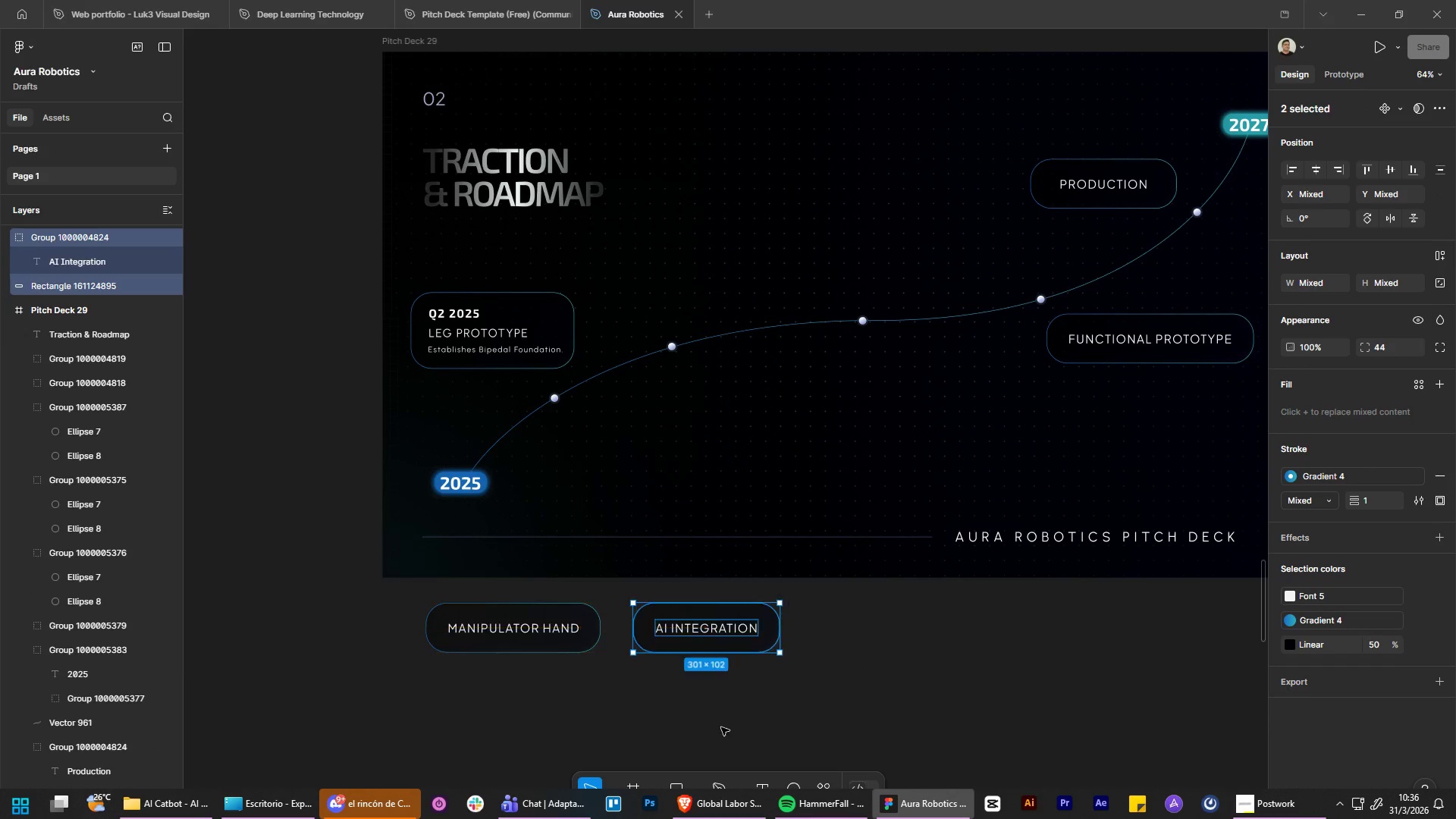 
left_click([721, 727])
 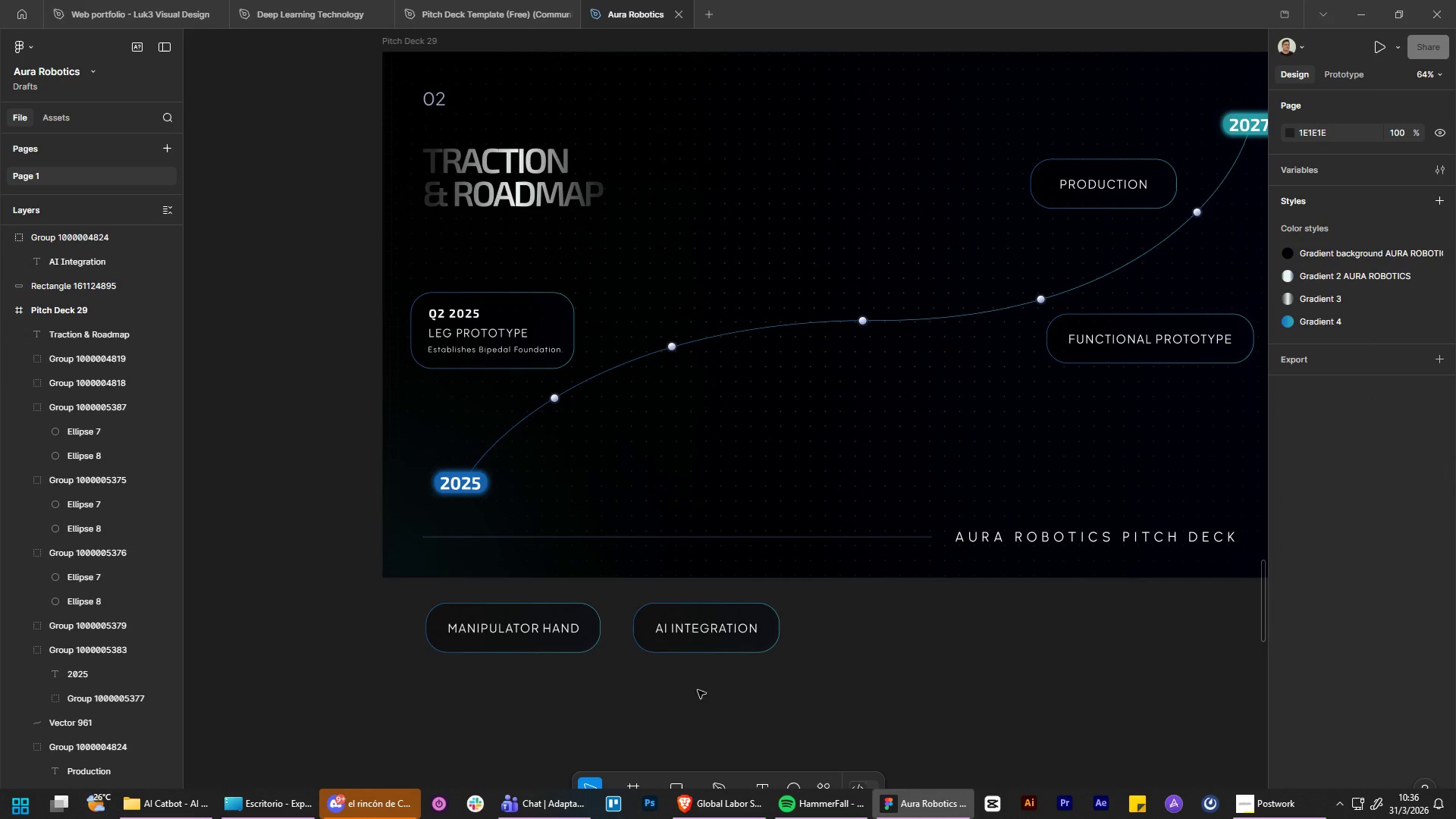 
hold_key(key=ControlLeft, duration=0.72)
hold_key(key=AltLeft, duration=0.64)
scroll: coordinate [802, 403], scroll_direction: none, amount: 0.0
 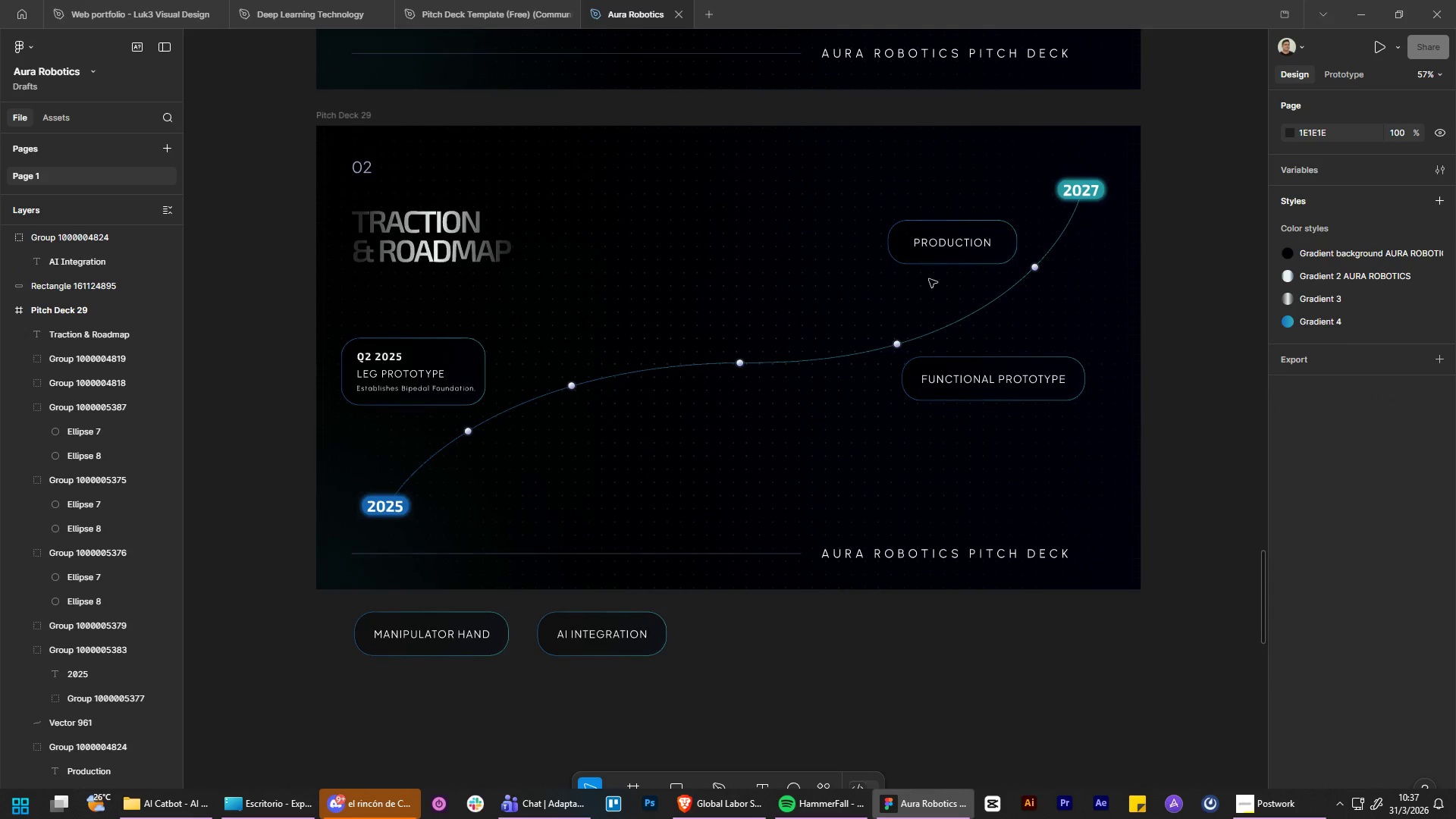 
hold_key(key=ShiftLeft, duration=1.5)
left_click([995, 228])
 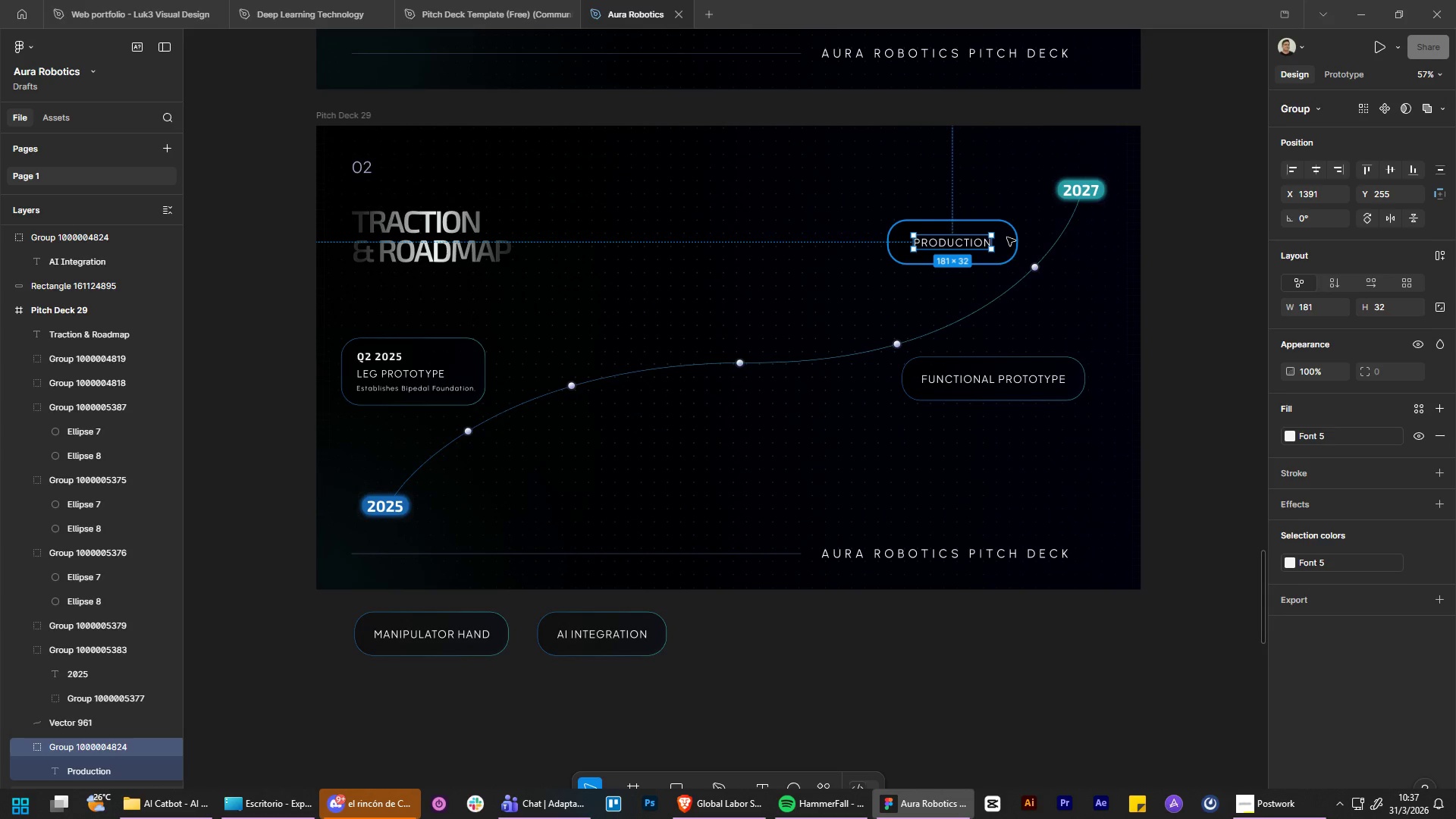 
left_click([1007, 237])
 